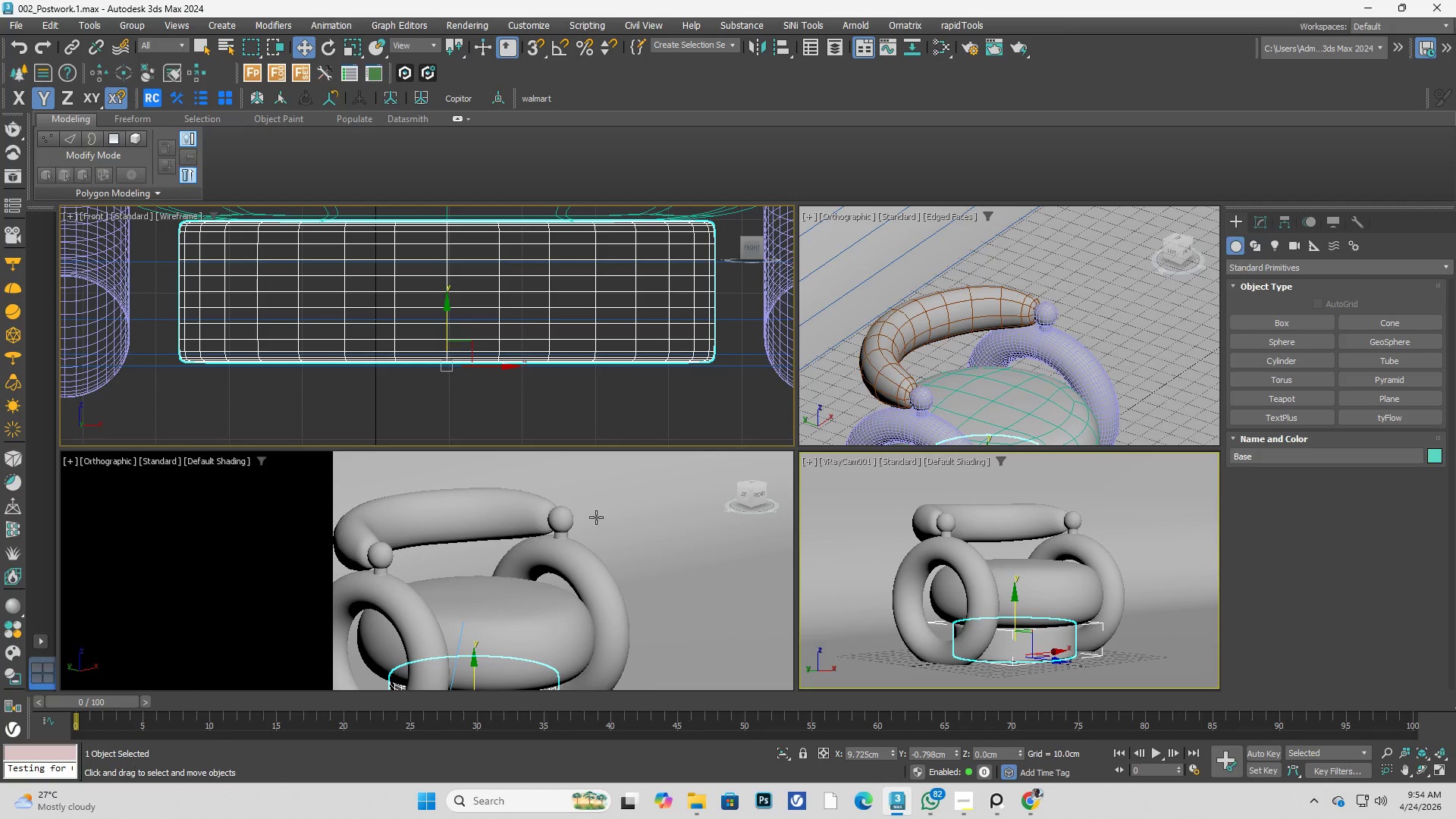 
scroll: coordinate [575, 391], scroll_direction: down, amount: 3.0
 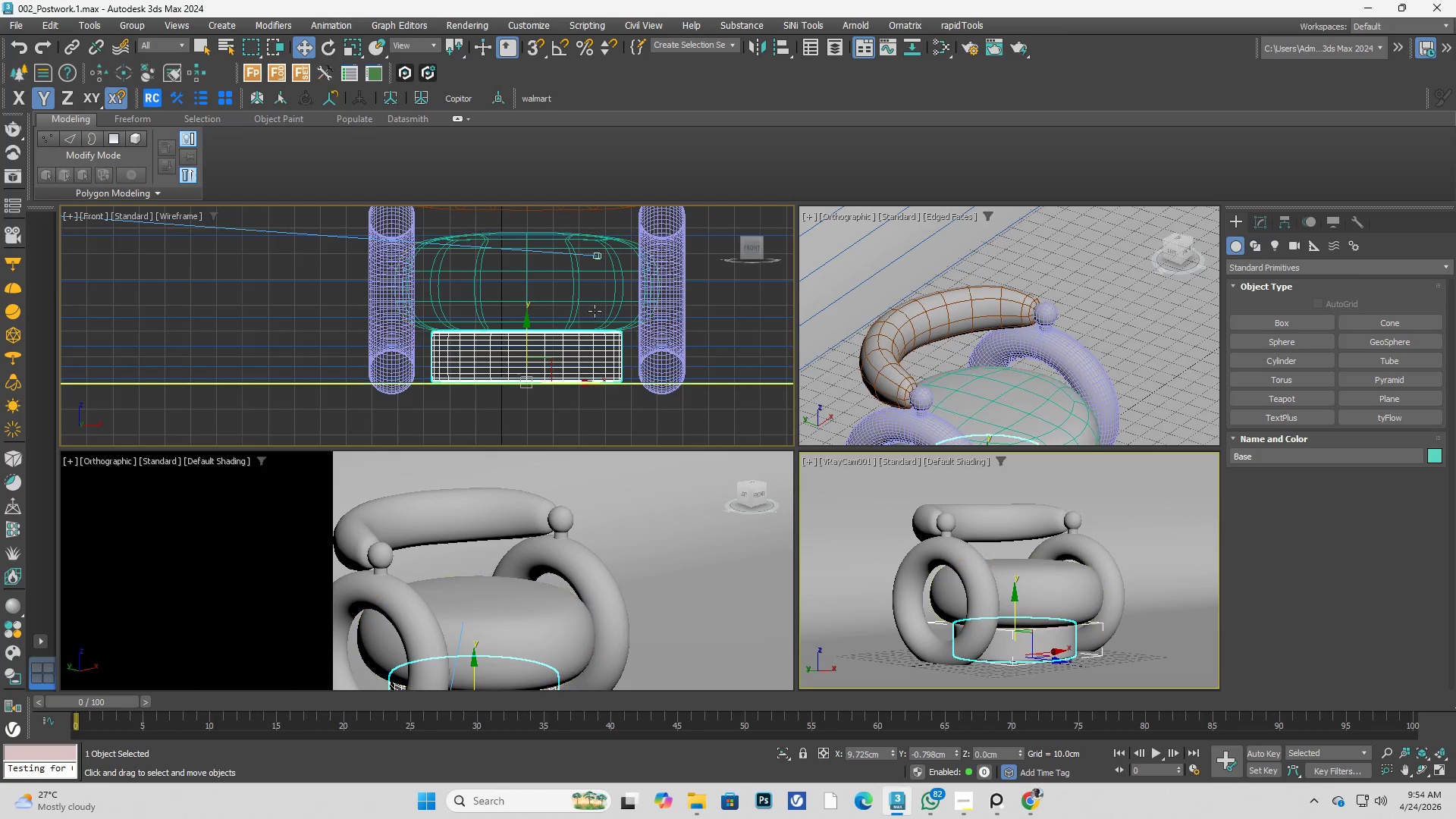 
hold_key(key=ControlLeft, duration=0.31)
 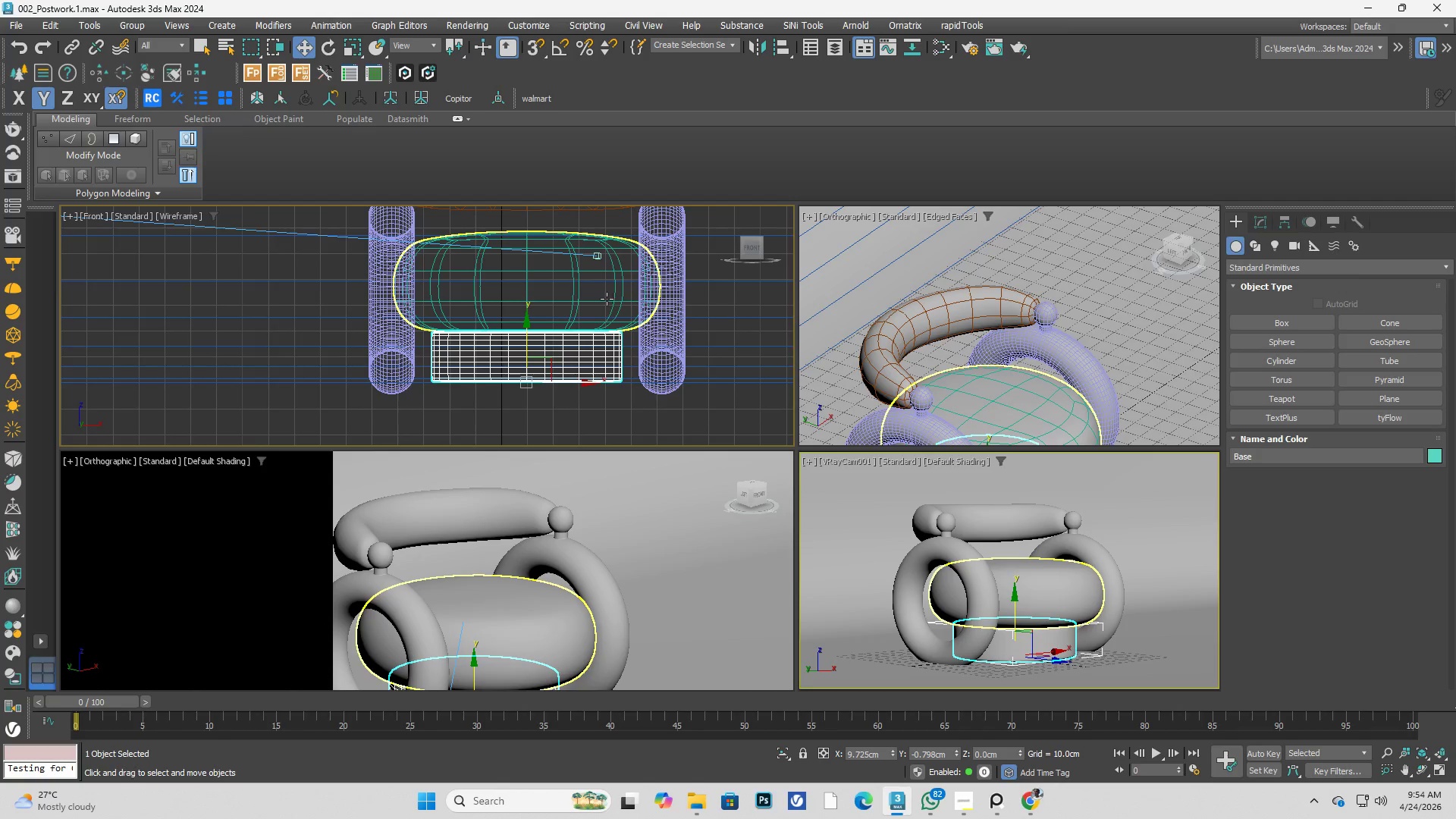 
hold_key(key=ControlLeft, duration=0.38)
left_click([606, 298])
 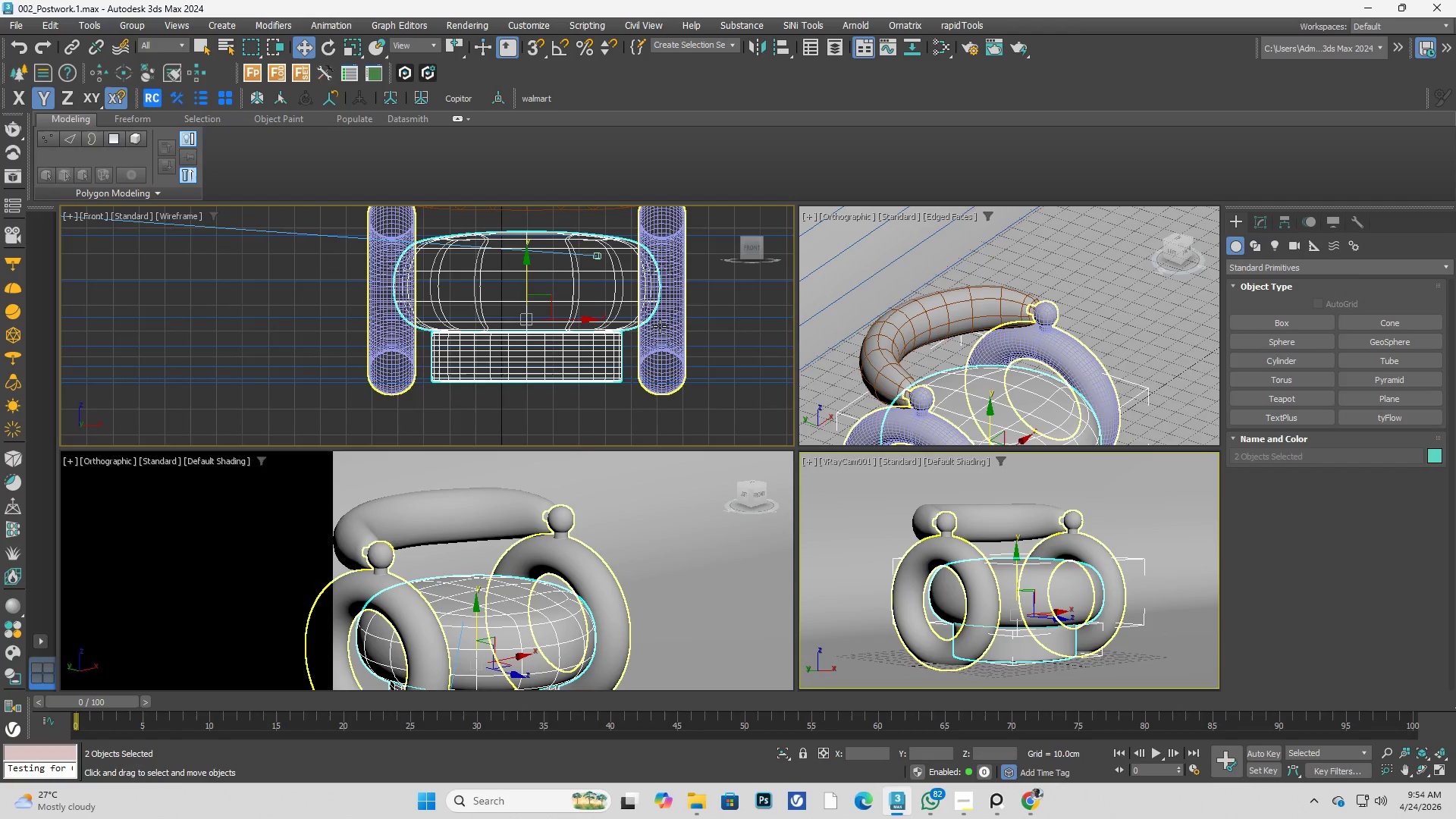 
hold_key(key=ControlLeft, duration=0.48)
left_click([666, 329])
 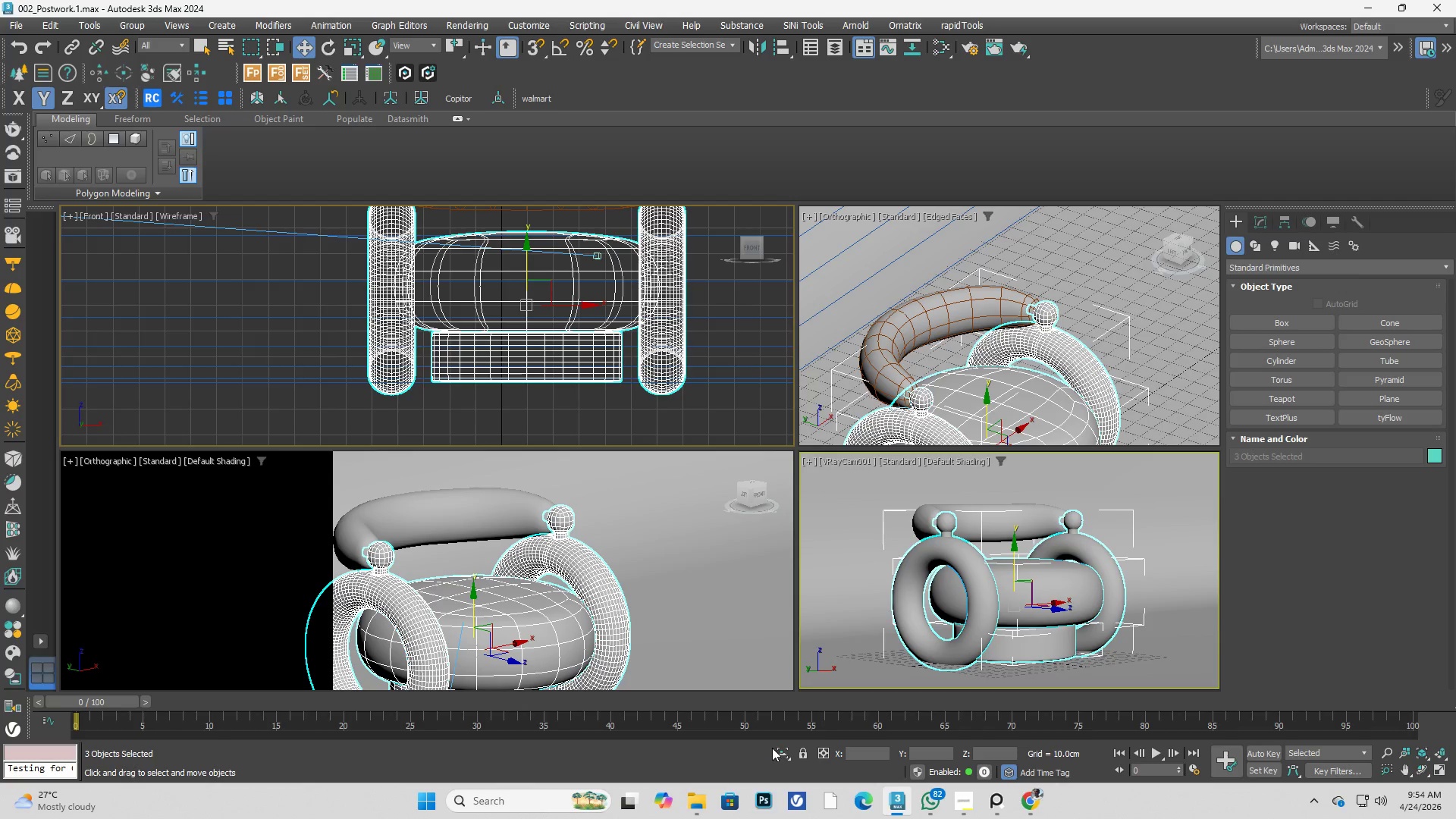 
left_click([778, 752])
 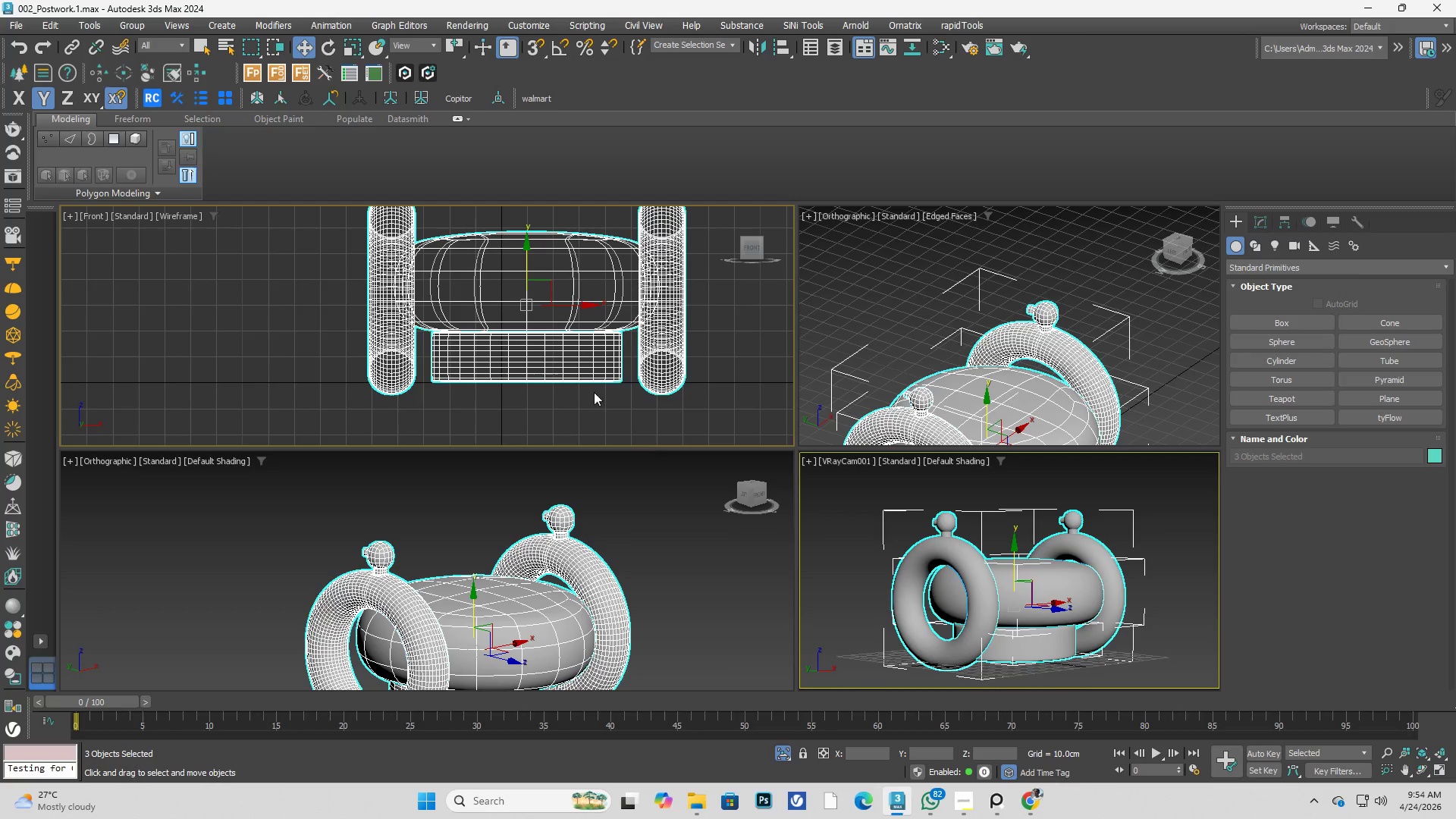 
key(F)
 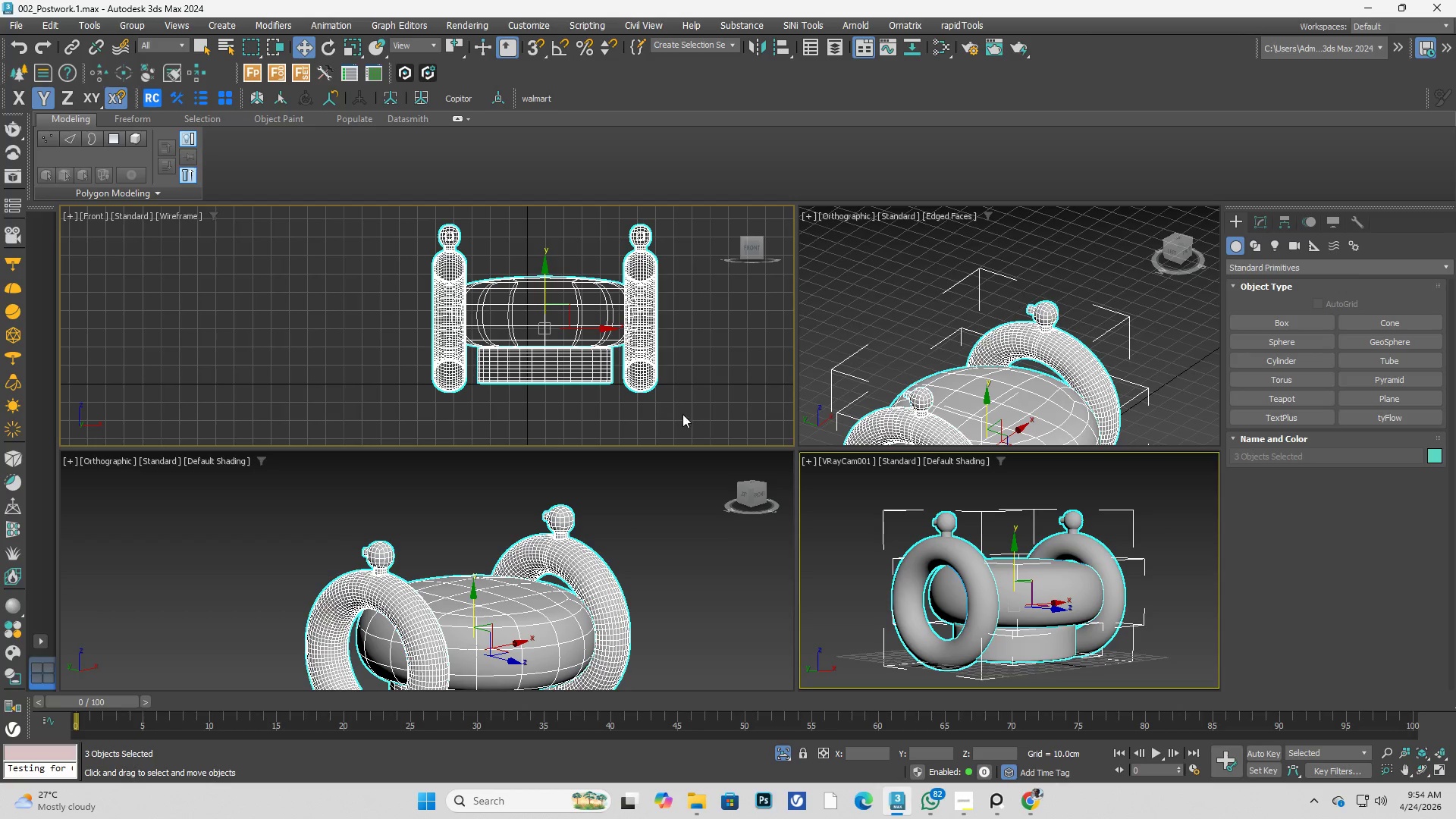 
scroll: coordinate [589, 385], scroll_direction: down, amount: 1.0
 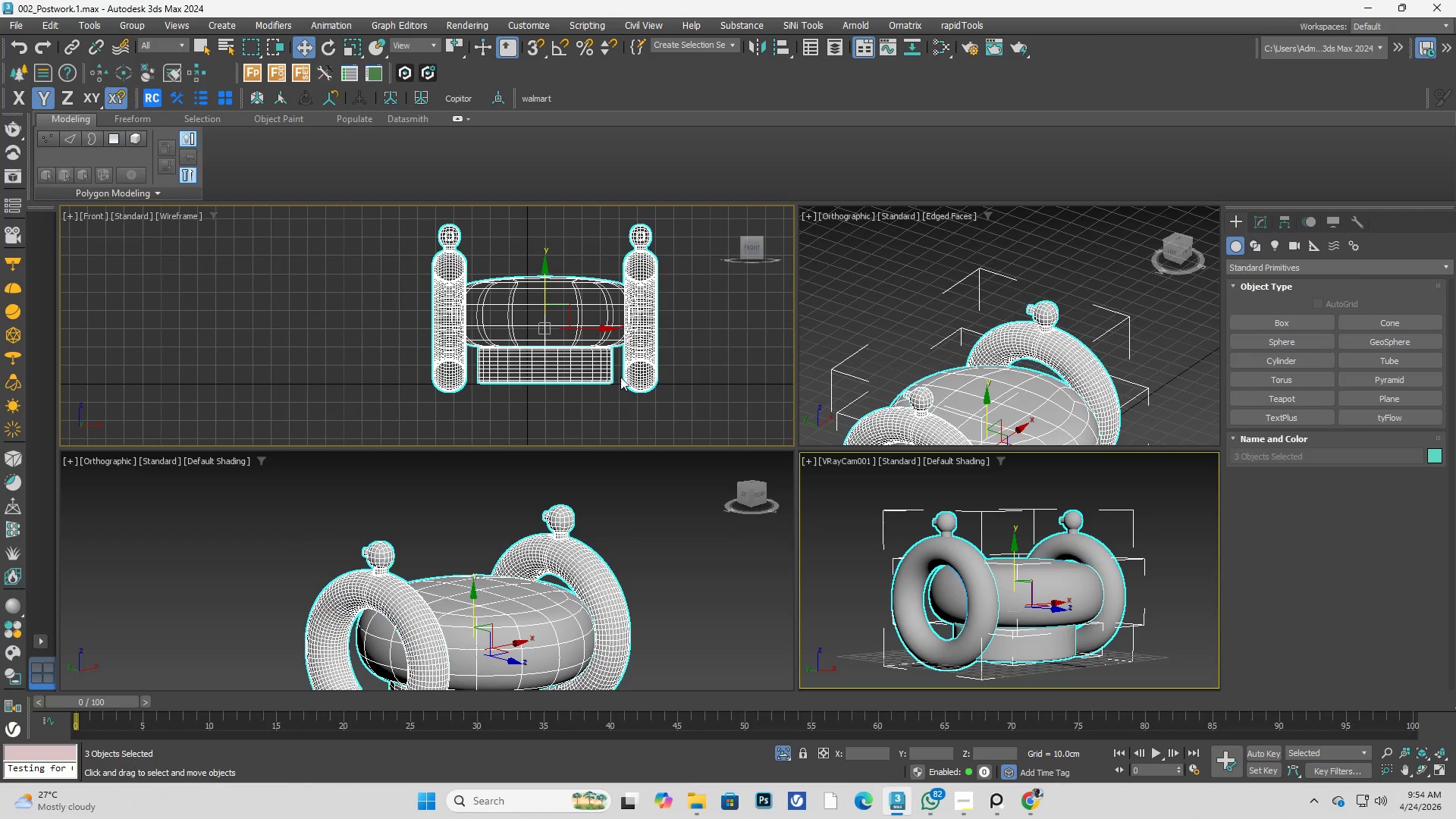 
key(Alt+AltLeft)
 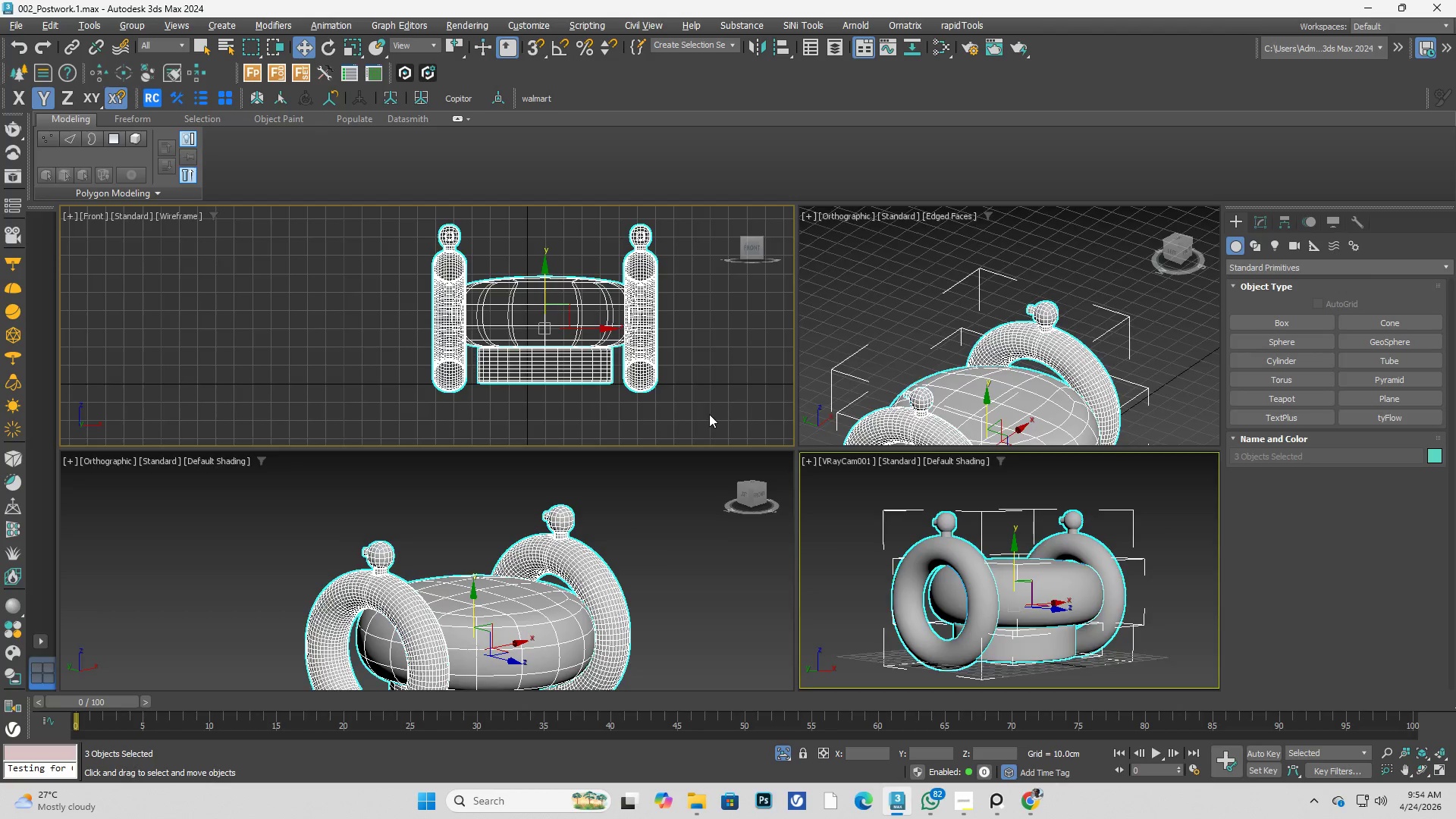 
key(Alt+W)
 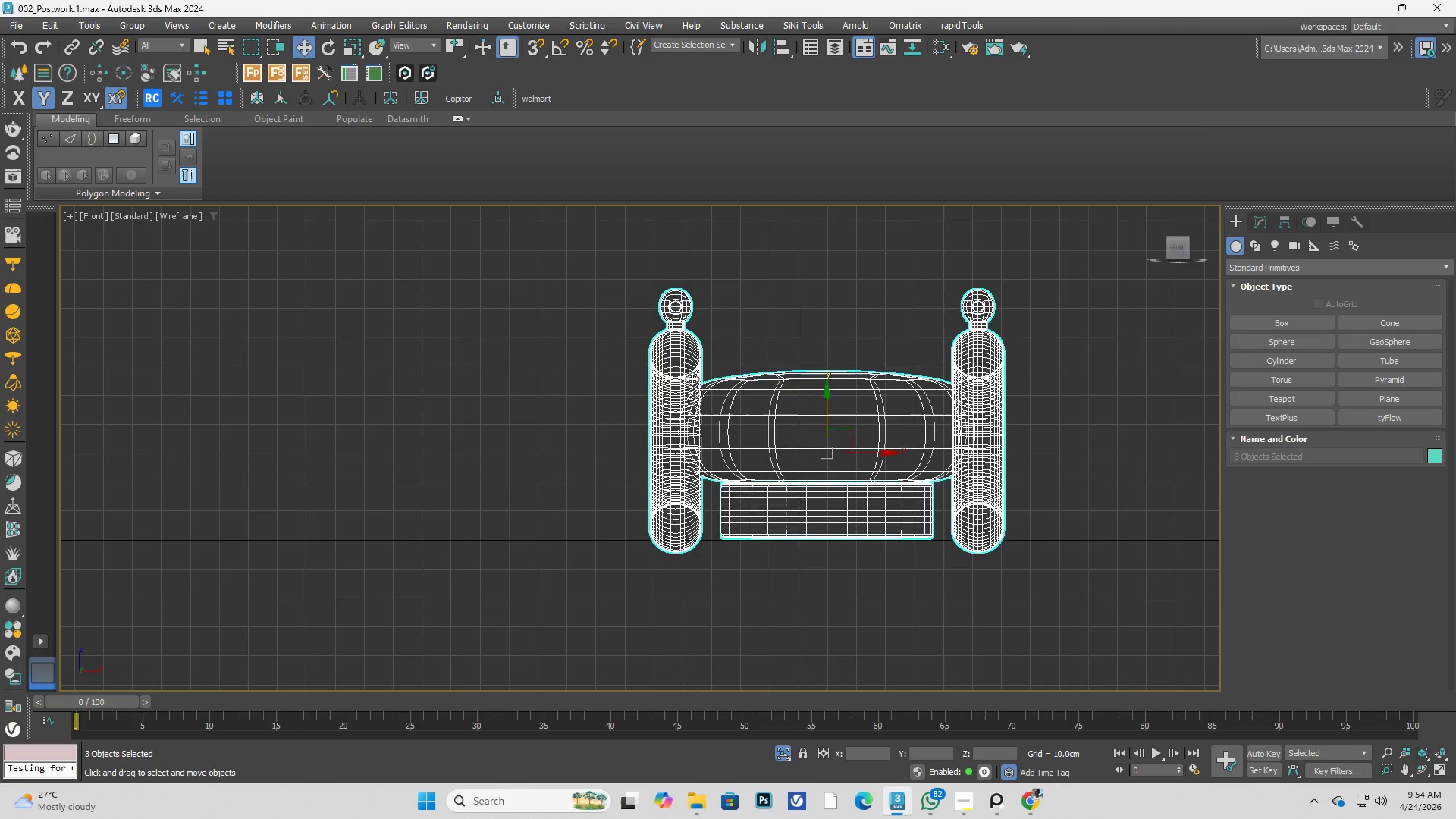 
left_click([771, 525])
 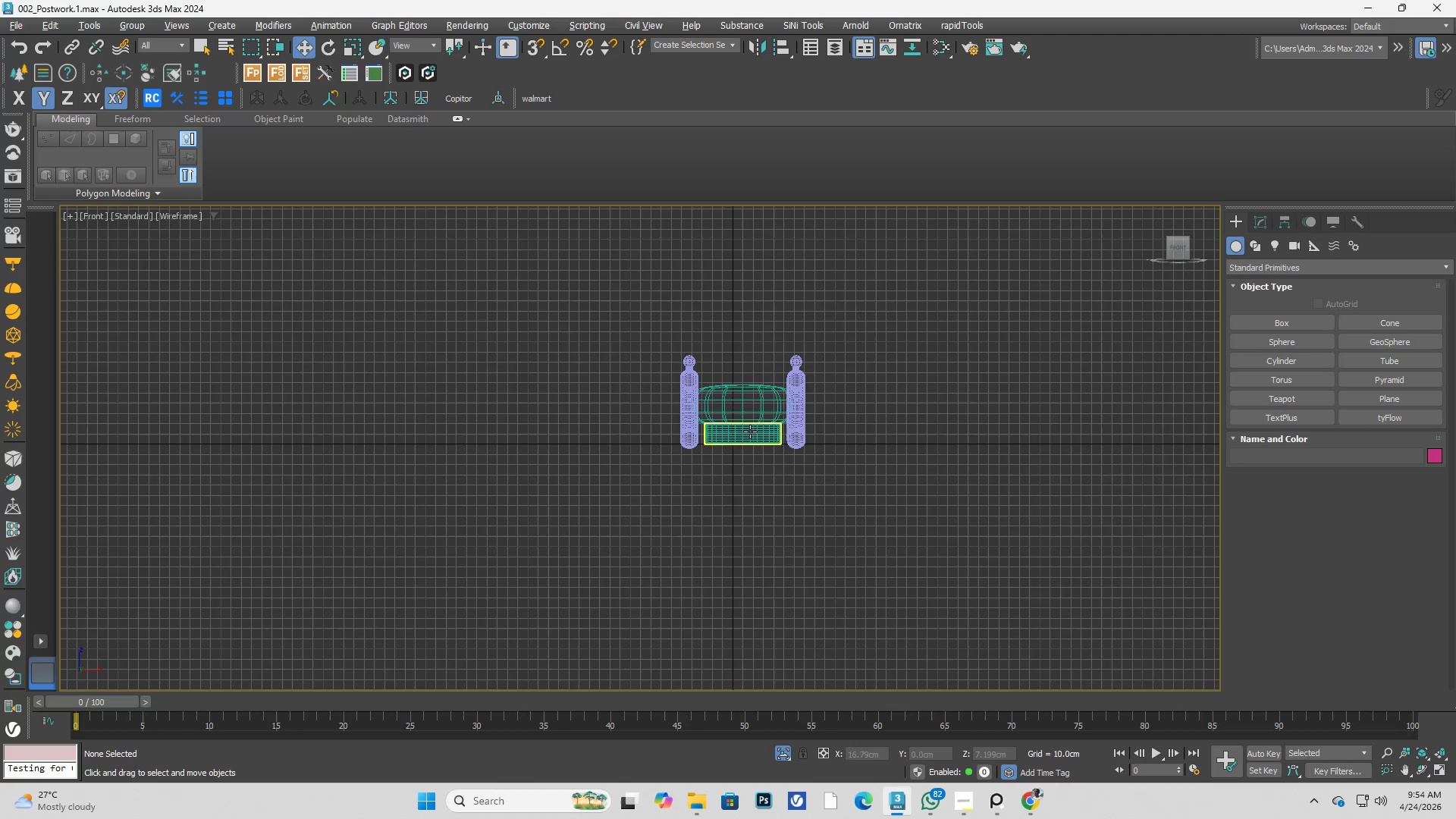 
scroll: coordinate [703, 404], scroll_direction: down, amount: 3.0
 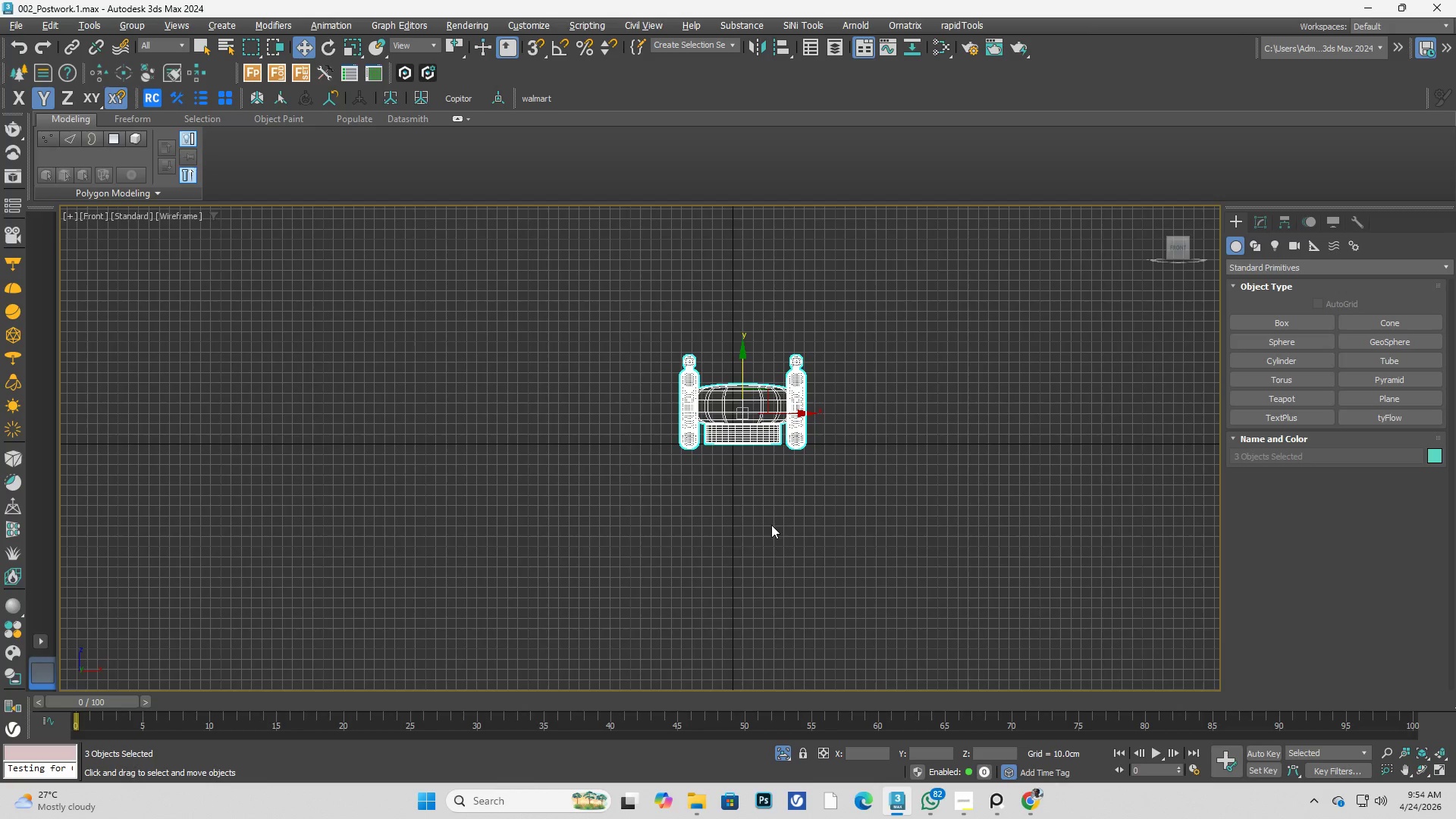 
key(F3)
 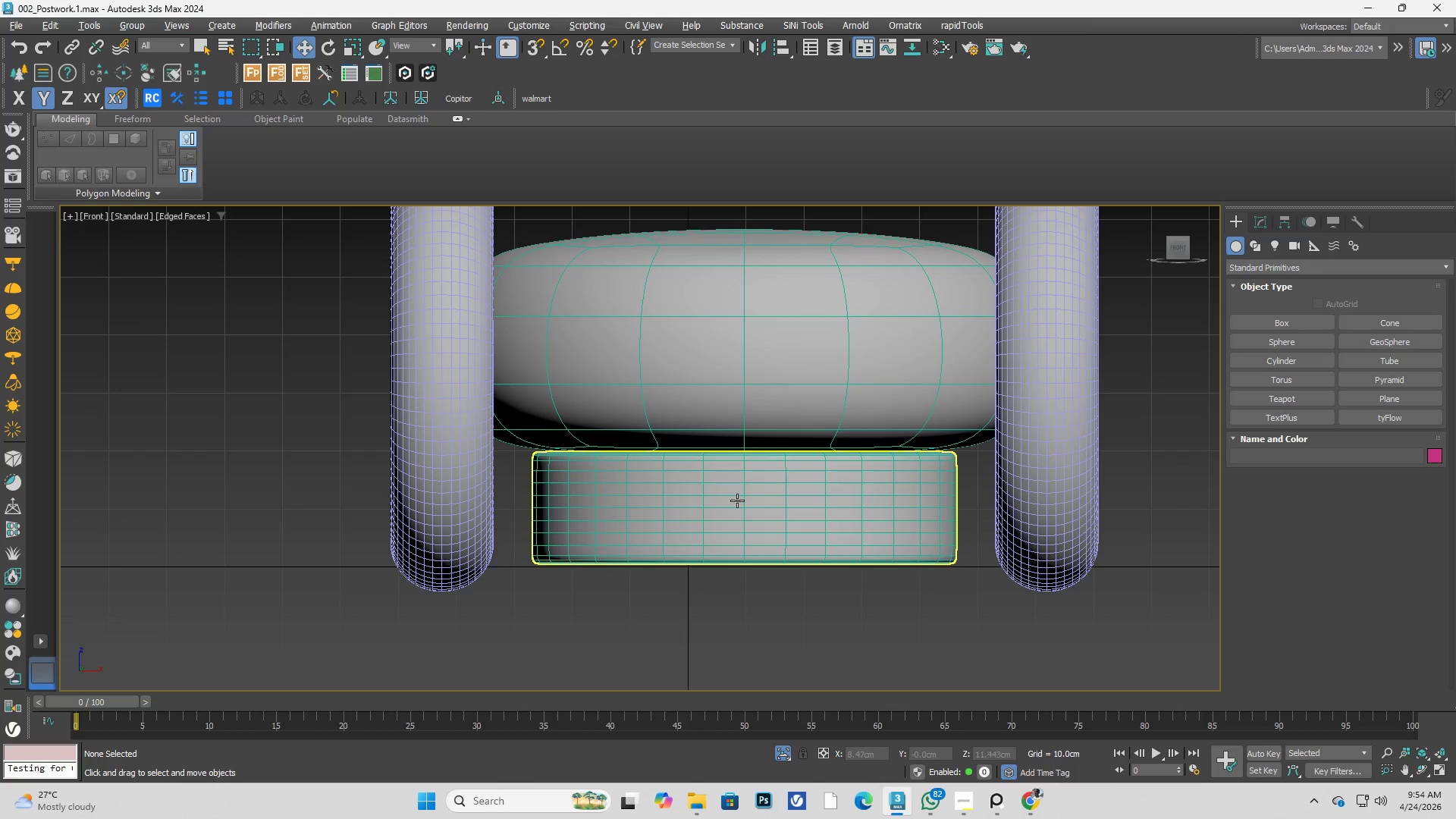 
scroll: coordinate [742, 418], scroll_direction: up, amount: 5.0
 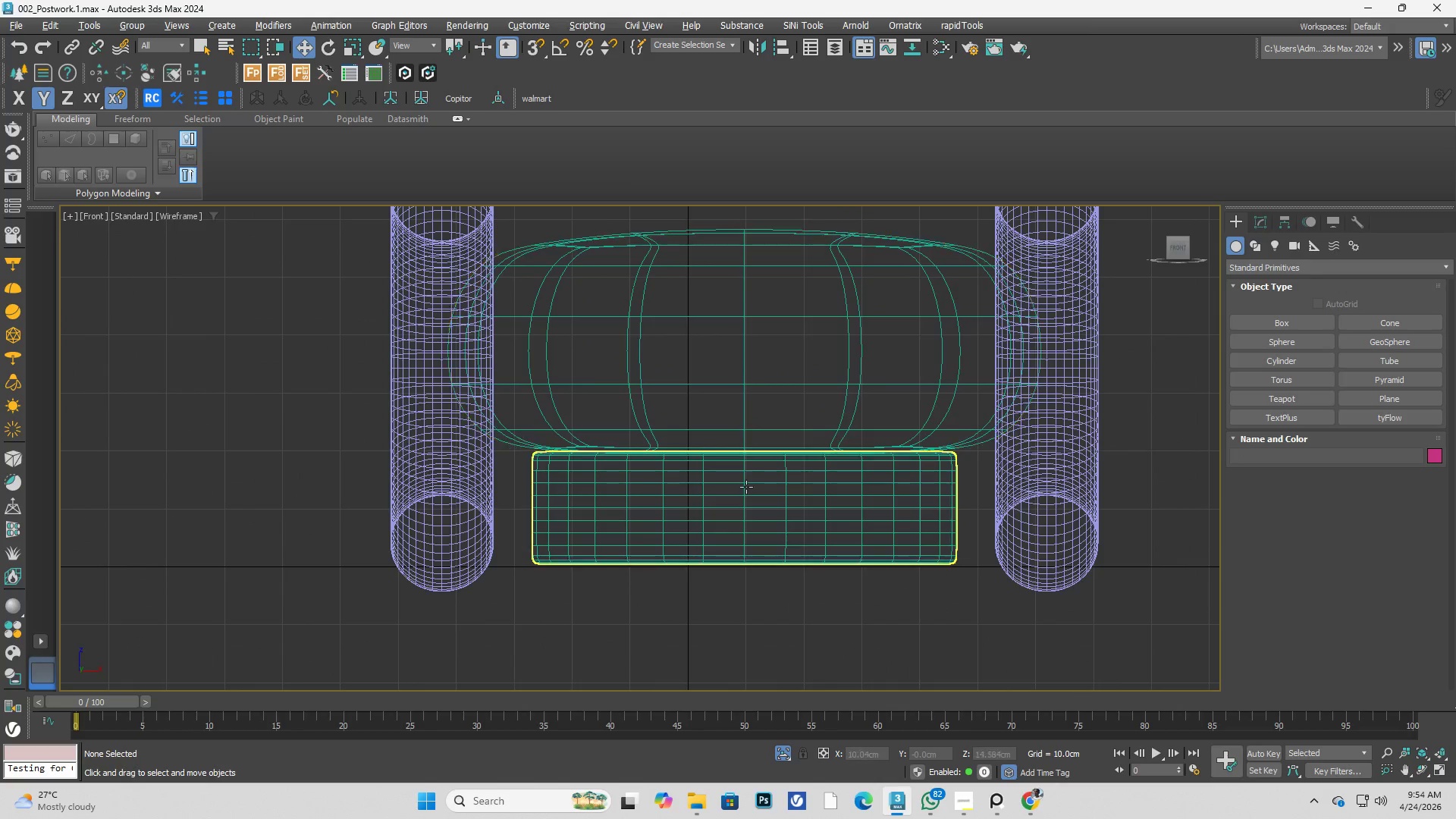 
left_click([700, 496])
 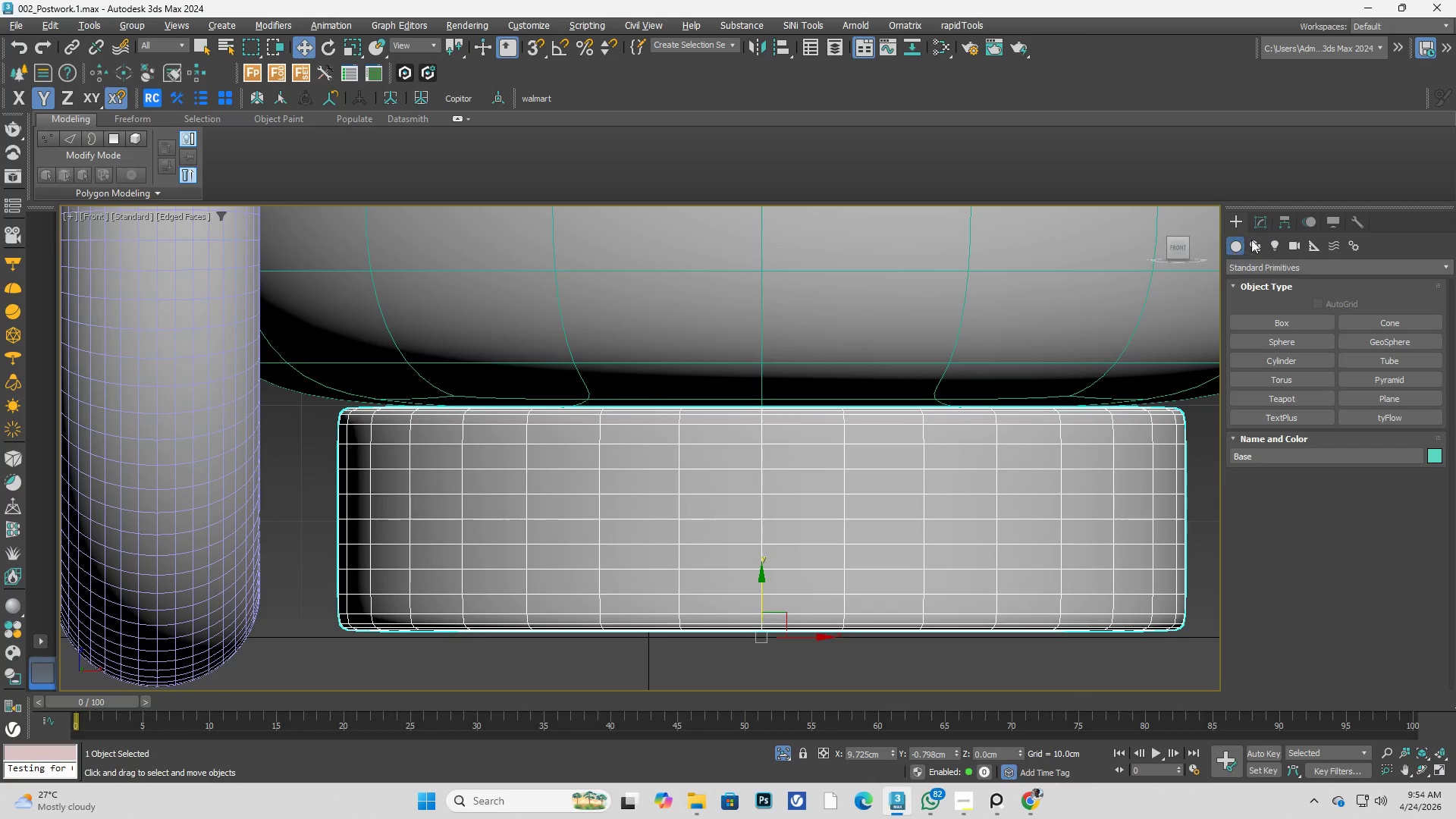 
scroll: coordinate [723, 495], scroll_direction: up, amount: 2.0
 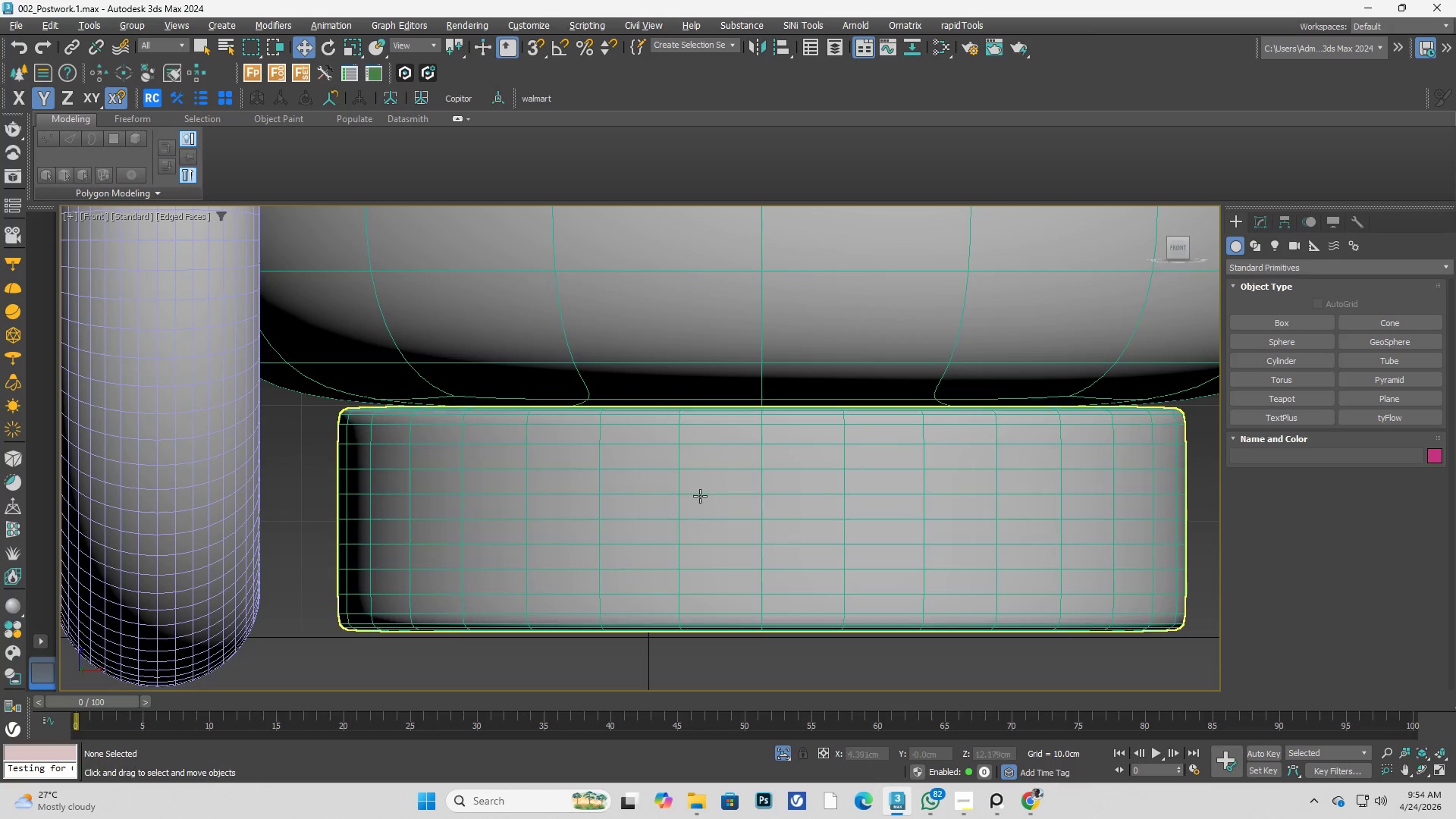 
left_click([1265, 220])
 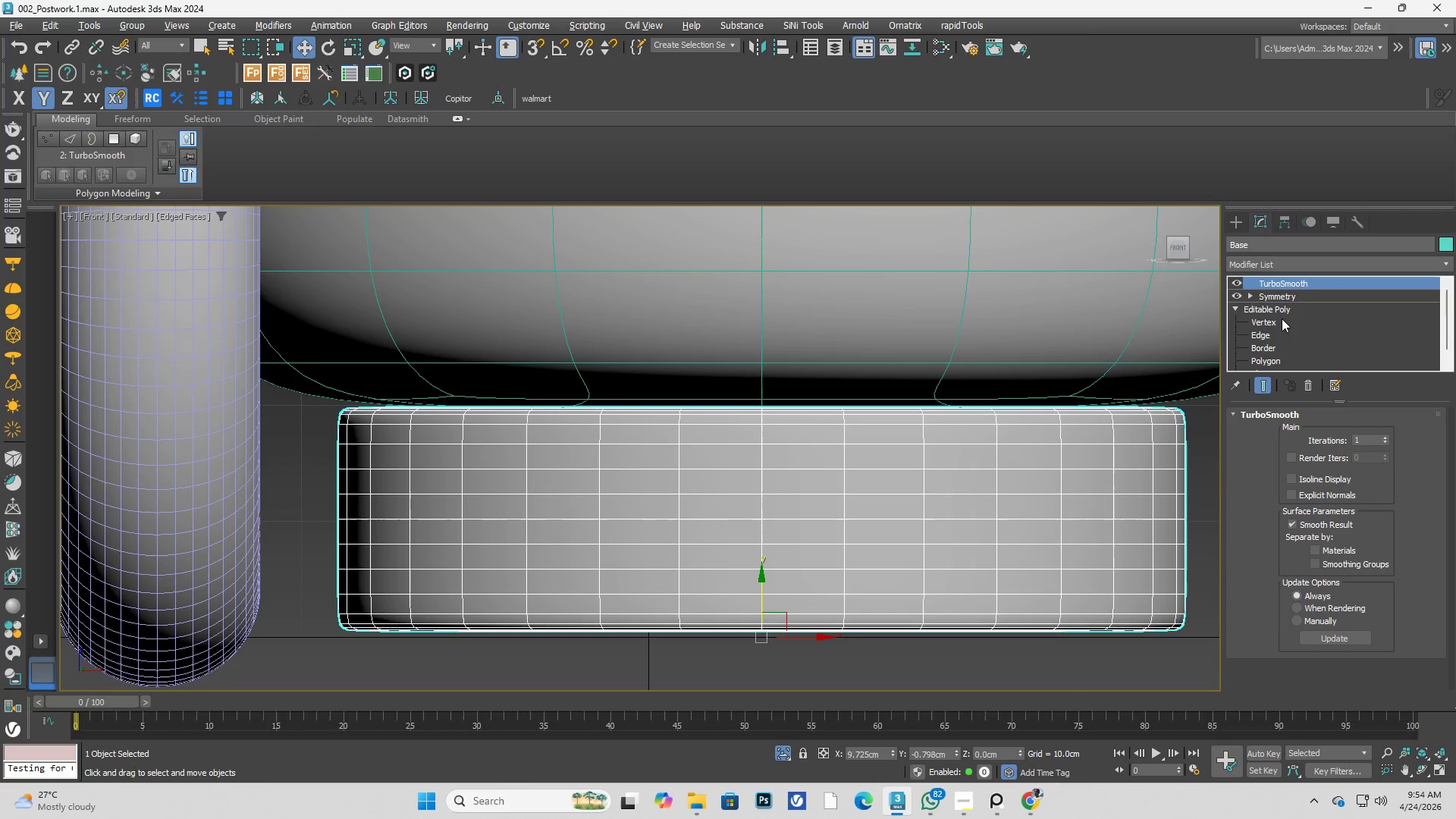 
left_click([1282, 322])
 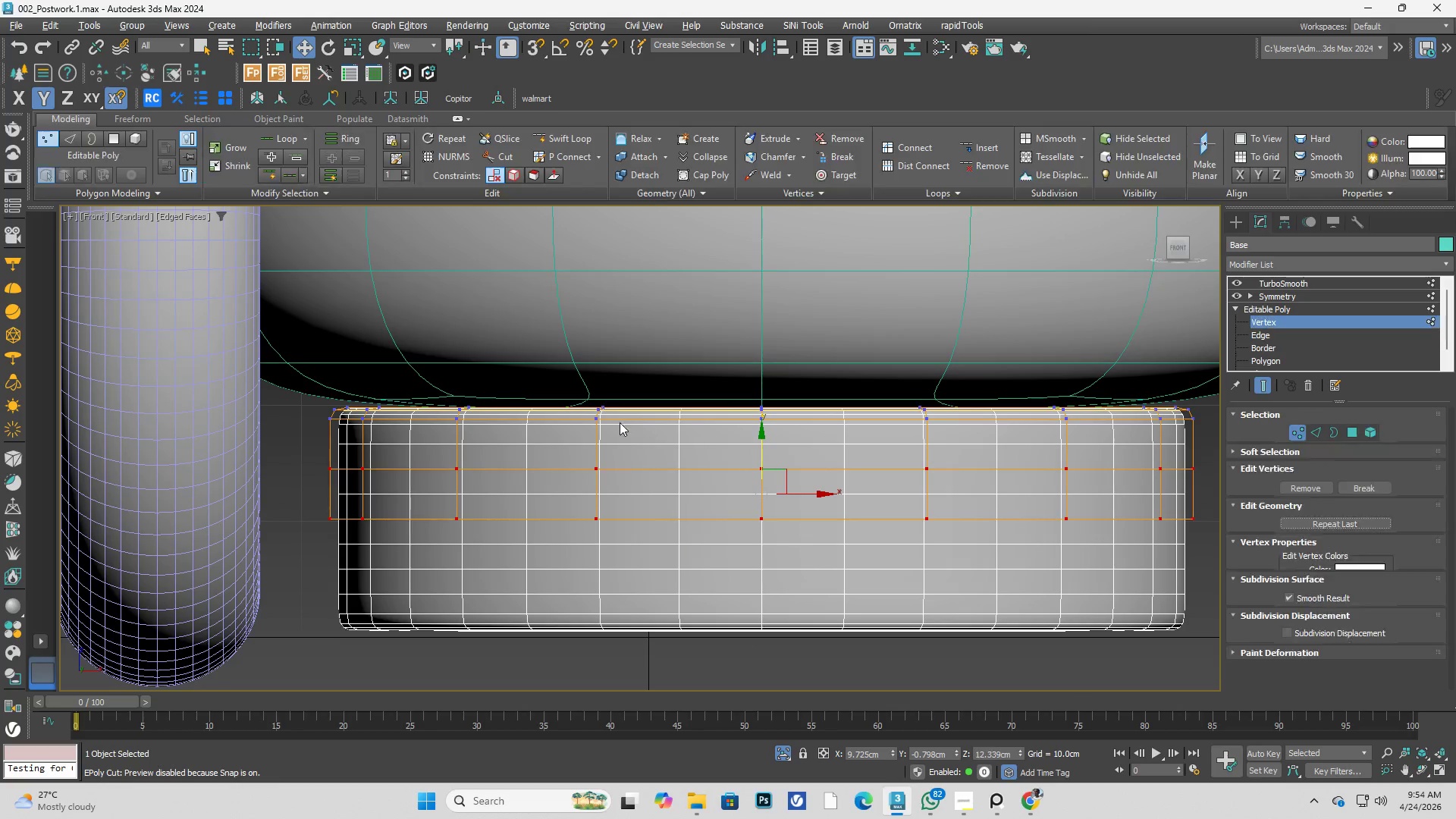 
scroll: coordinate [605, 421], scroll_direction: down, amount: 2.0
 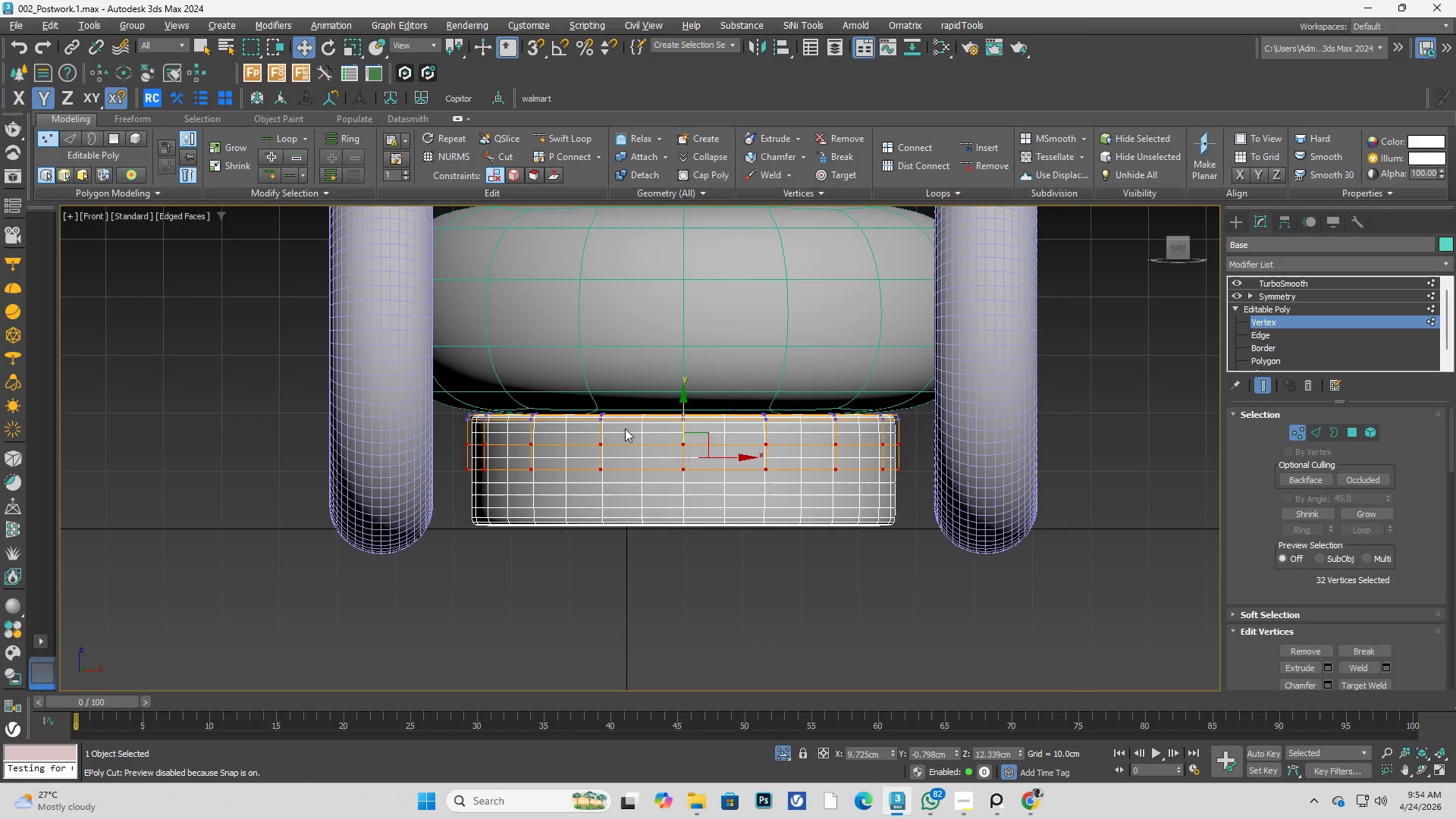 
scroll: coordinate [627, 428], scroll_direction: up, amount: 2.0
 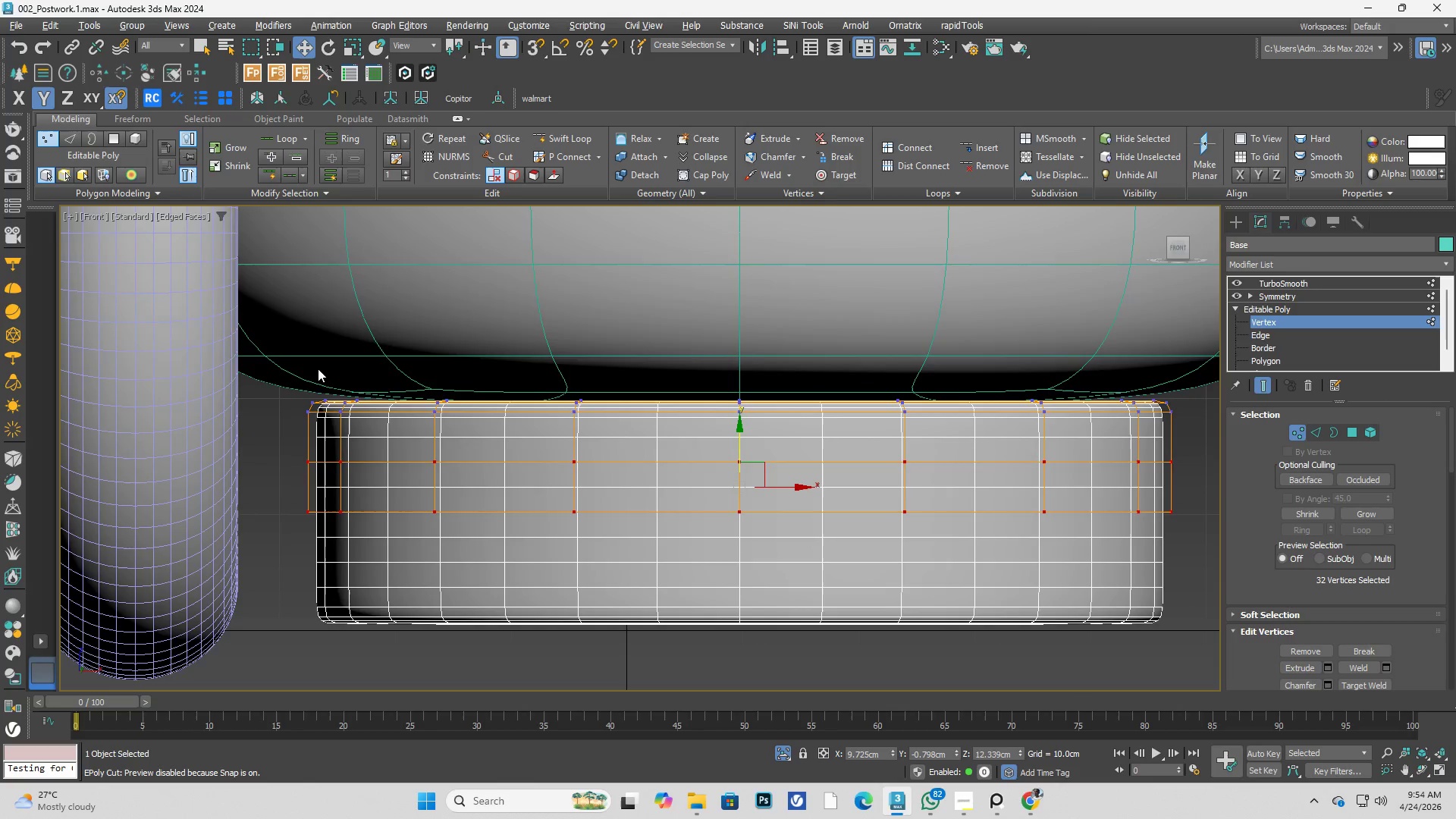 
left_click_drag(start_coordinate=[243, 348], to_coordinate=[770, 398])
 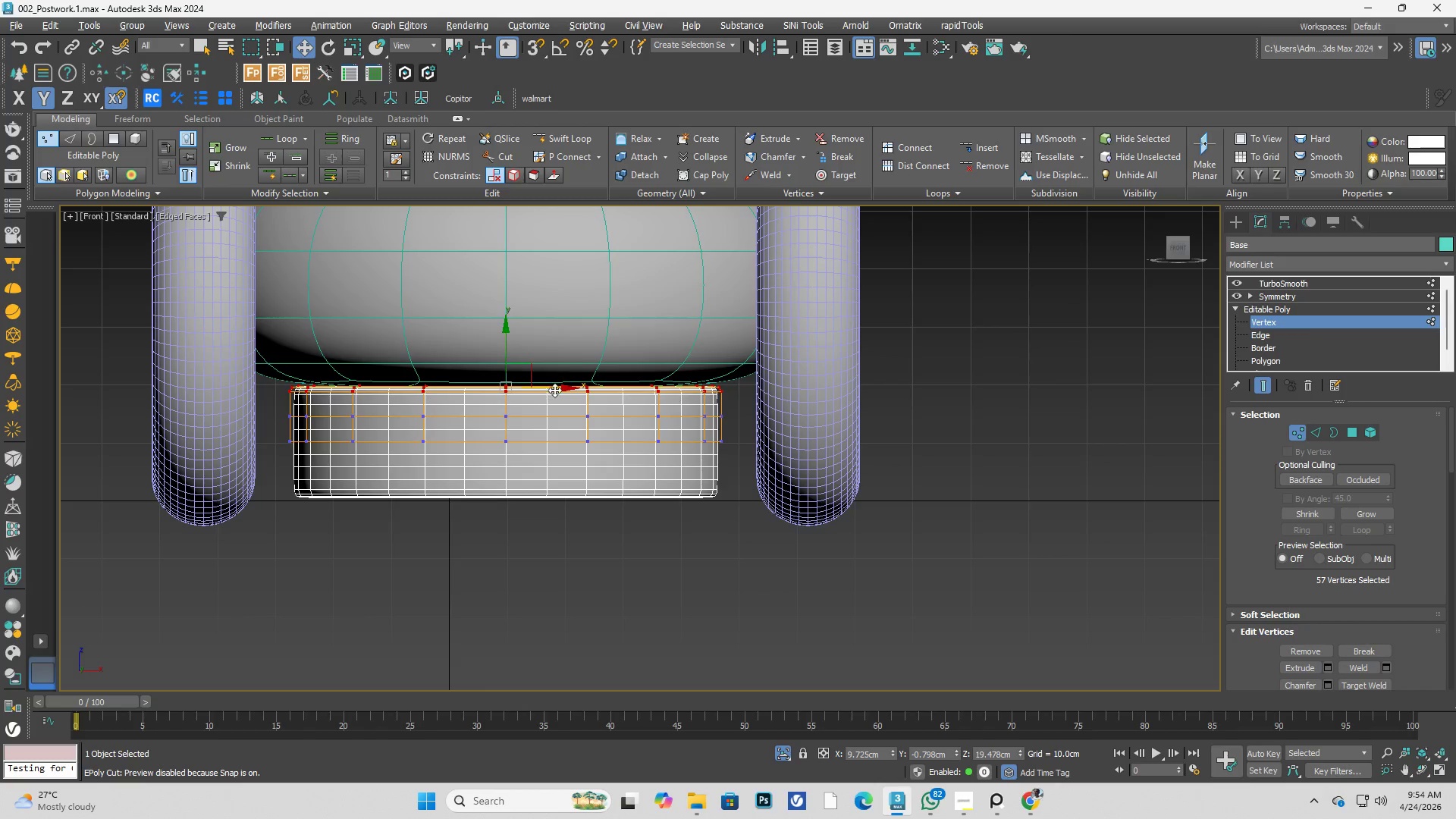 
scroll: coordinate [274, 374], scroll_direction: down, amount: 2.0
 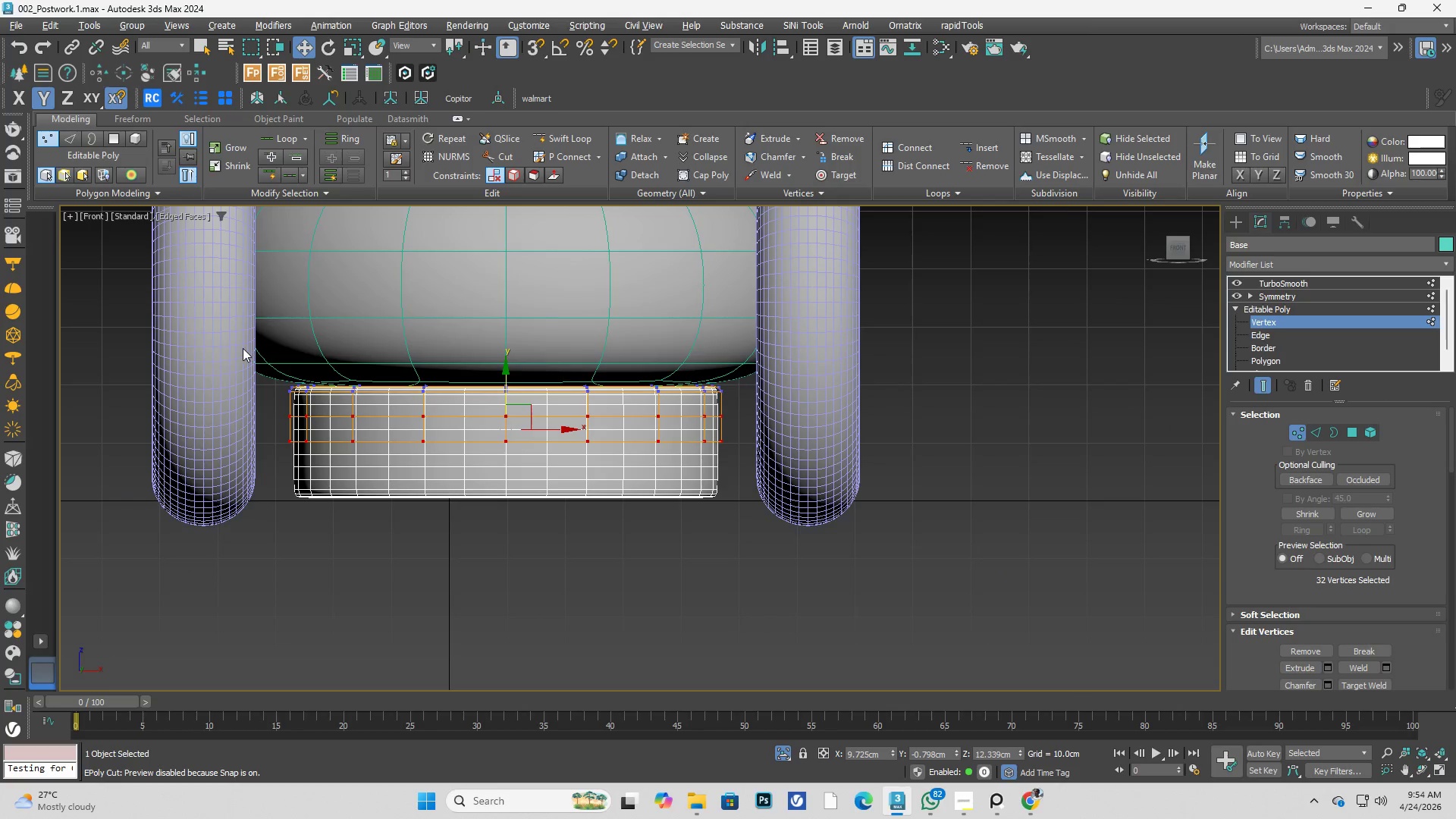 
scroll: coordinate [467, 387], scroll_direction: up, amount: 6.0
 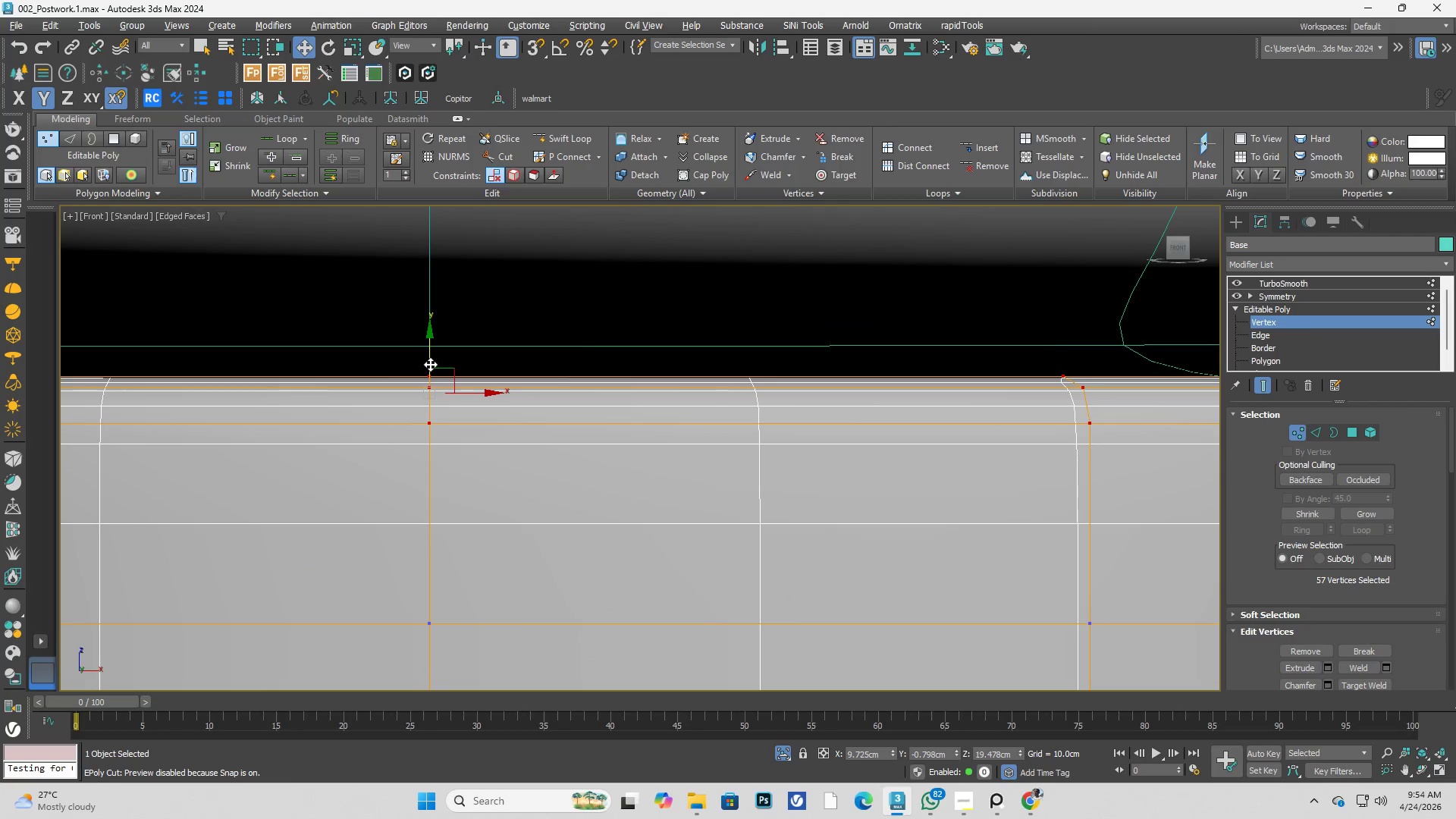 
left_click_drag(start_coordinate=[430, 364], to_coordinate=[421, 346])
 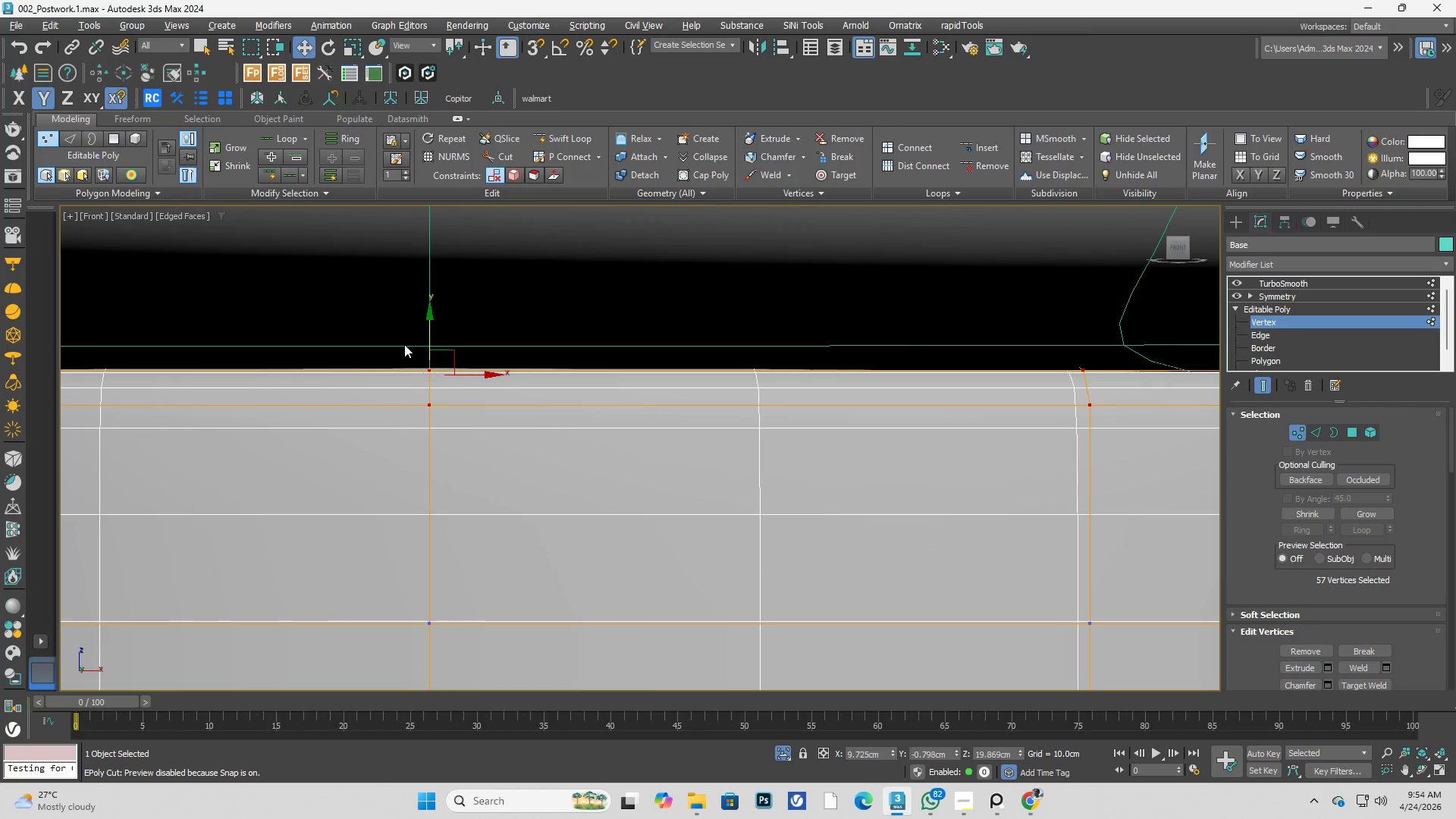 
scroll: coordinate [415, 365], scroll_direction: down, amount: 4.0
 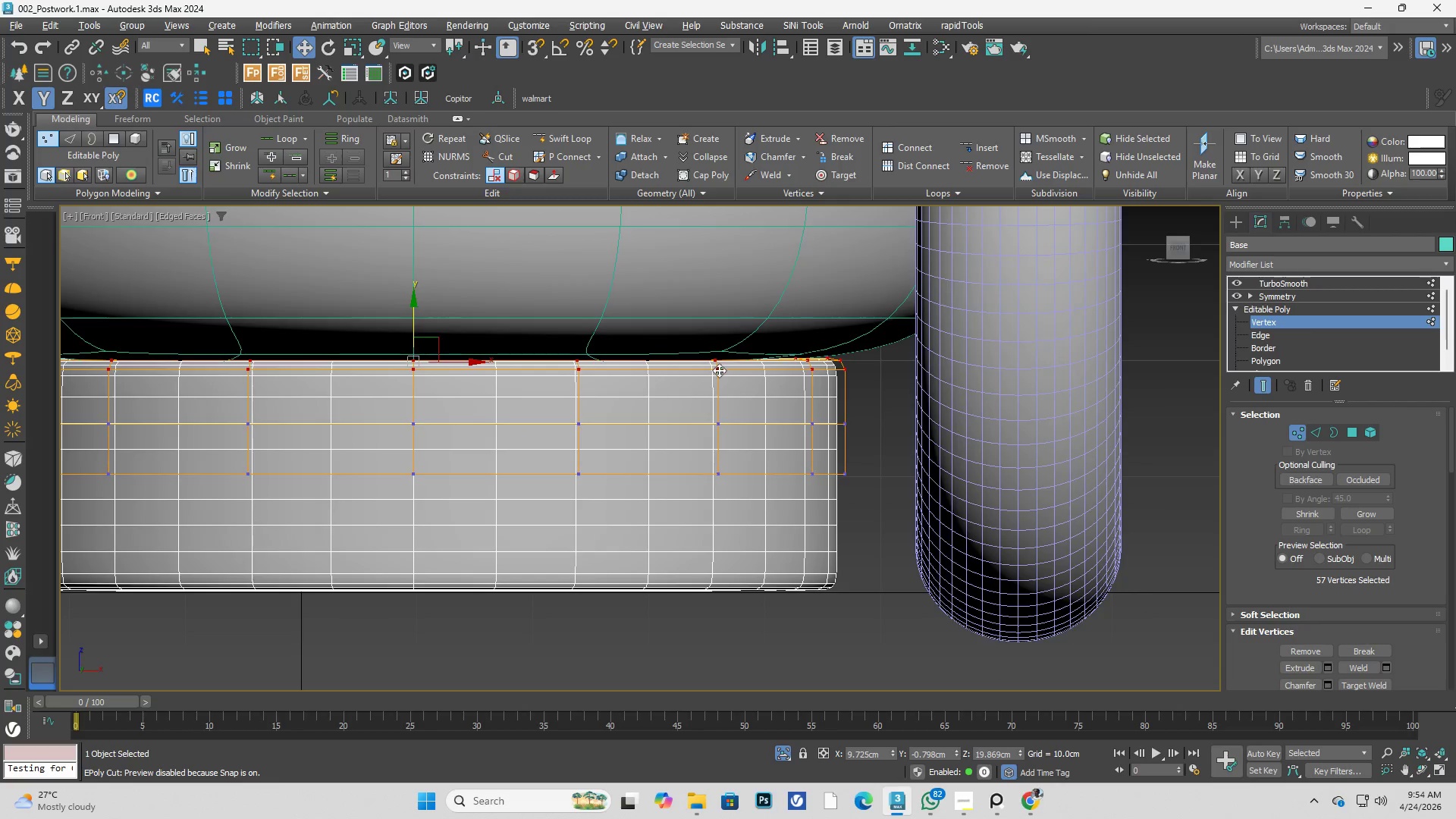 
scroll: coordinate [792, 340], scroll_direction: up, amount: 4.0
 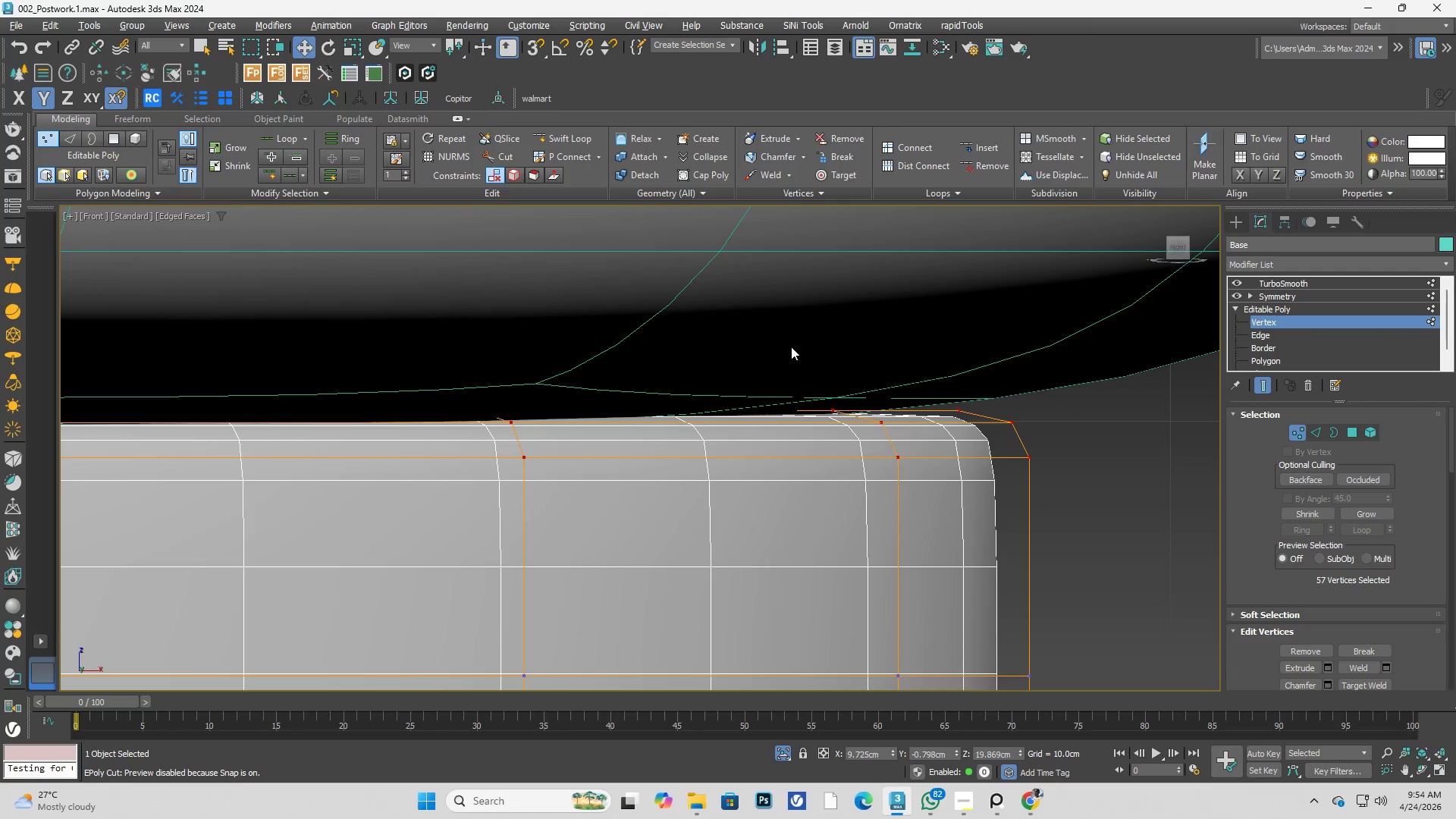 
scroll: coordinate [832, 377], scroll_direction: down, amount: 3.0
 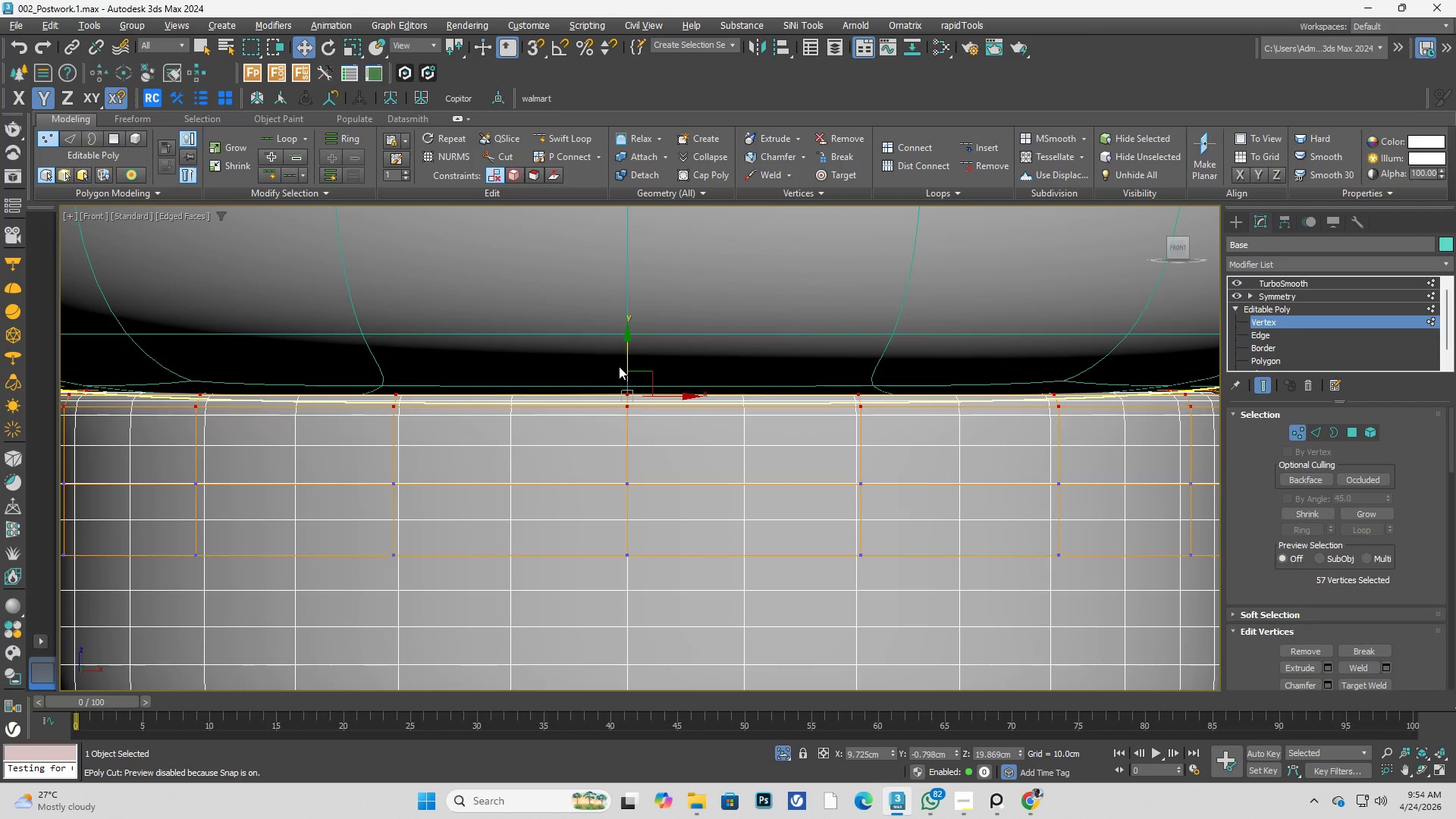 
left_click_drag(start_coordinate=[624, 364], to_coordinate=[619, 358])
 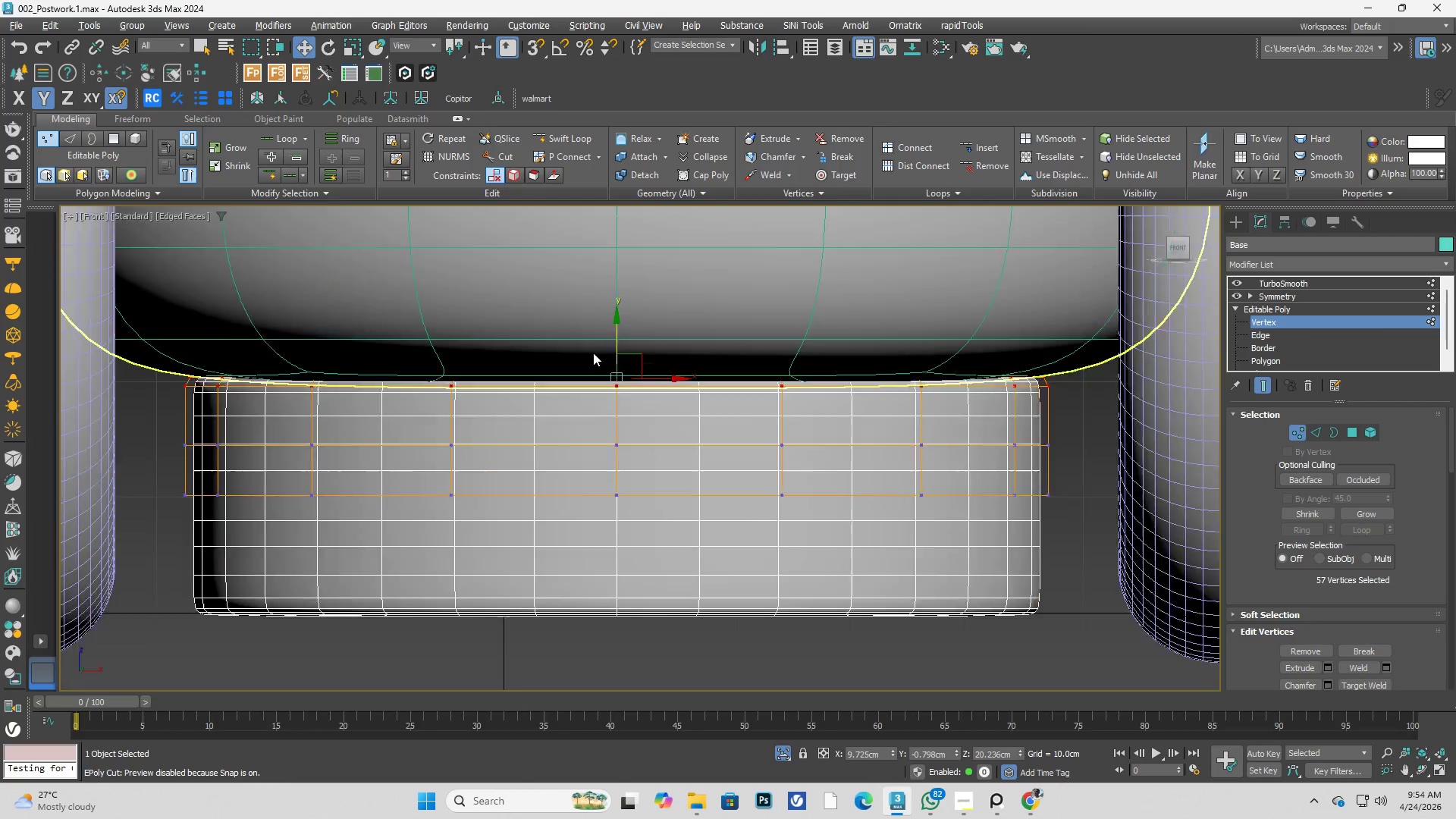 
hold_key(key=AltLeft, duration=1.73)
 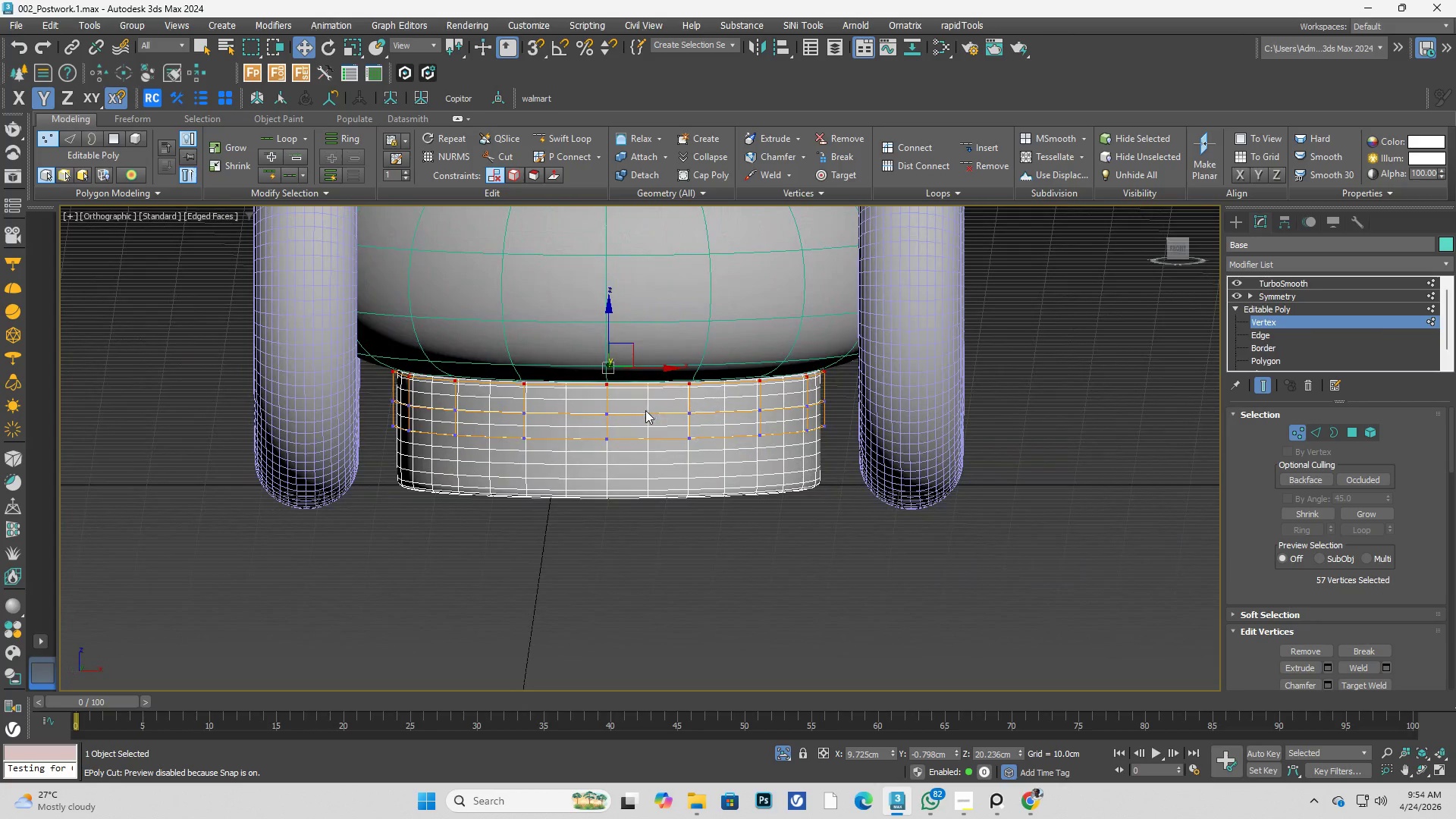 
scroll: coordinate [607, 361], scroll_direction: down, amount: 3.0
 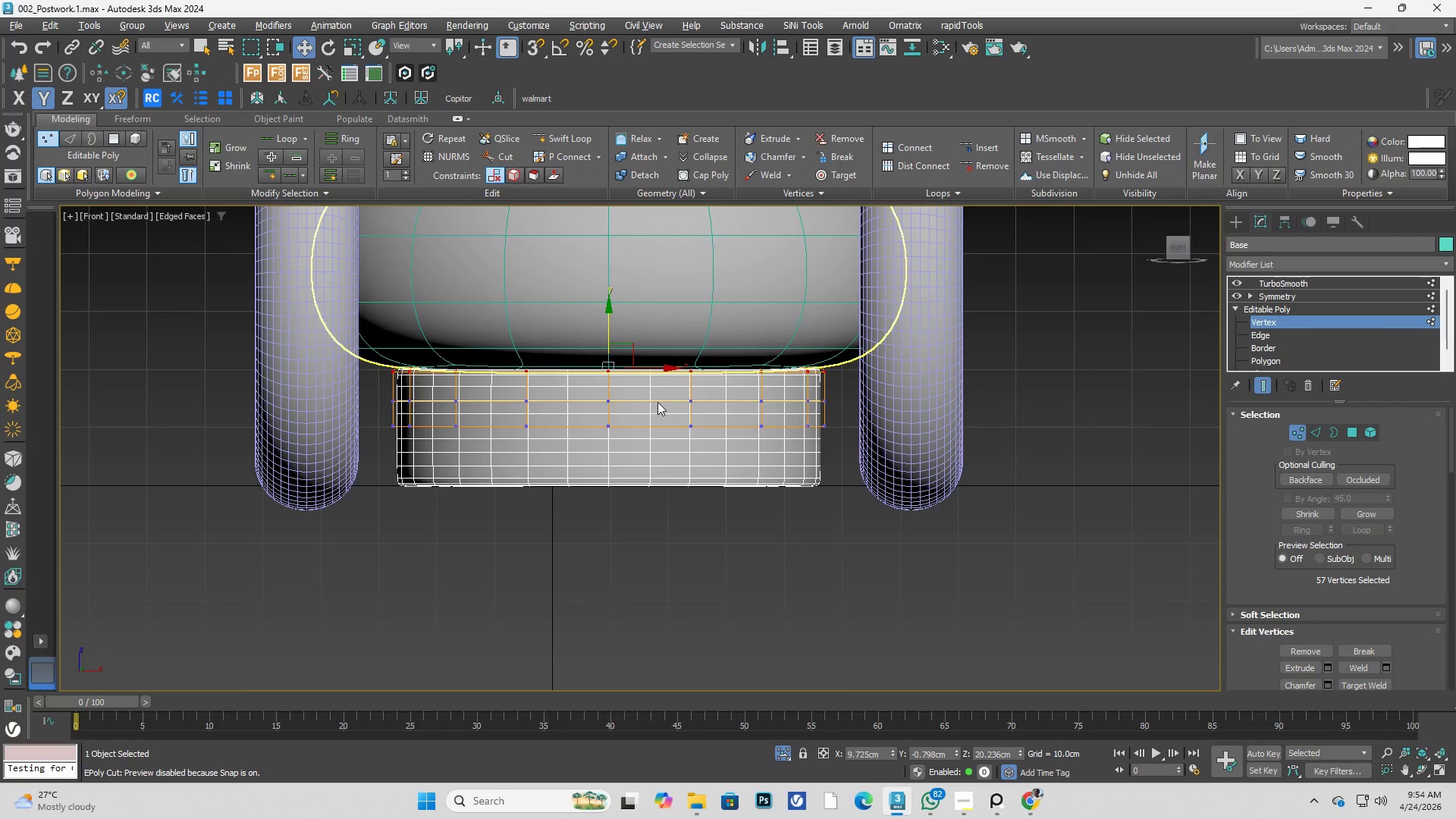 
key(F)
 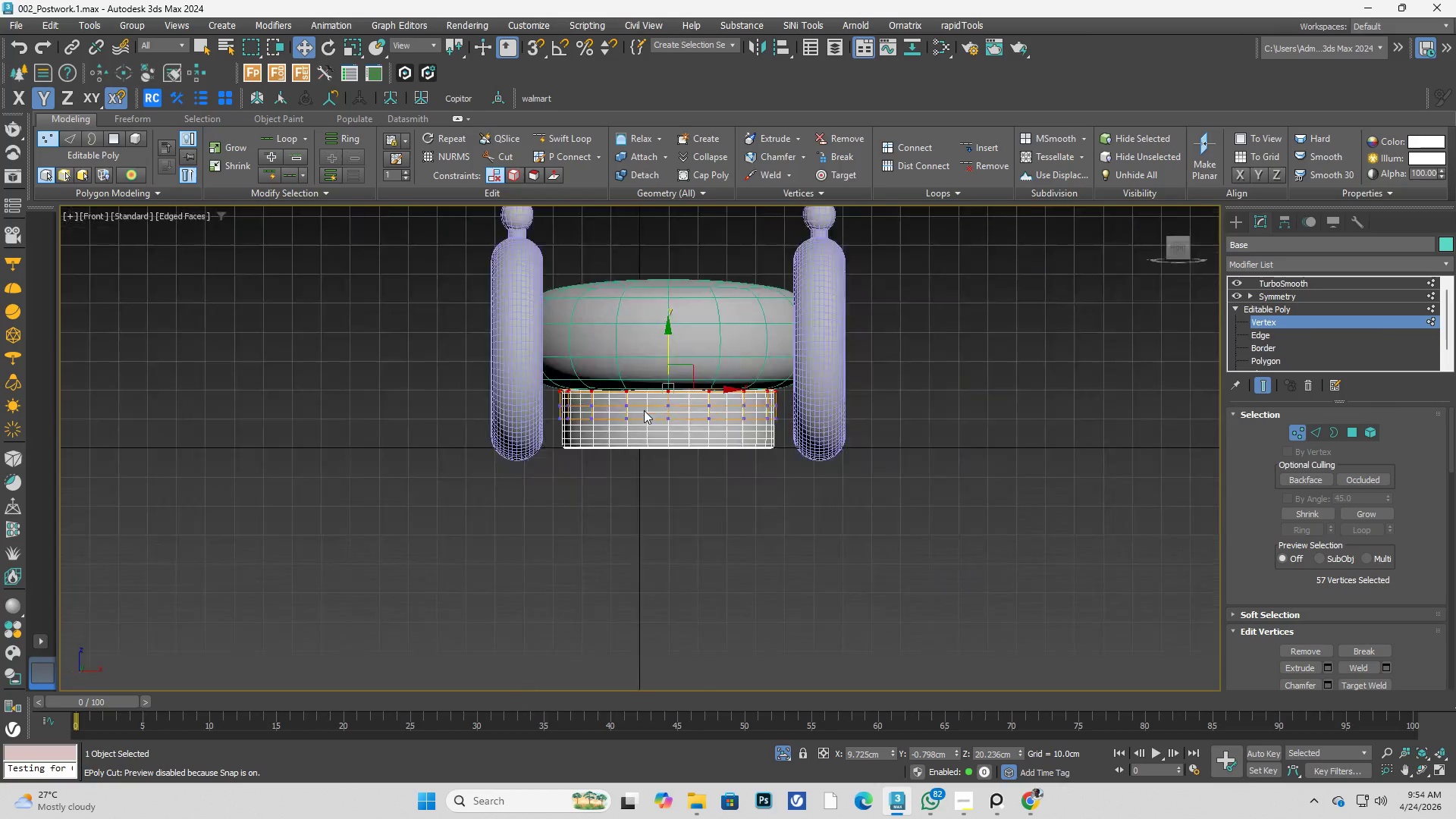 
scroll: coordinate [700, 347], scroll_direction: up, amount: 5.0
 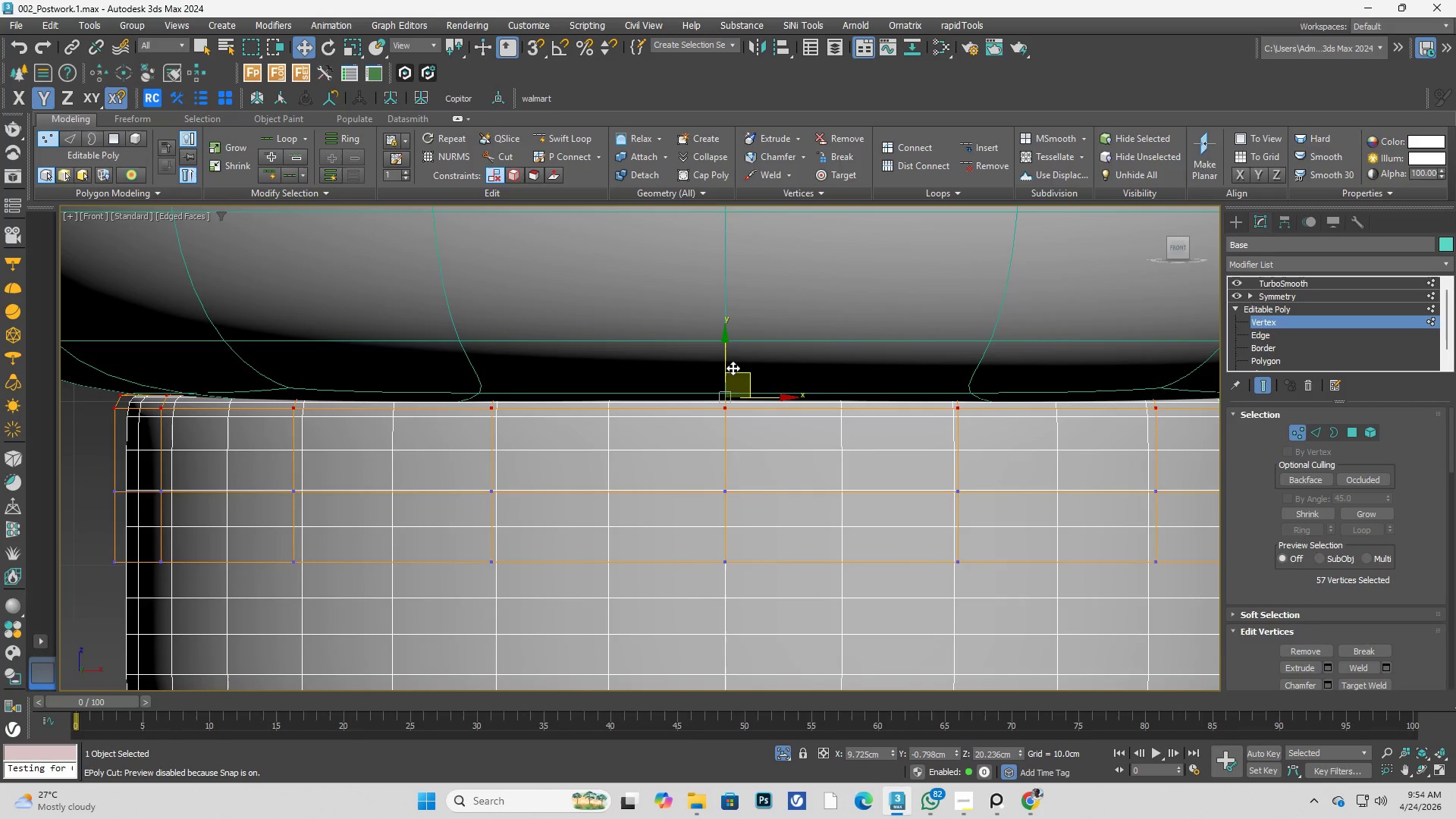 
left_click_drag(start_coordinate=[729, 367], to_coordinate=[723, 364])
 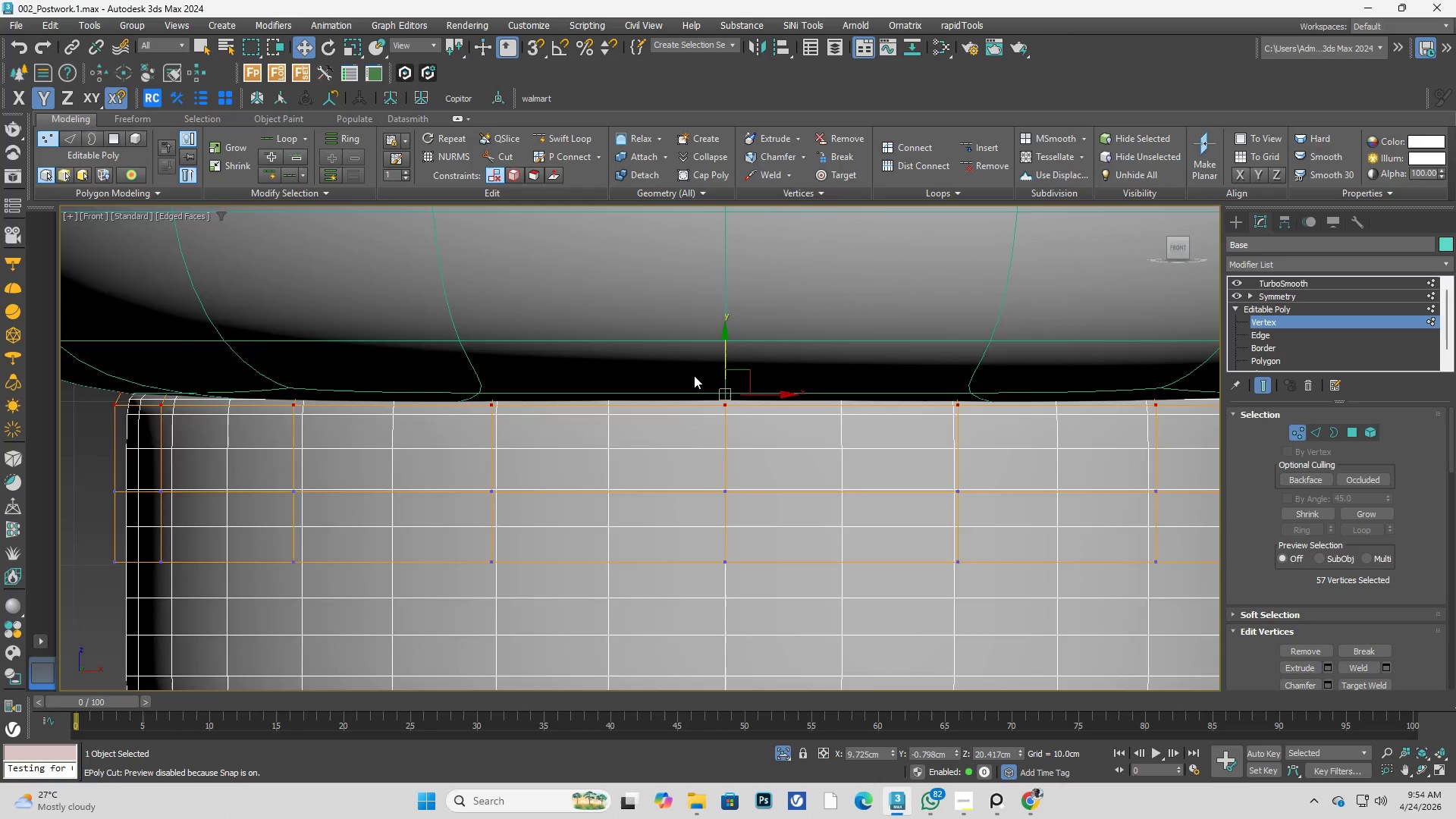 
scroll: coordinate [697, 403], scroll_direction: down, amount: 4.0
 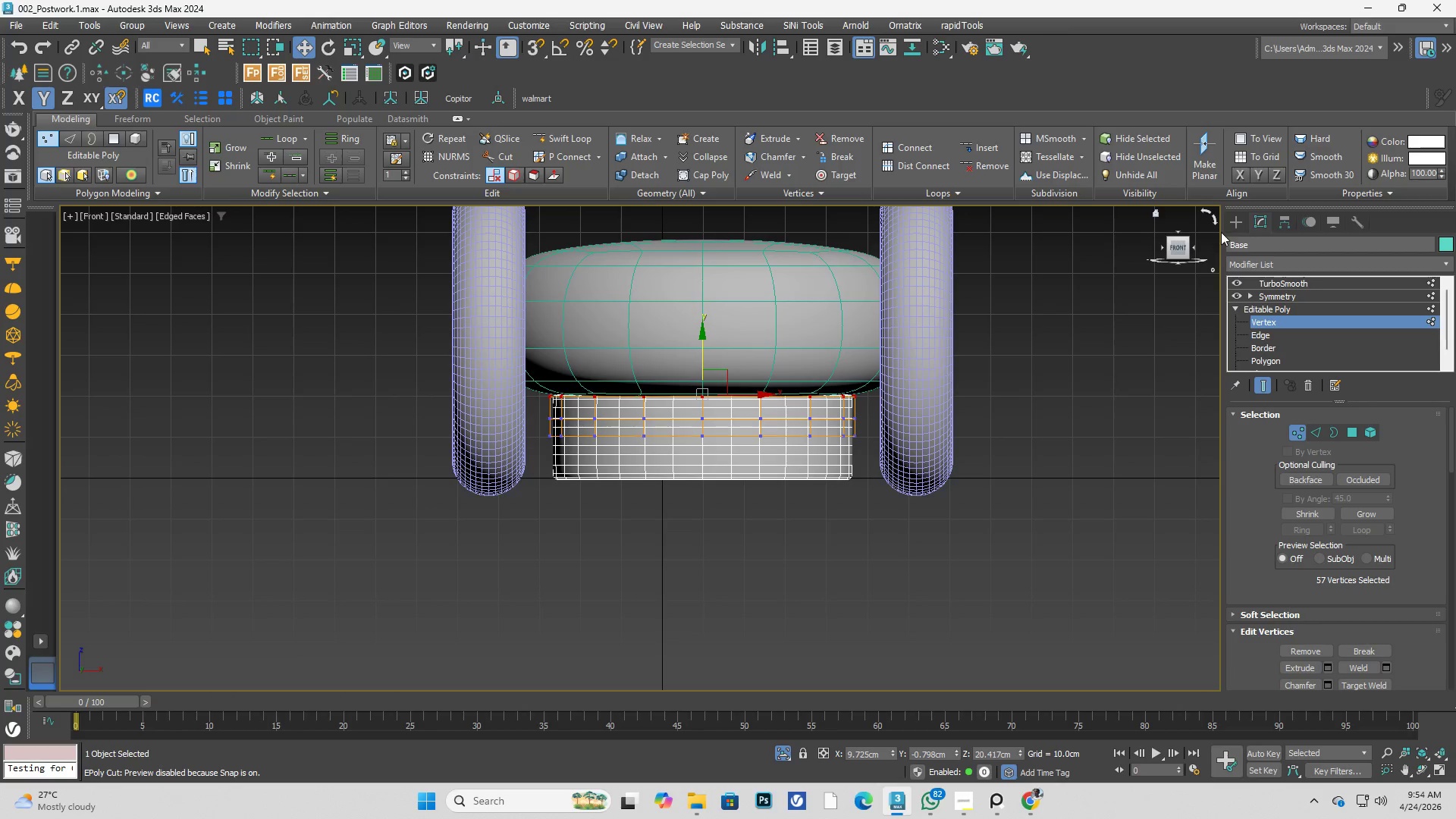 
left_click([1232, 221])
 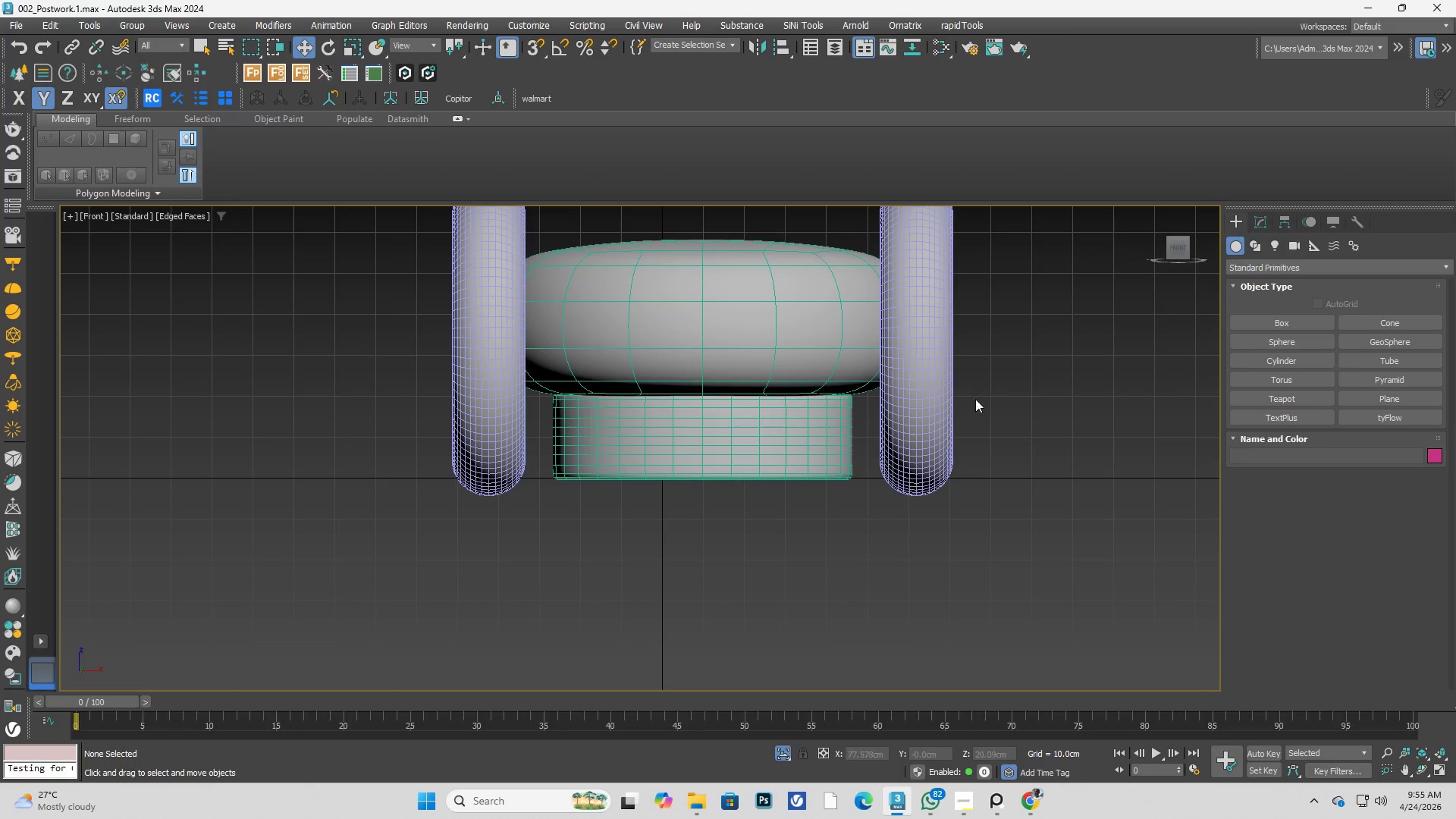 
triple_click([952, 408])
 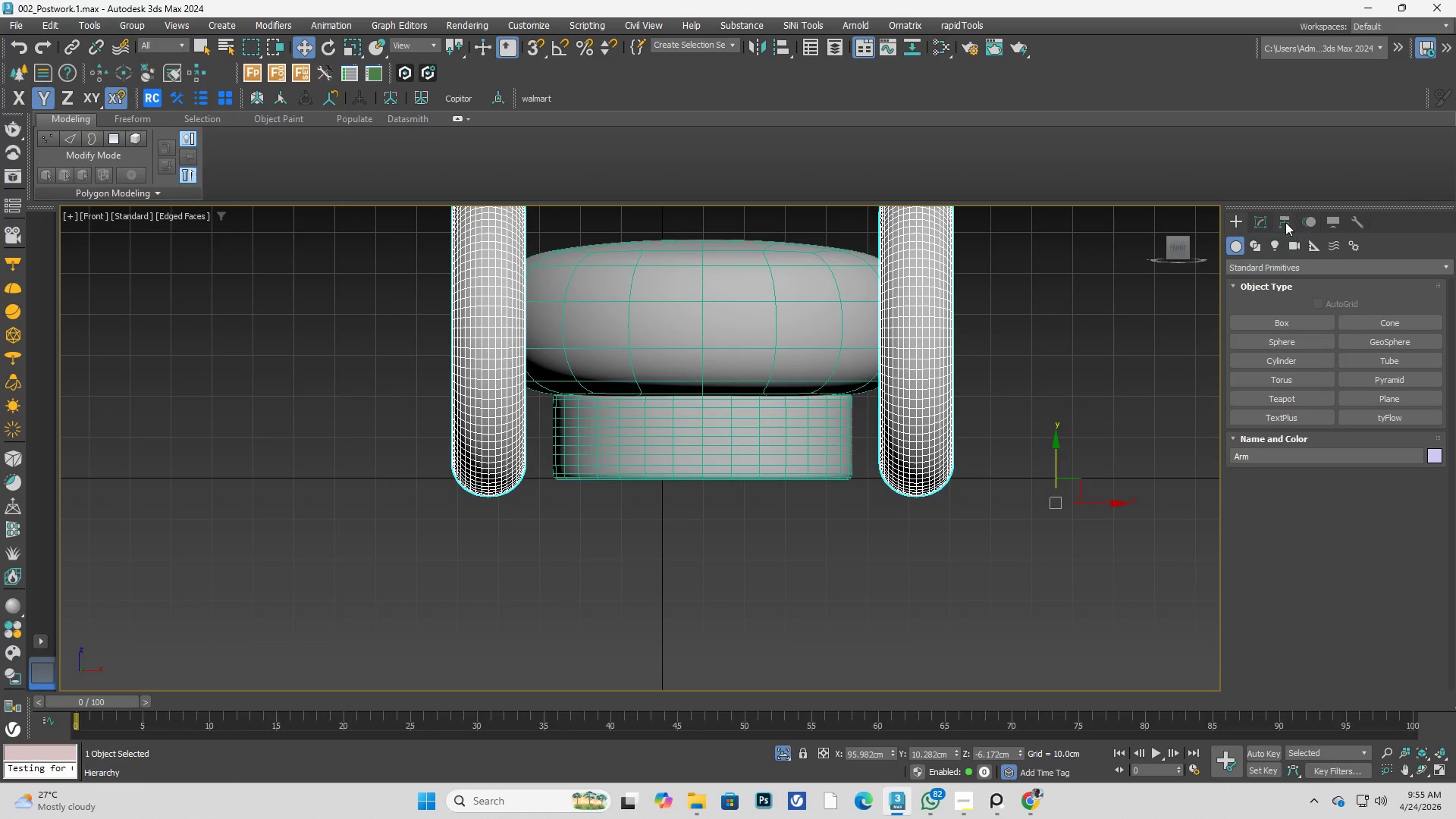 
left_click([1269, 221])
 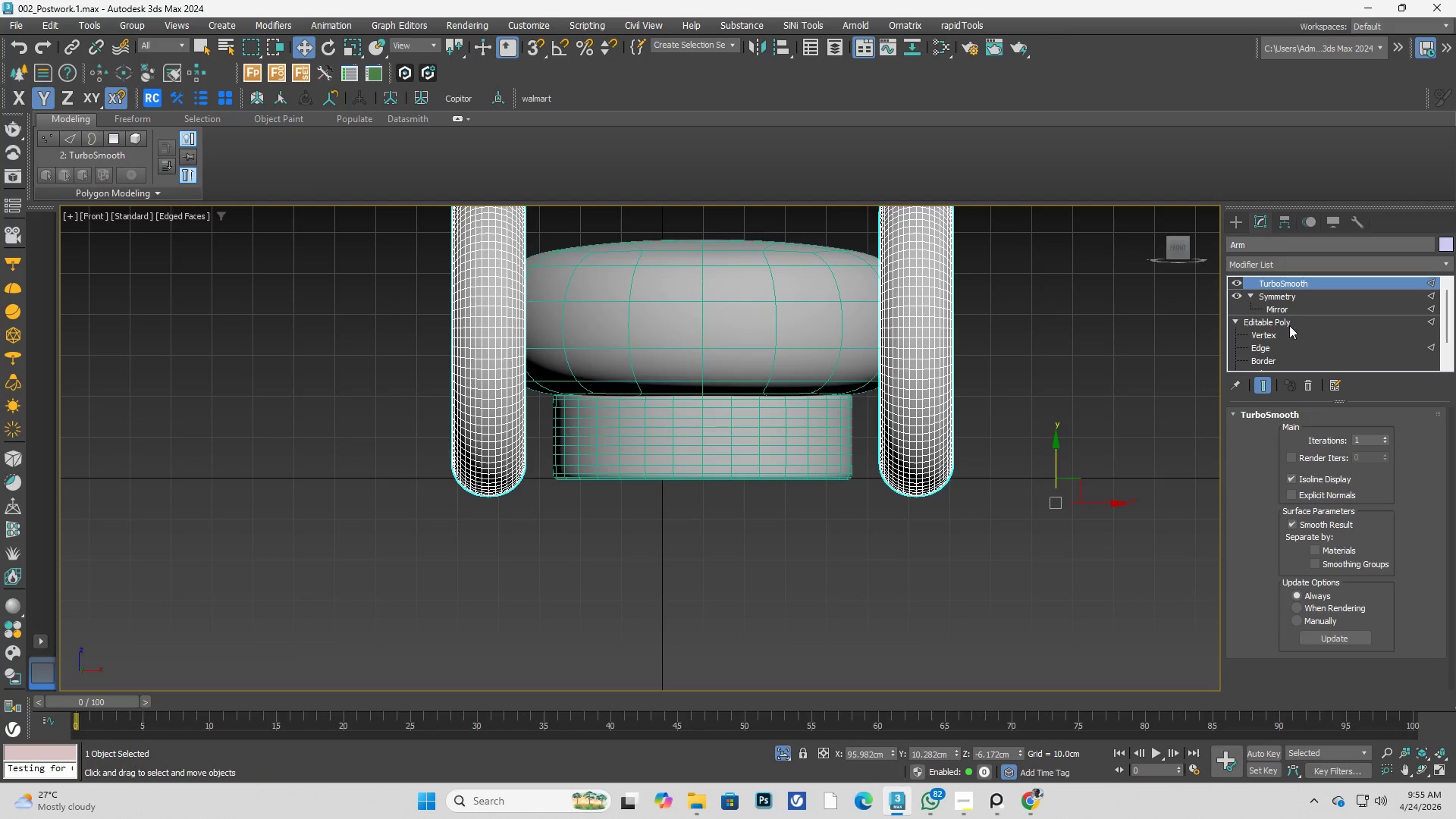 
left_click([1291, 322])
 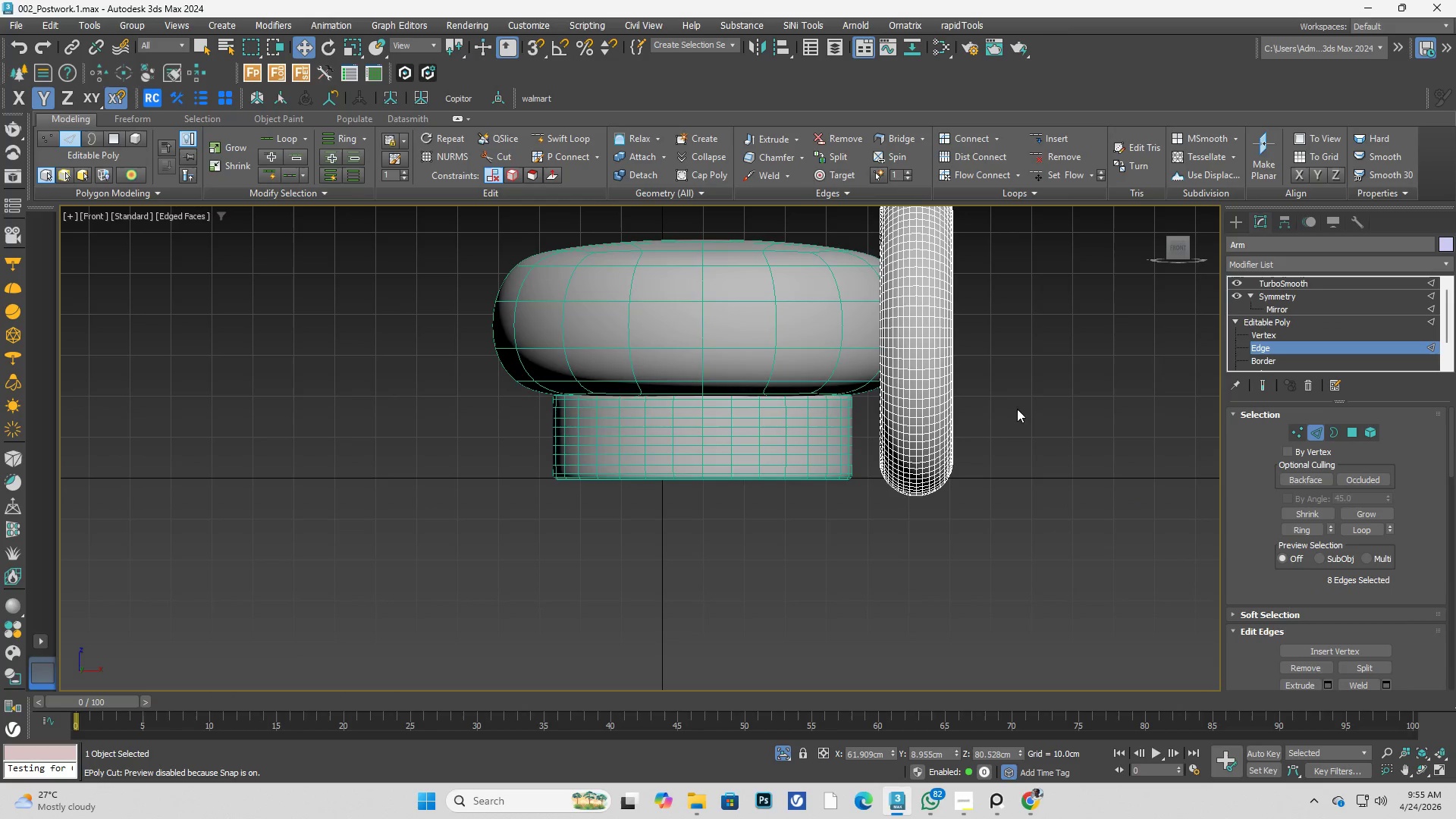 
scroll: coordinate [871, 395], scroll_direction: down, amount: 1.0
 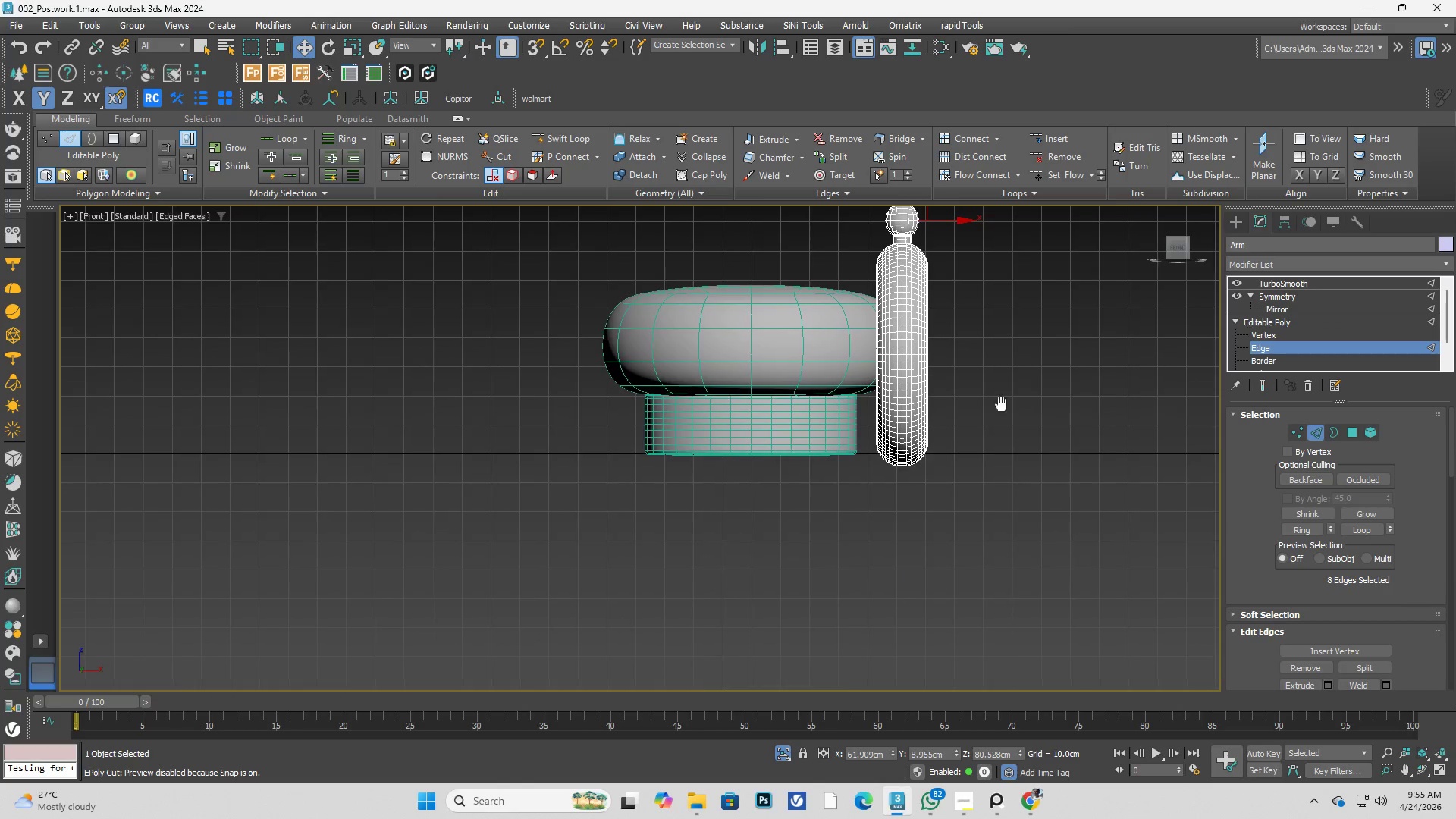 
key(L)
 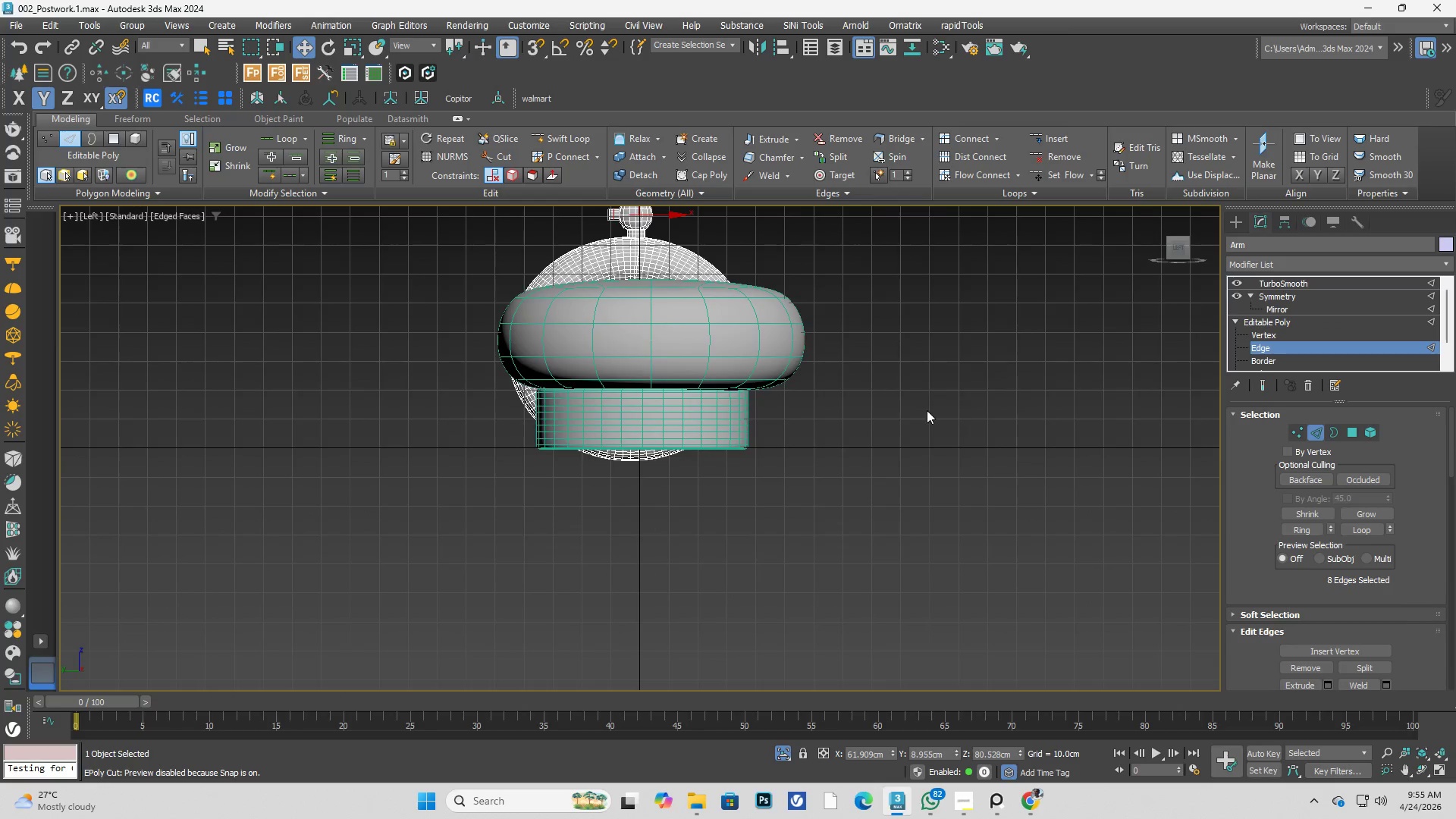 
key(F3)
 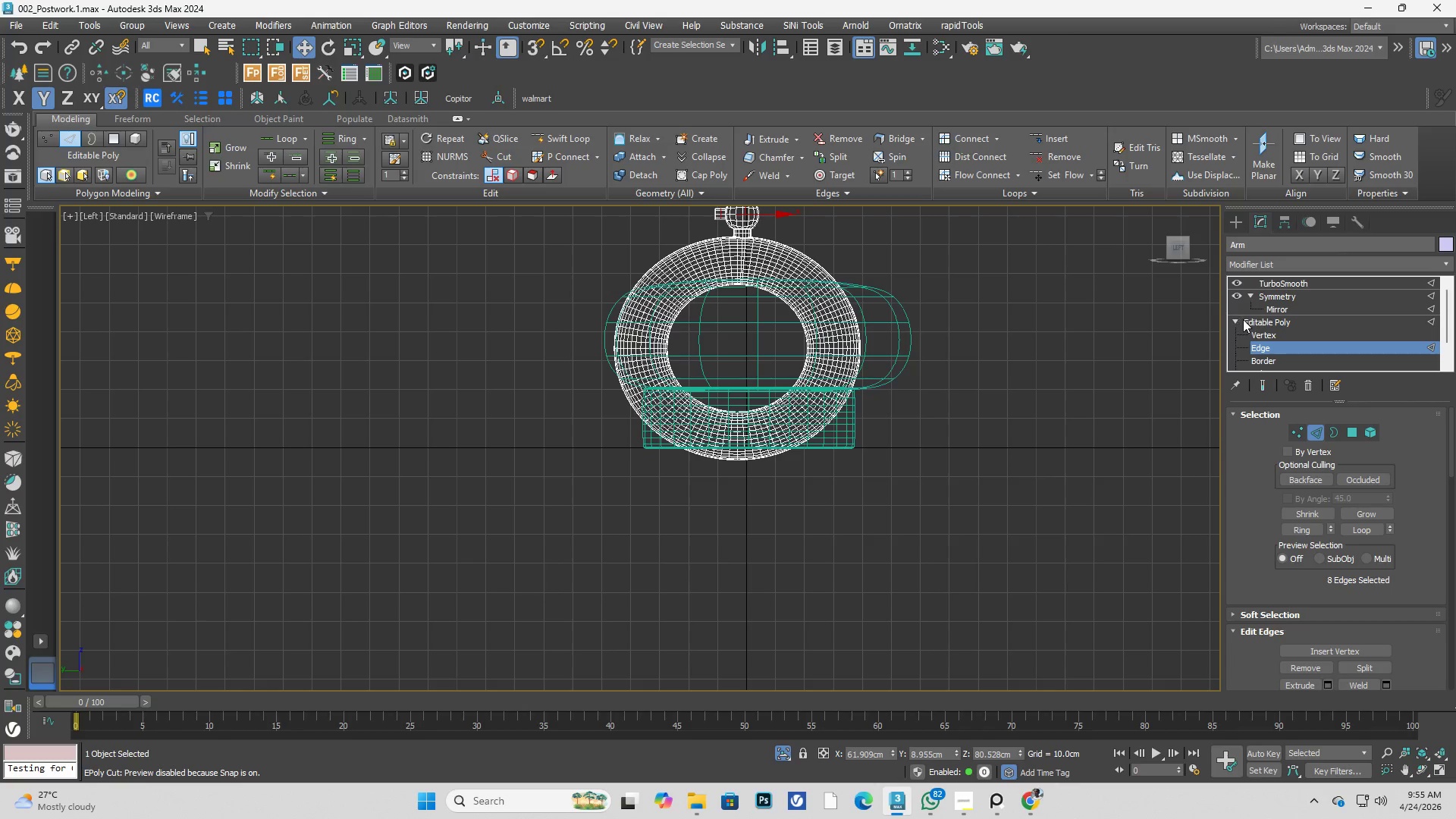 
scroll: coordinate [799, 423], scroll_direction: none, amount: 0.0
 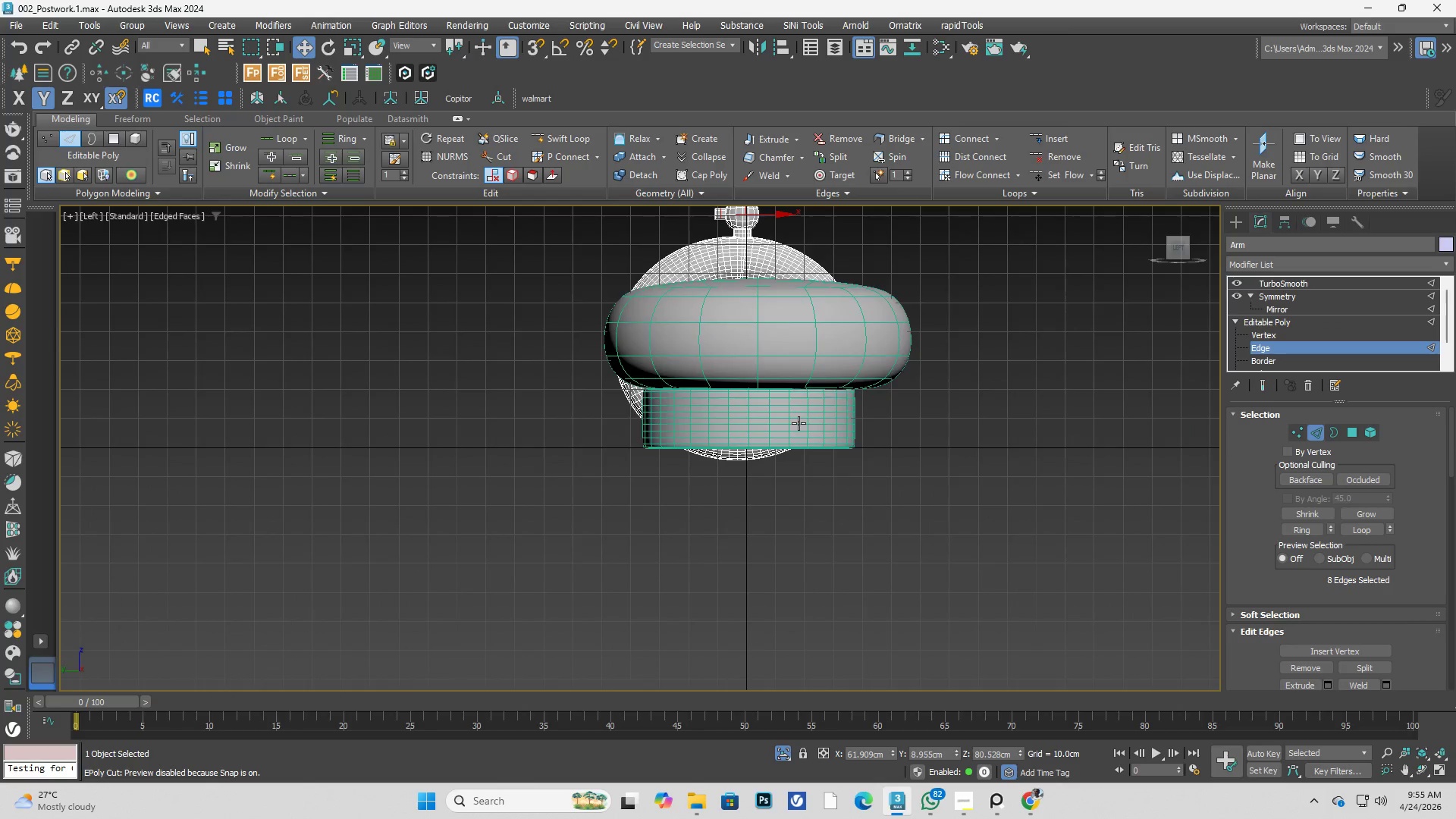 
left_click([1294, 432])
 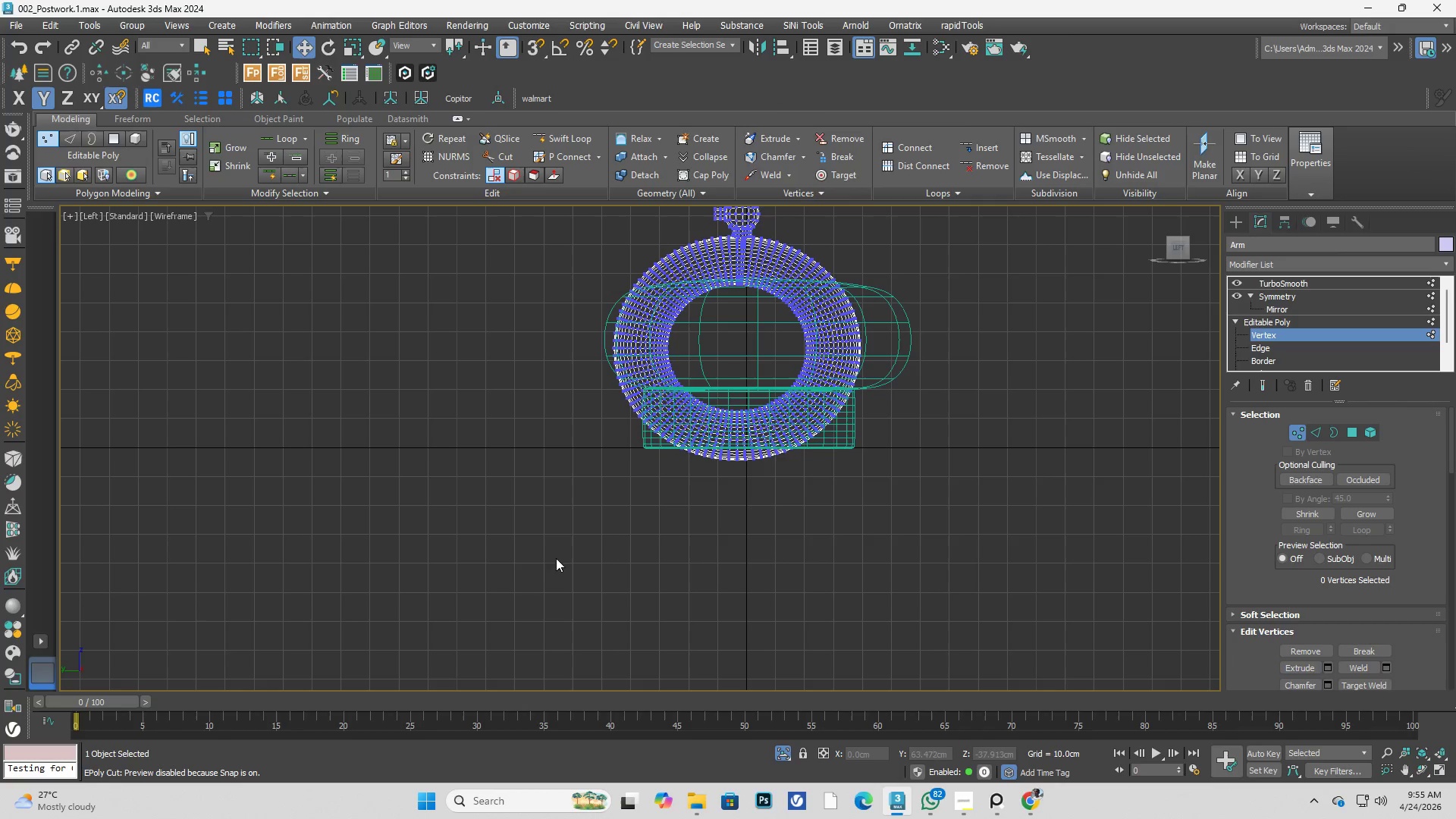 
left_click_drag(start_coordinate=[471, 571], to_coordinate=[966, 237])
 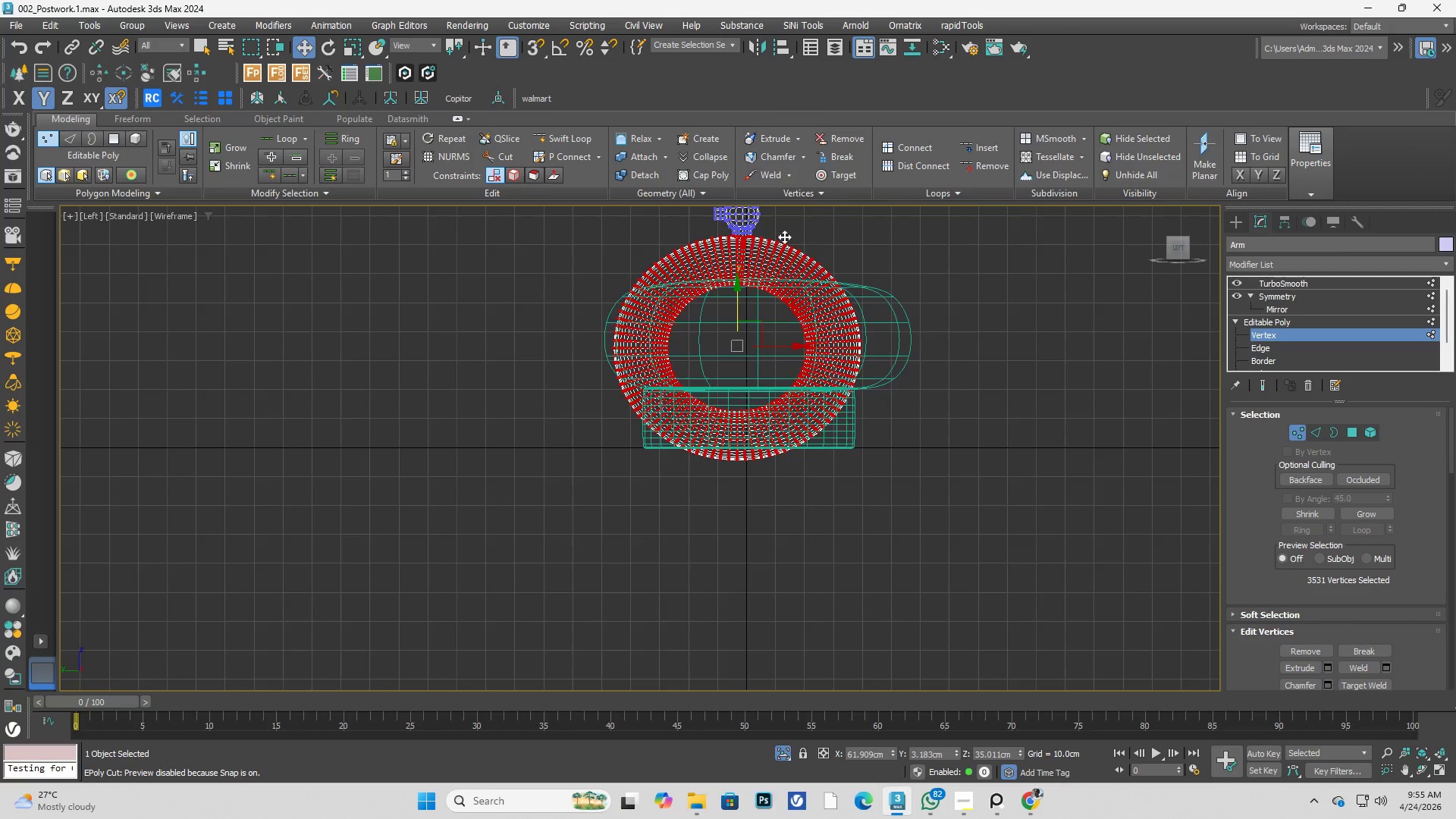 
scroll: coordinate [764, 240], scroll_direction: up, amount: 4.0
 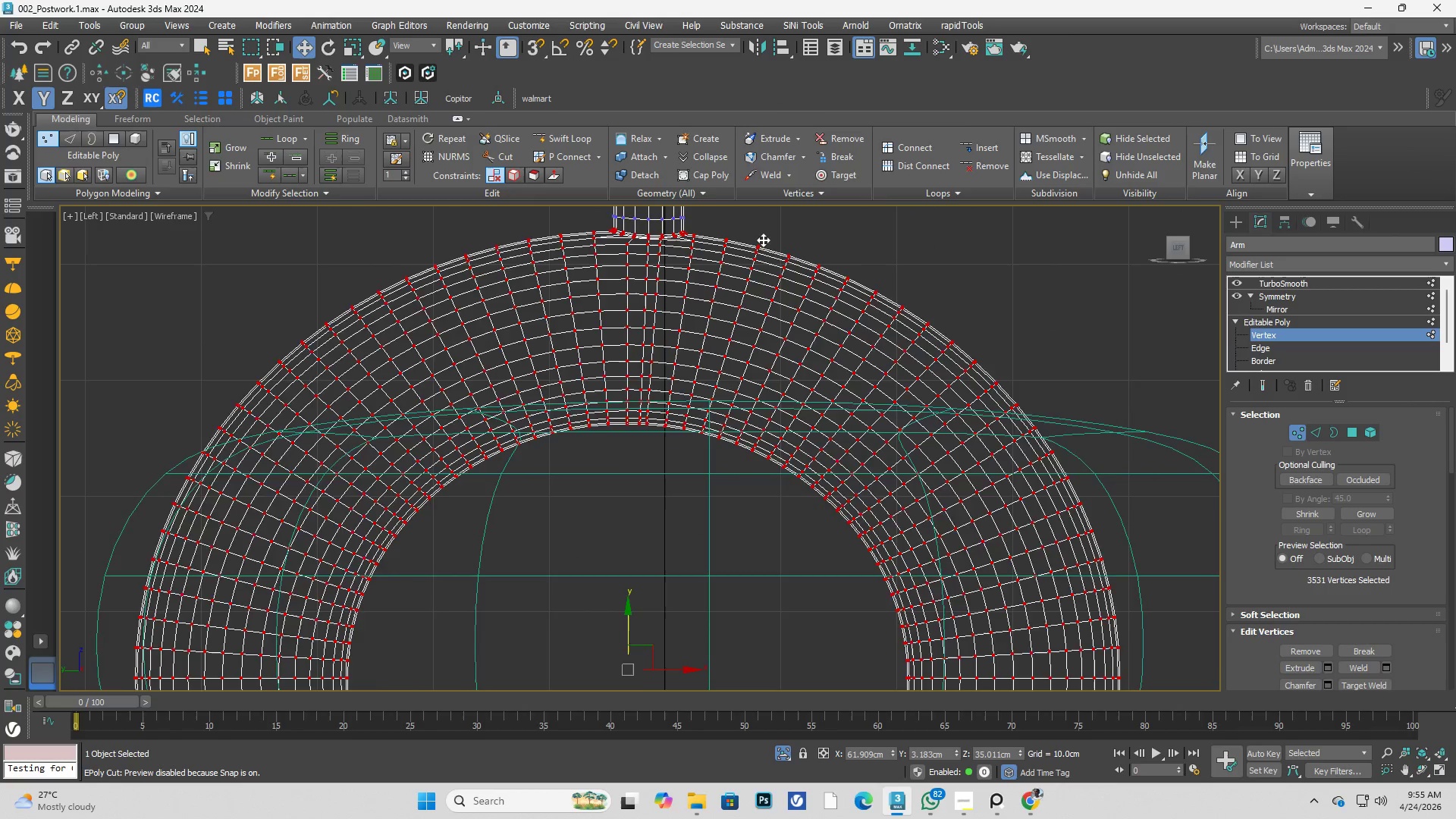 
scroll: coordinate [774, 259], scroll_direction: down, amount: 4.0
 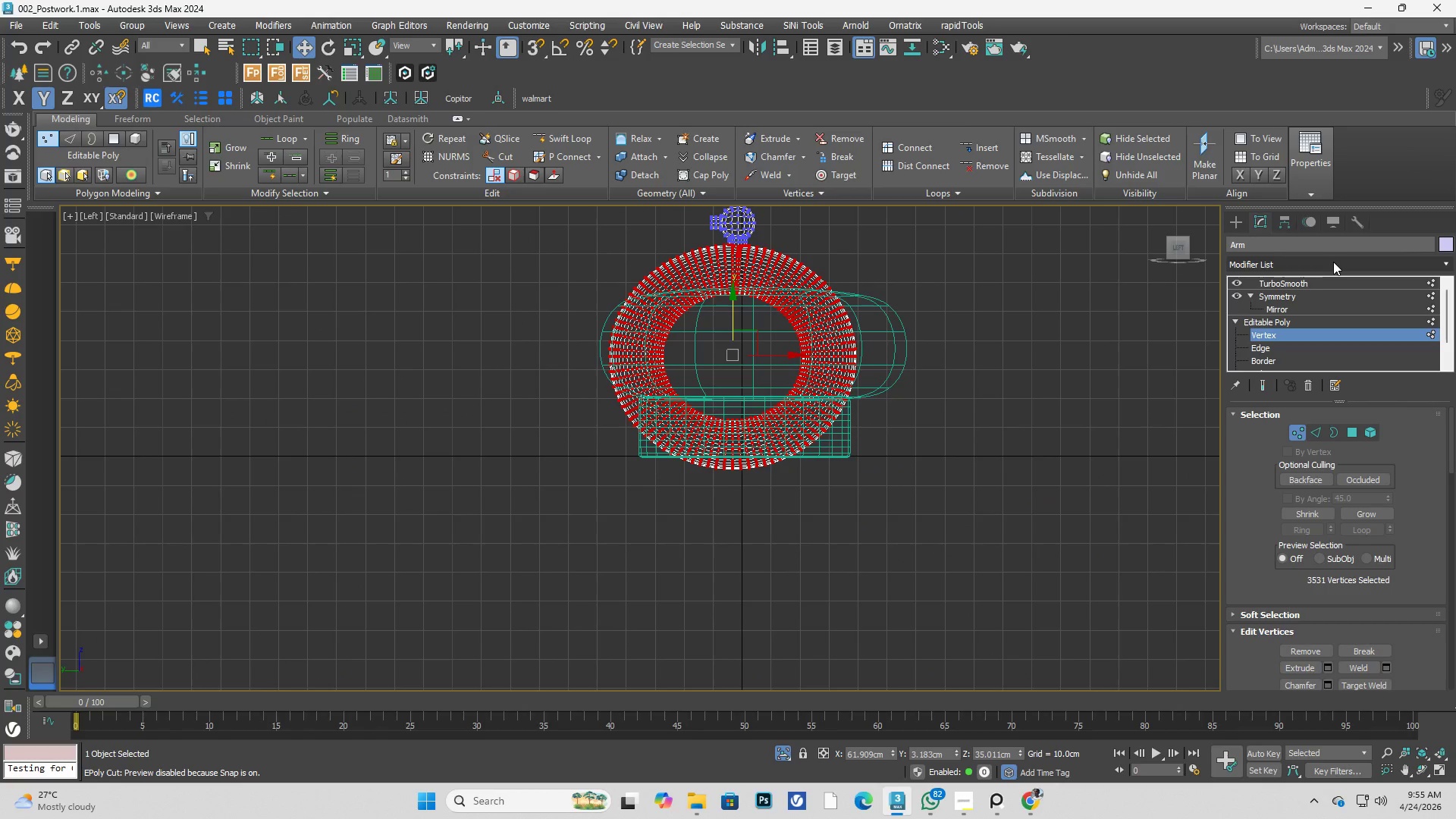 
left_click([1333, 262])
 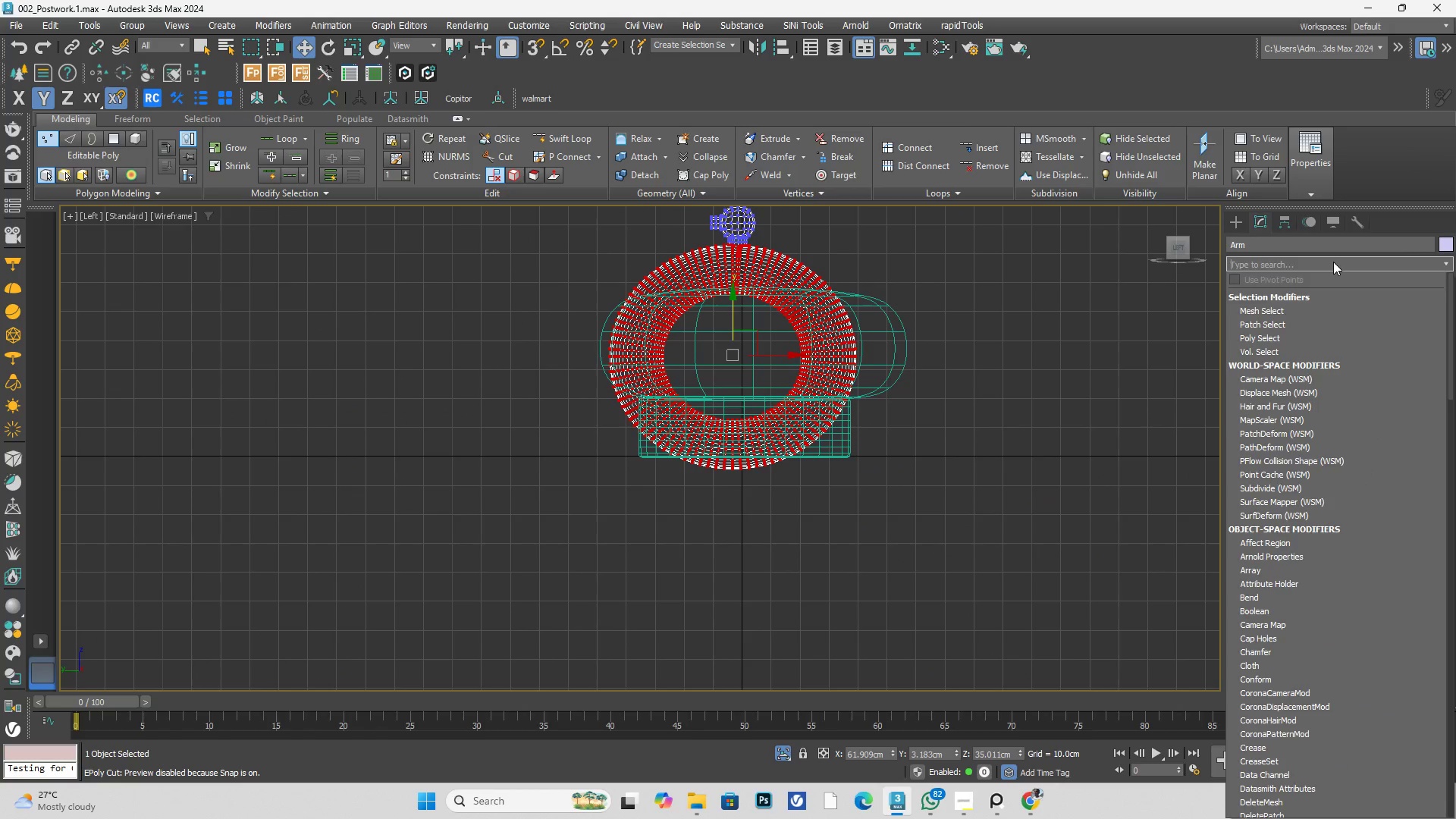 
type(ff)
 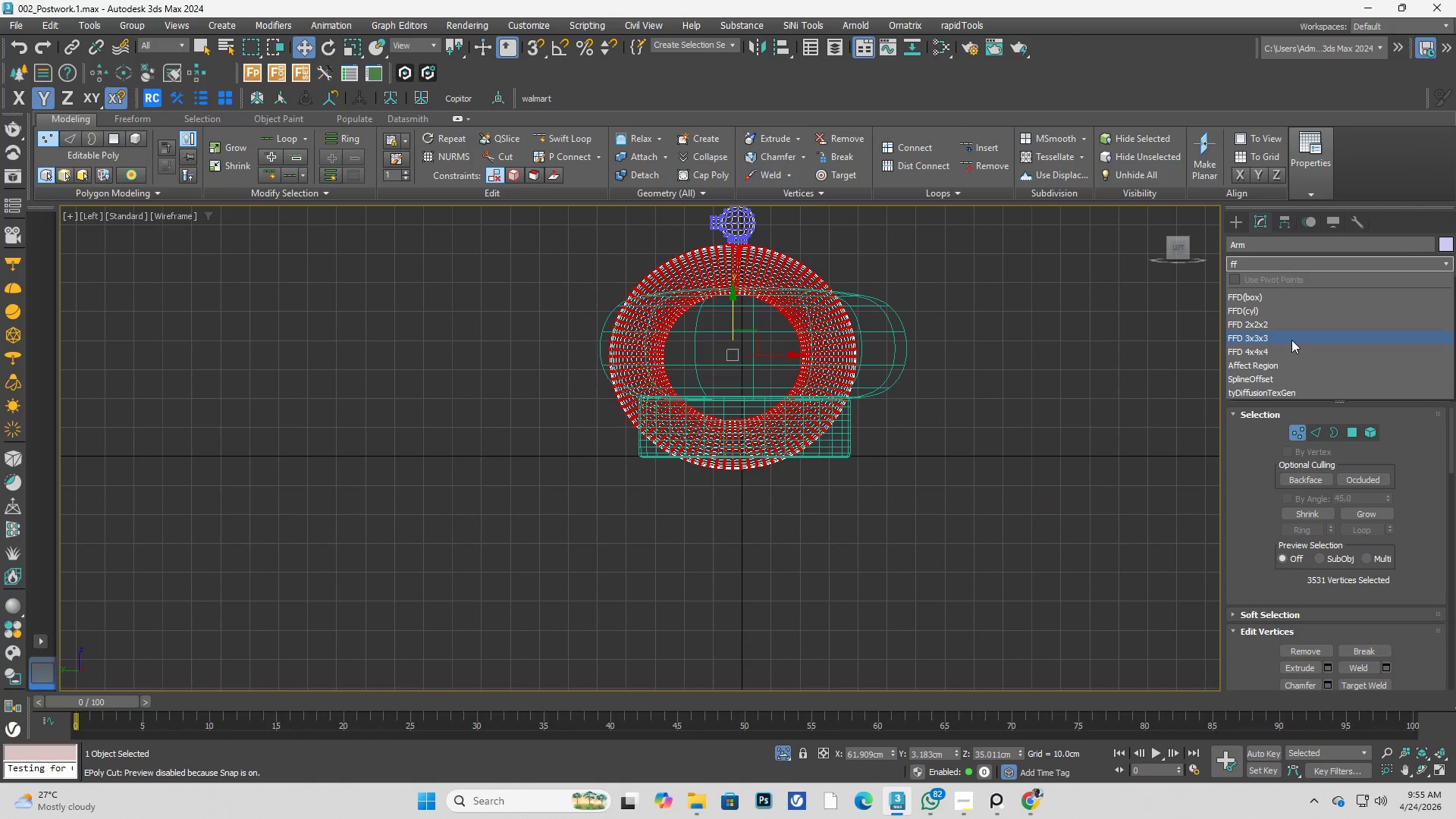 
left_click([1289, 324])
 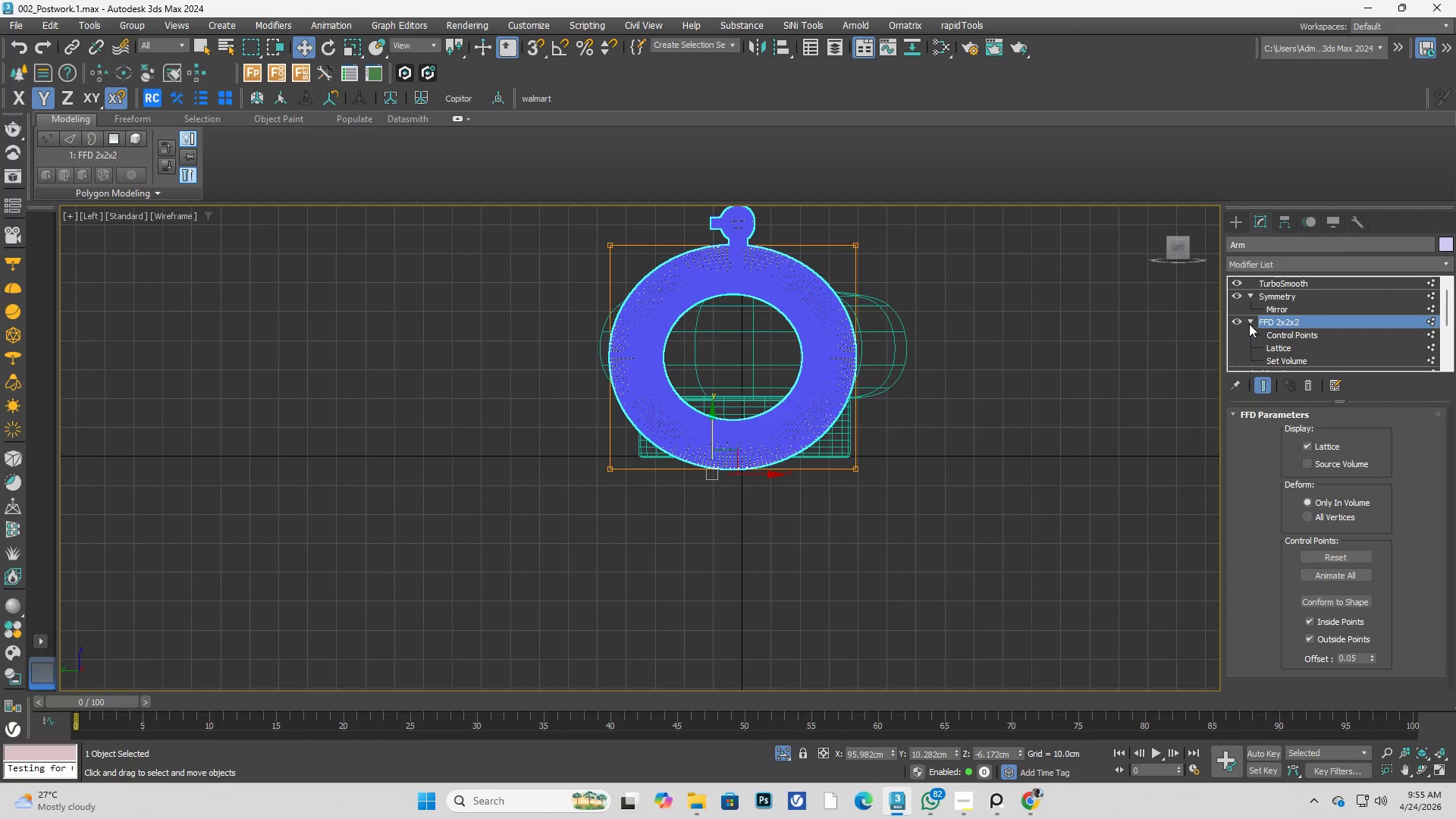 
double_click([1272, 331])
 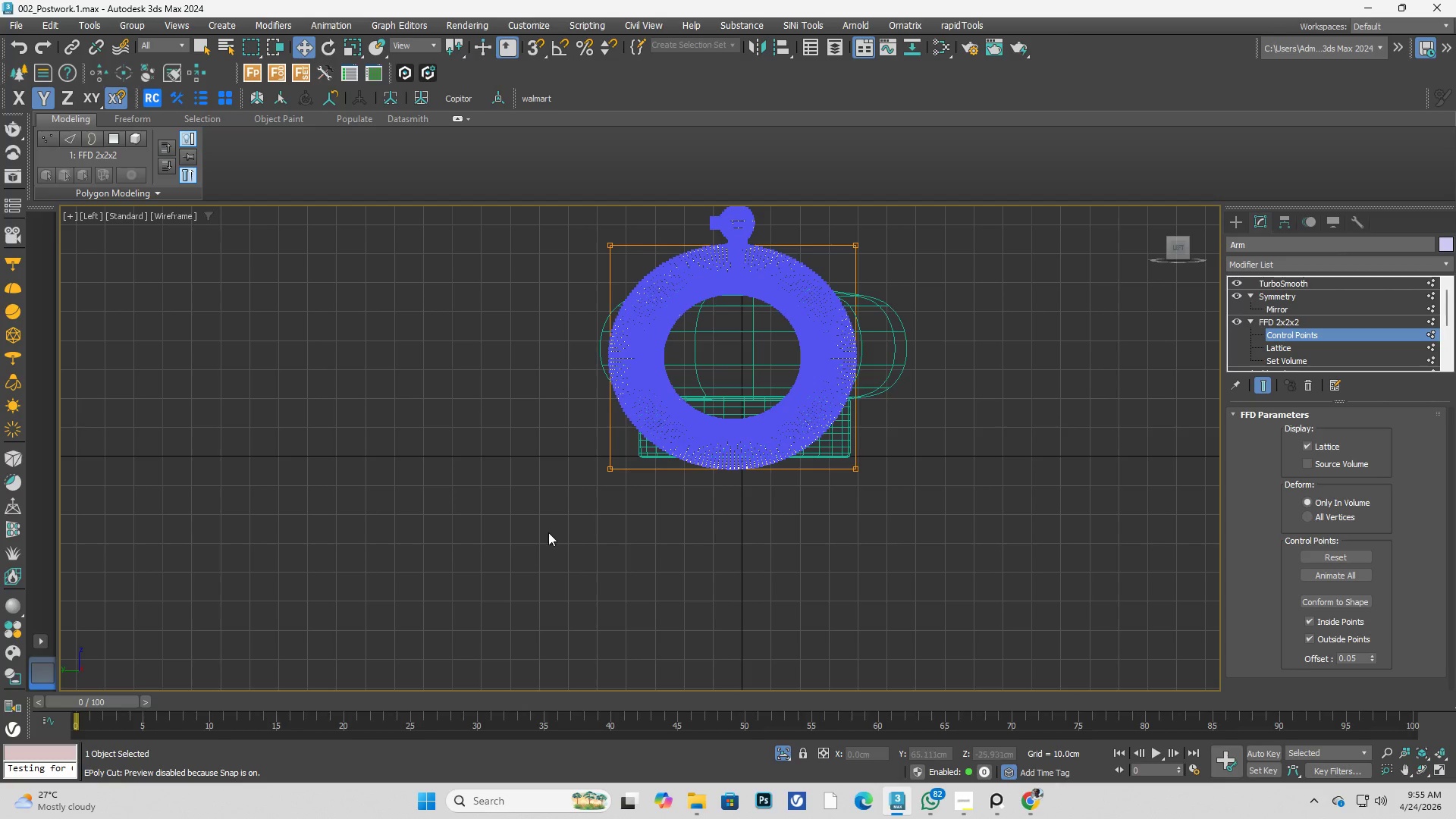 
left_click_drag(start_coordinate=[534, 538], to_coordinate=[943, 451])
 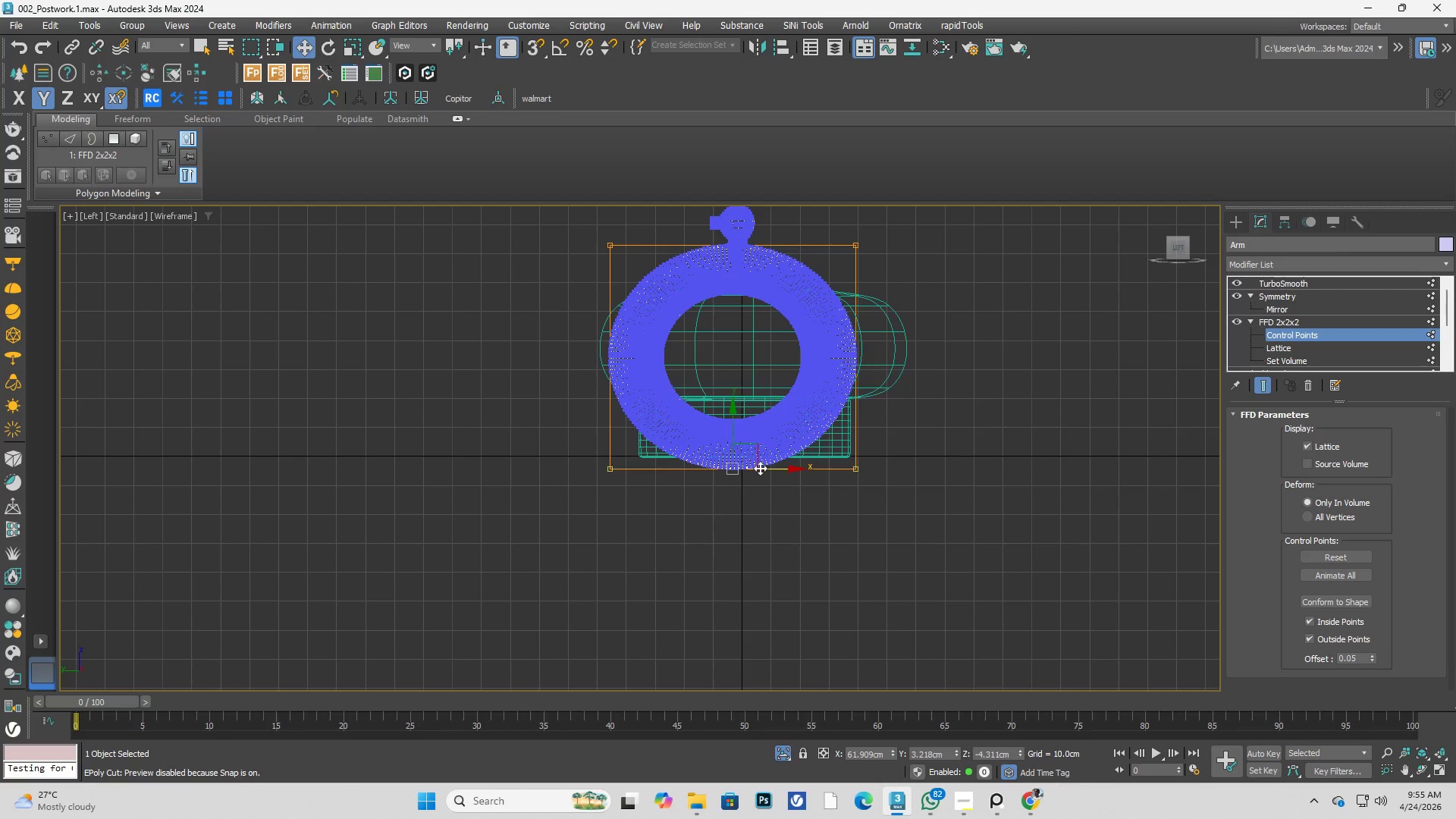 
scroll: coordinate [755, 469], scroll_direction: up, amount: 3.0
 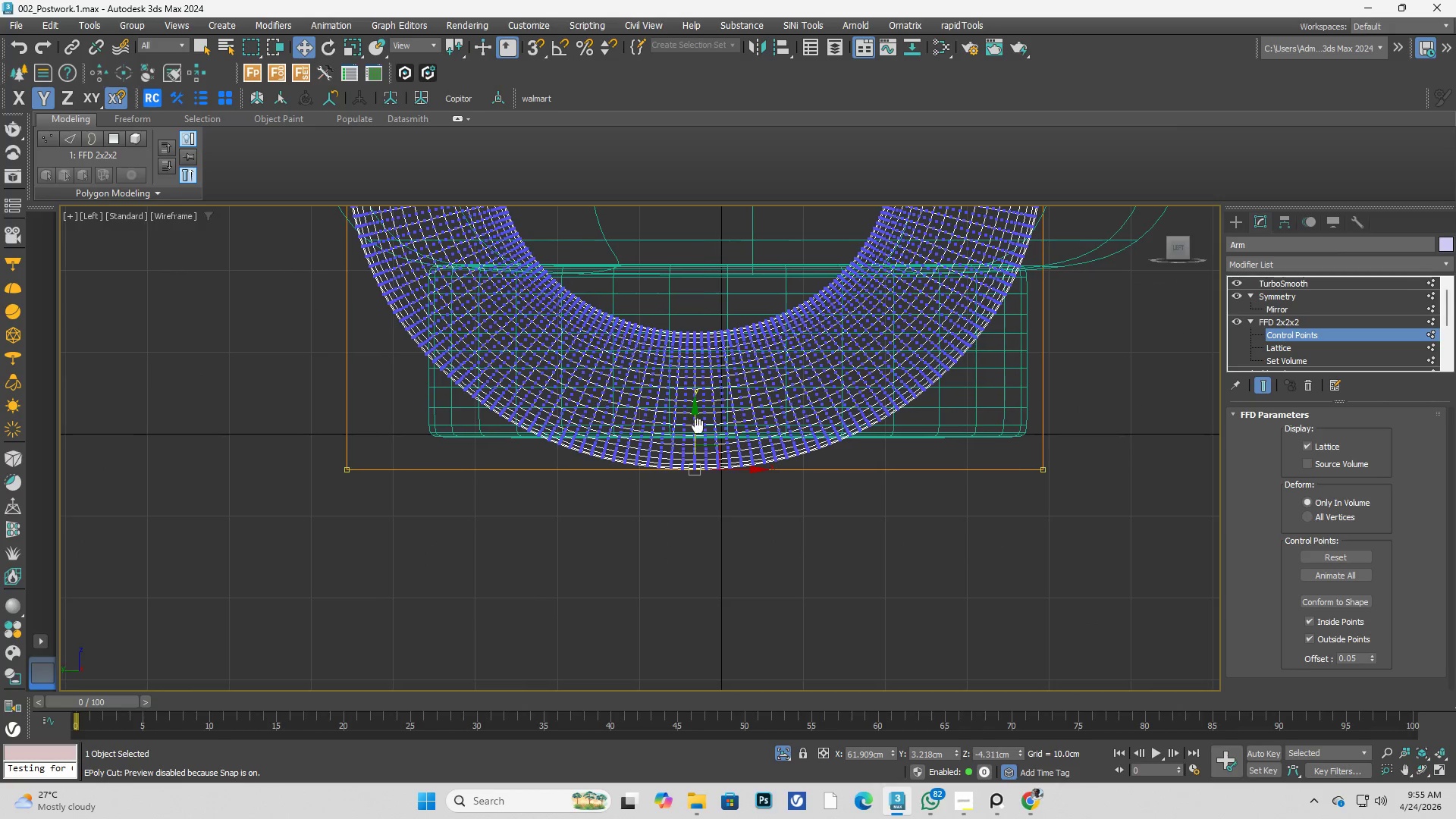 
left_click_drag(start_coordinate=[699, 426], to_coordinate=[695, 394])
 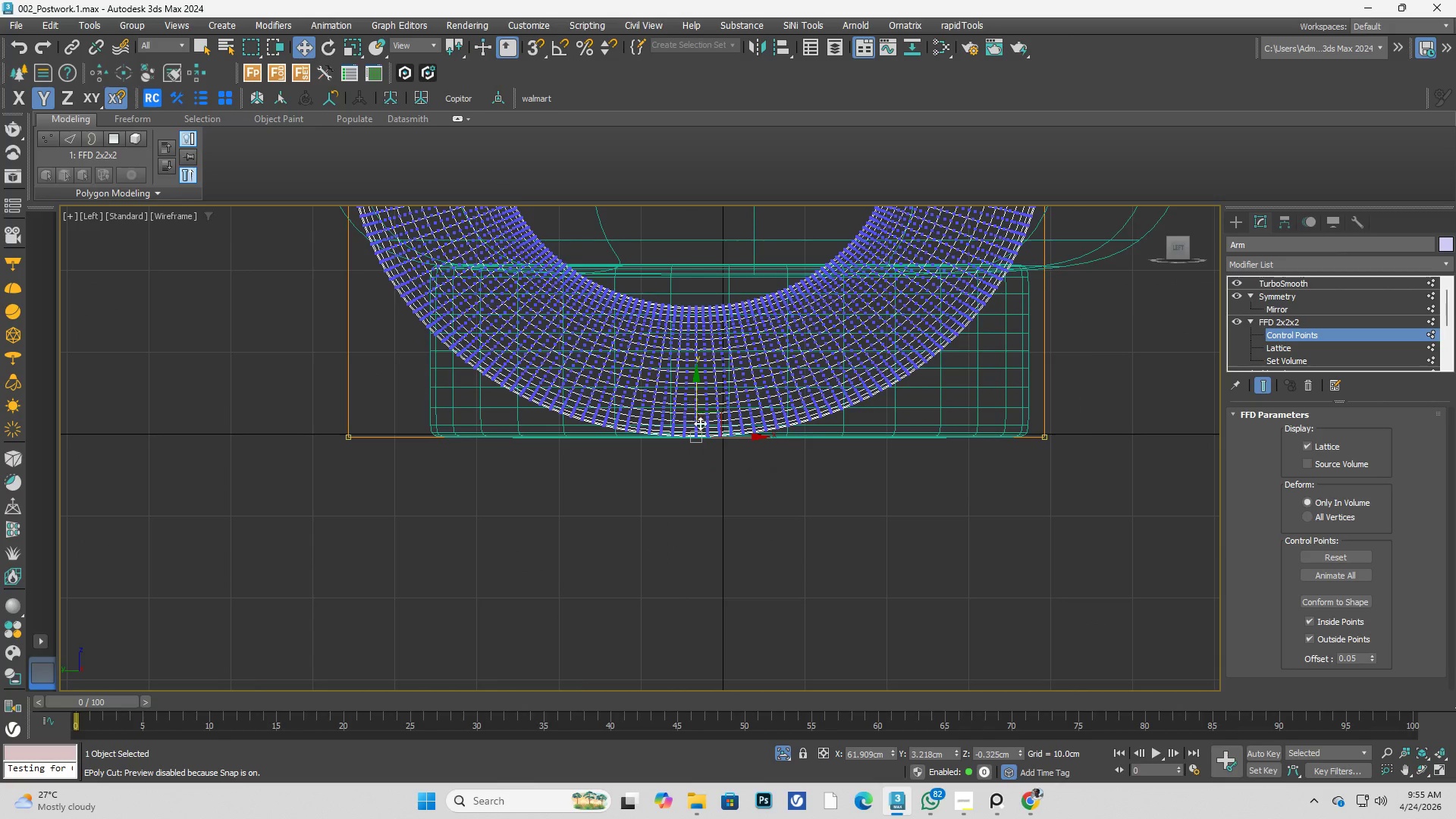 
scroll: coordinate [700, 426], scroll_direction: up, amount: 4.0
 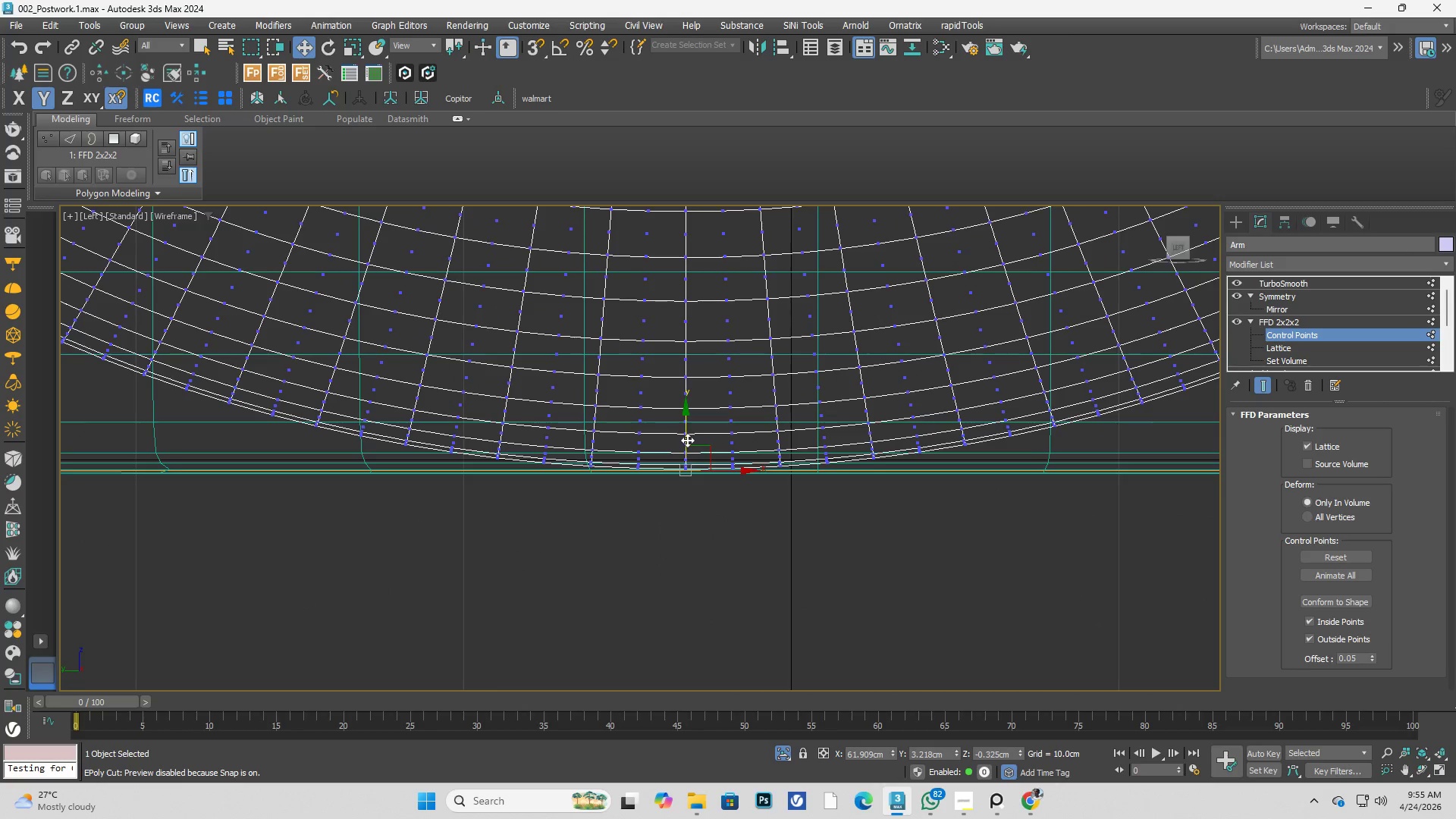 
left_click_drag(start_coordinate=[687, 440], to_coordinate=[692, 480])
 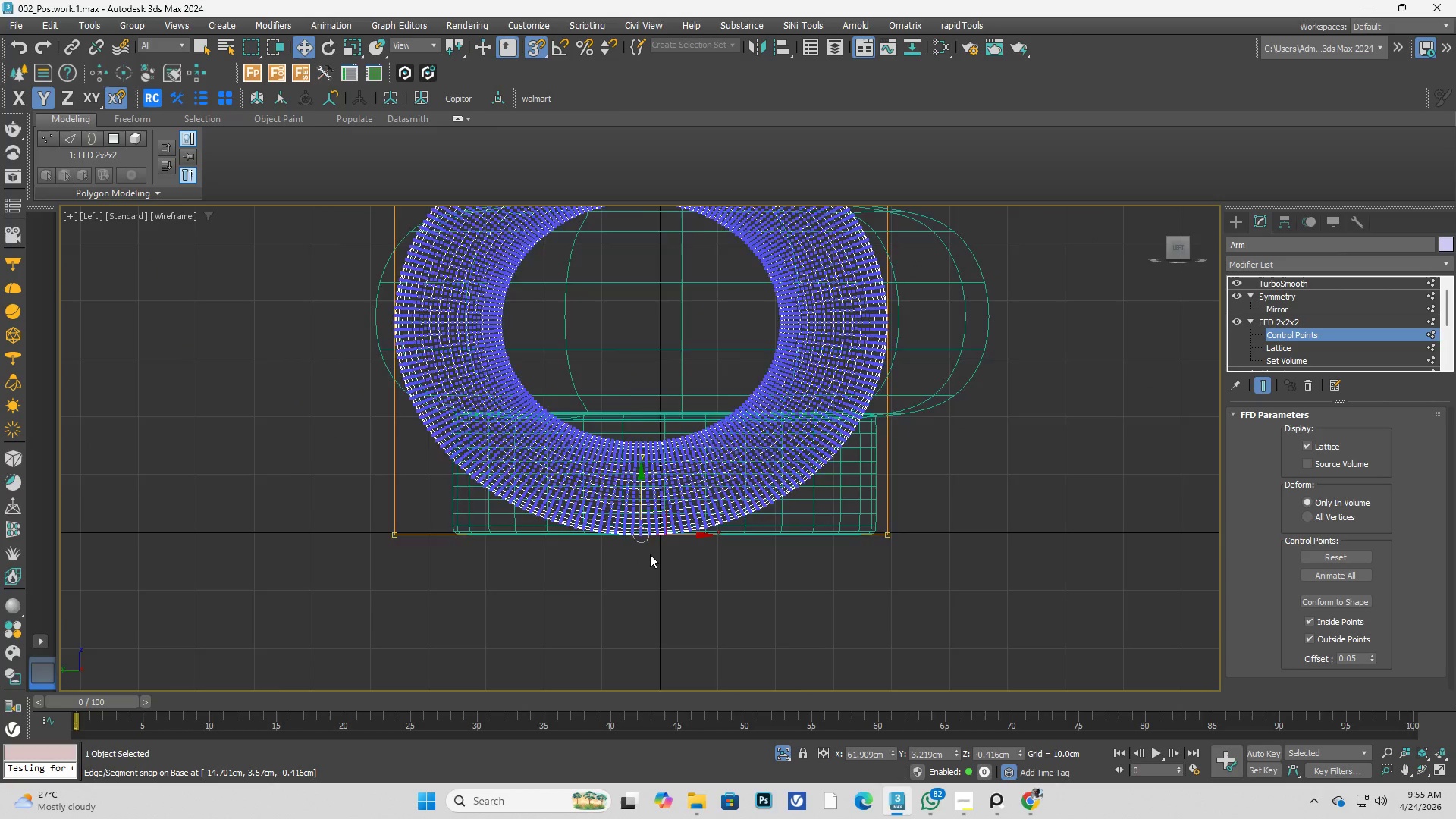 
key(S)
 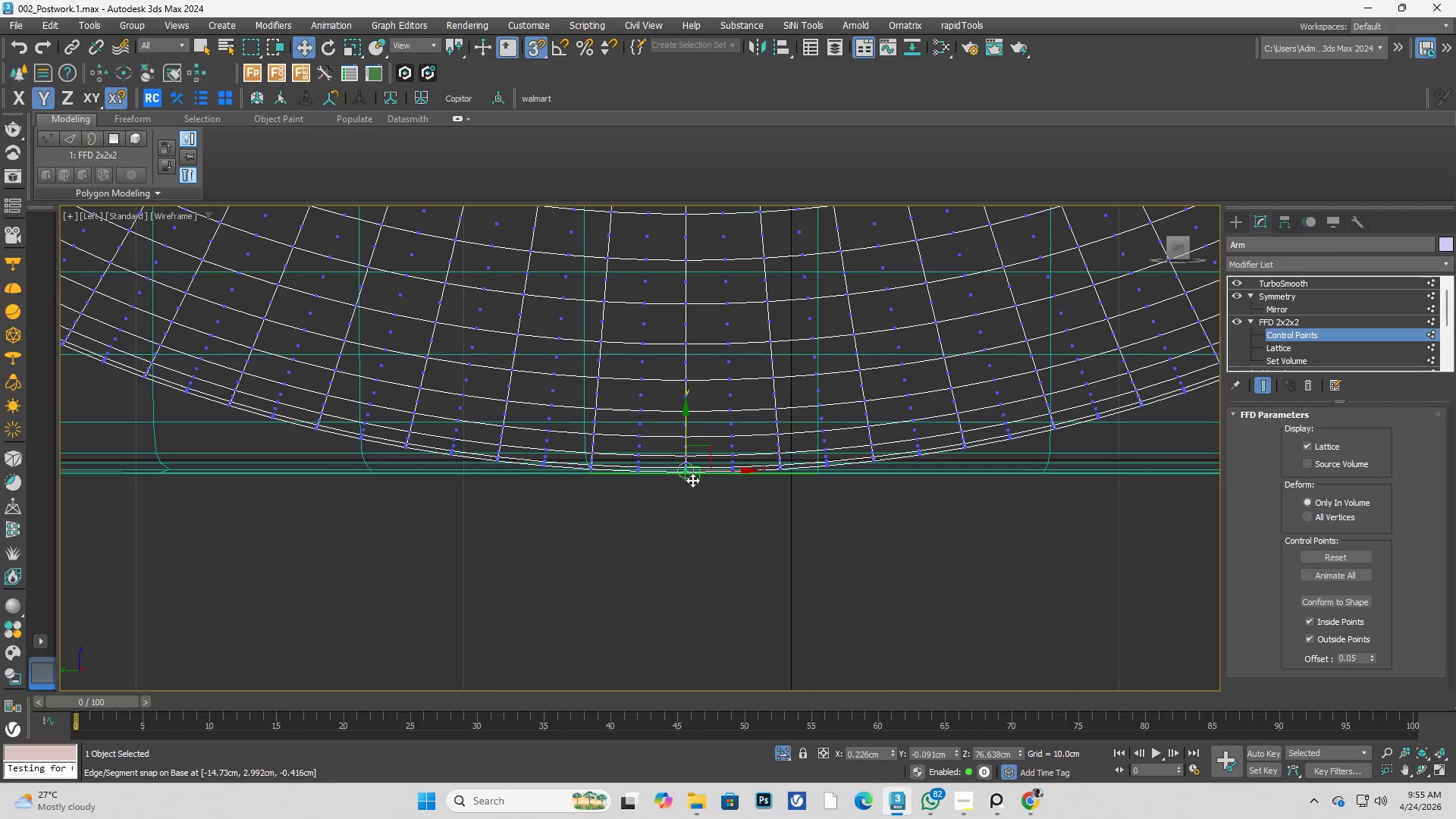 
scroll: coordinate [657, 529], scroll_direction: down, amount: 6.0
 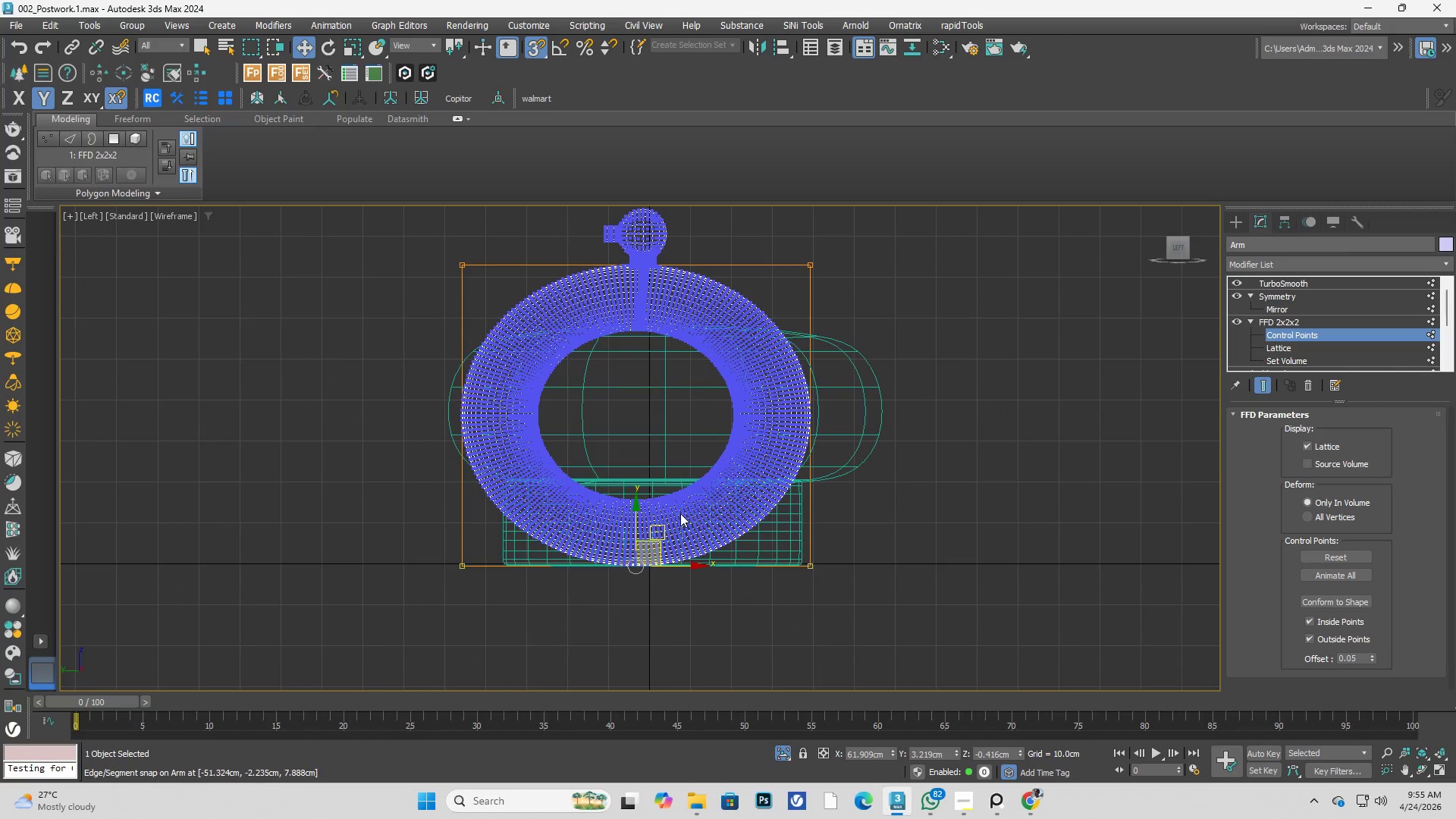 
hold_key(key=AltLeft, duration=0.31)
 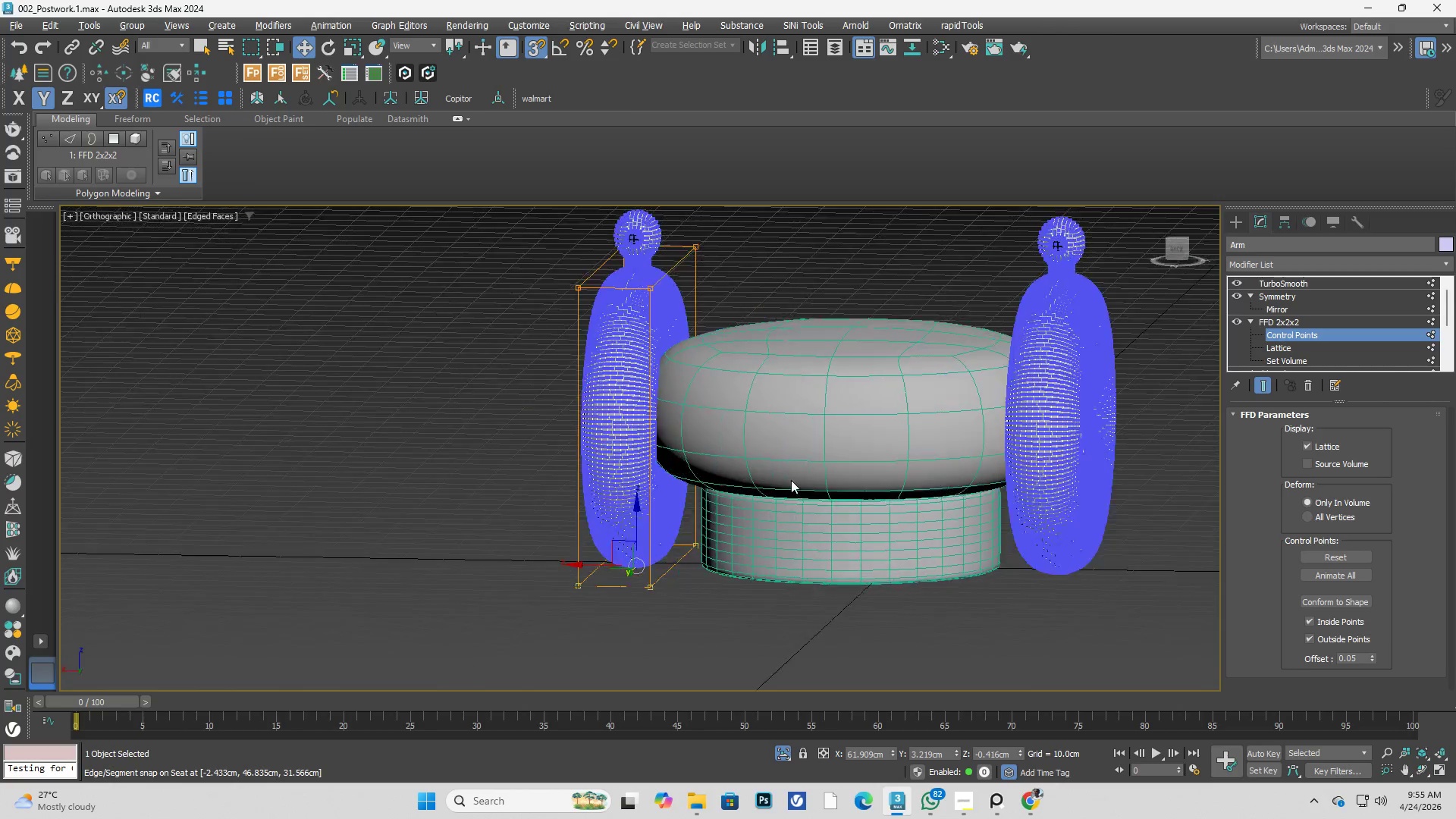 
key(F3)
 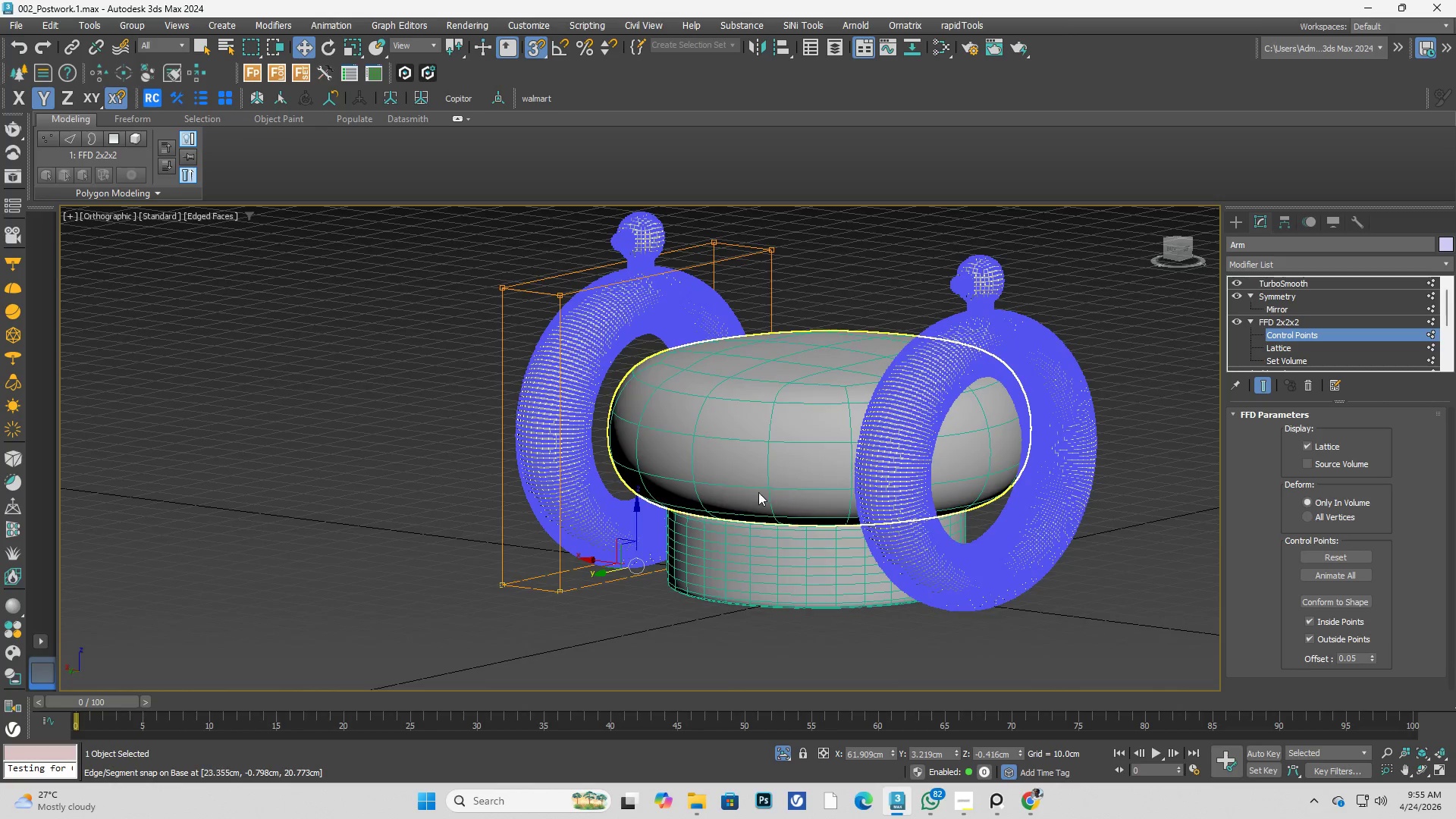 
hold_key(key=AltLeft, duration=0.94)
 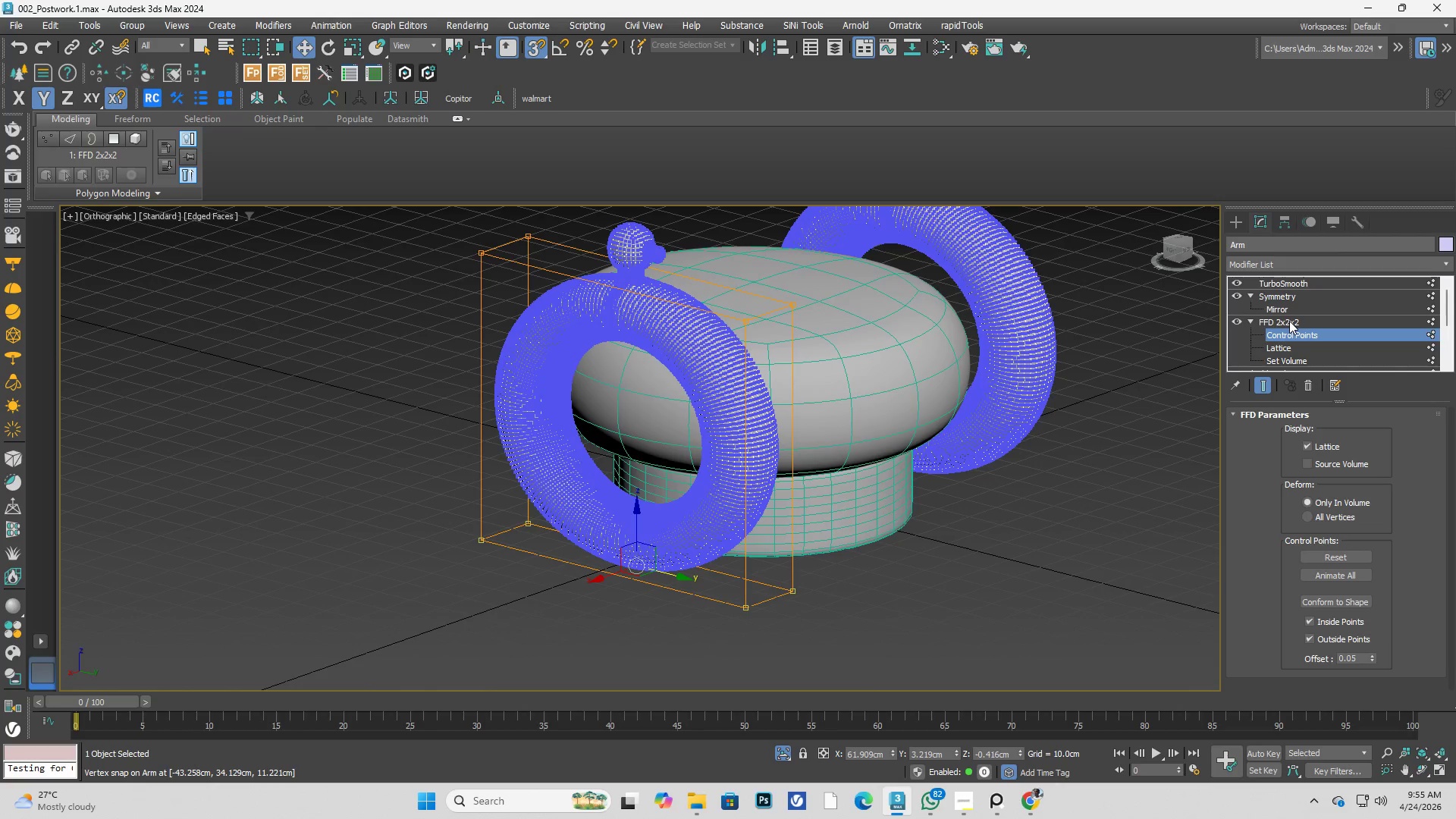 
left_click([1291, 324])
 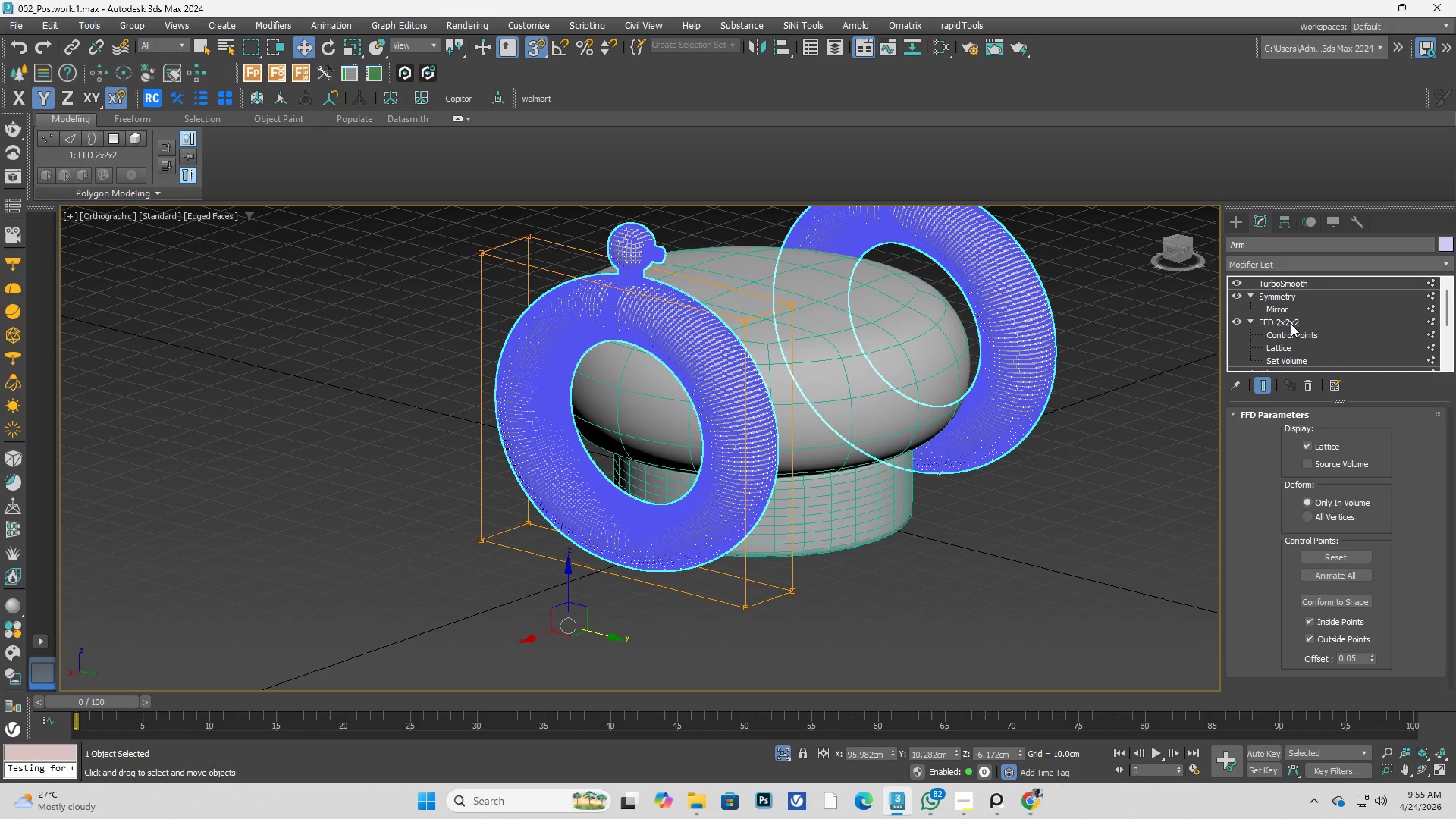 
right_click([1291, 324])
 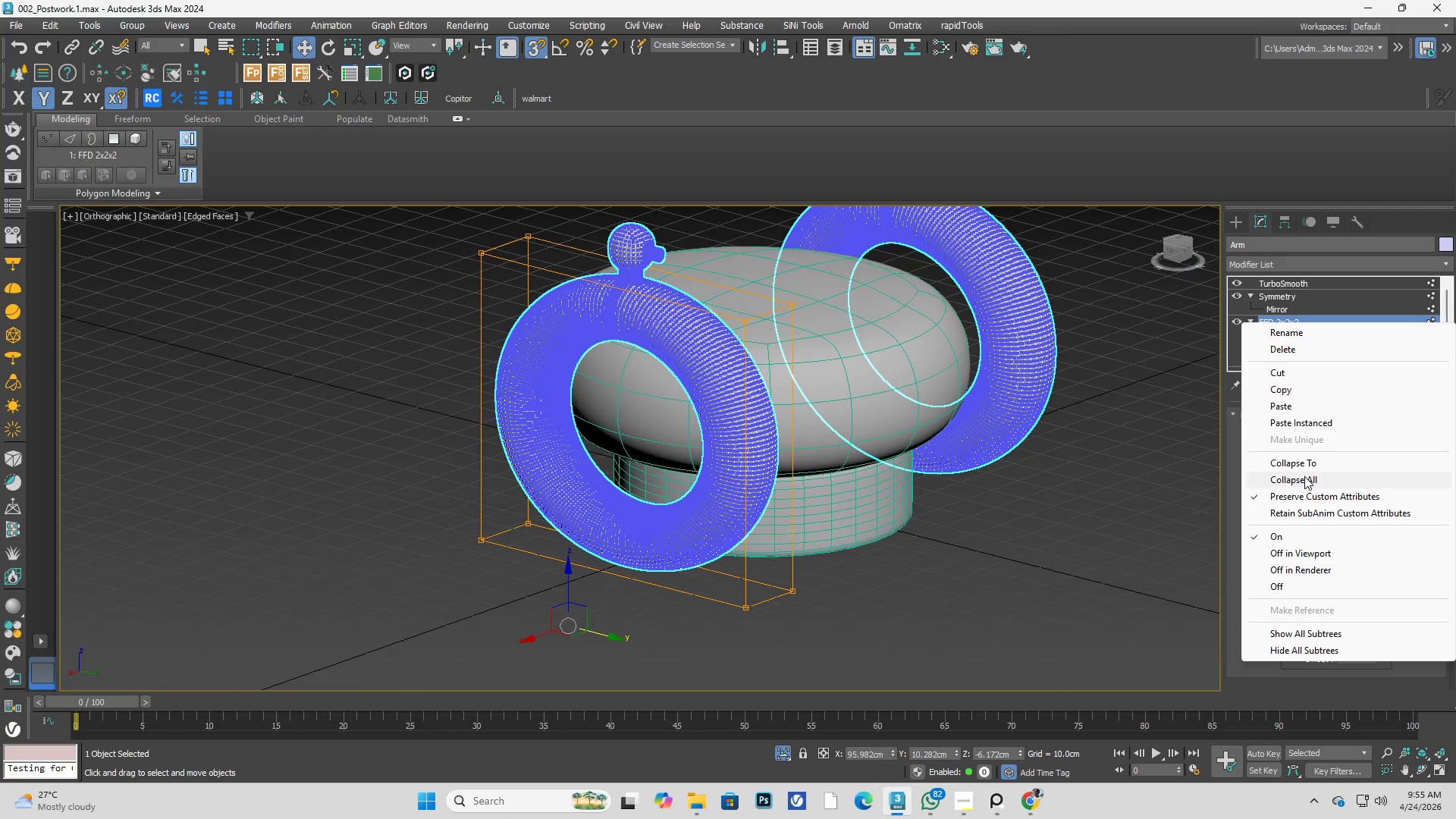 
left_click([1309, 480])
 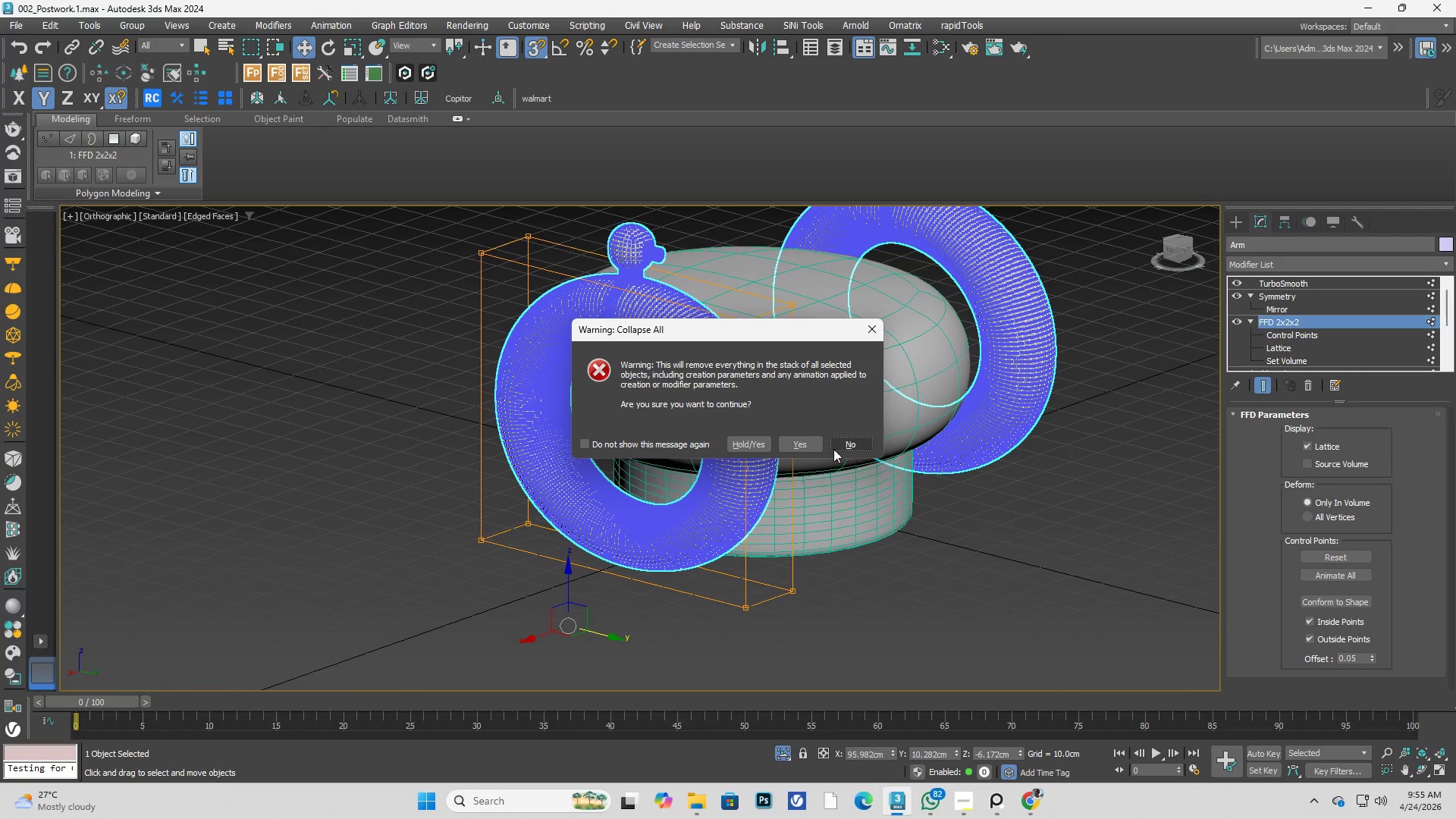 
left_click([803, 444])
 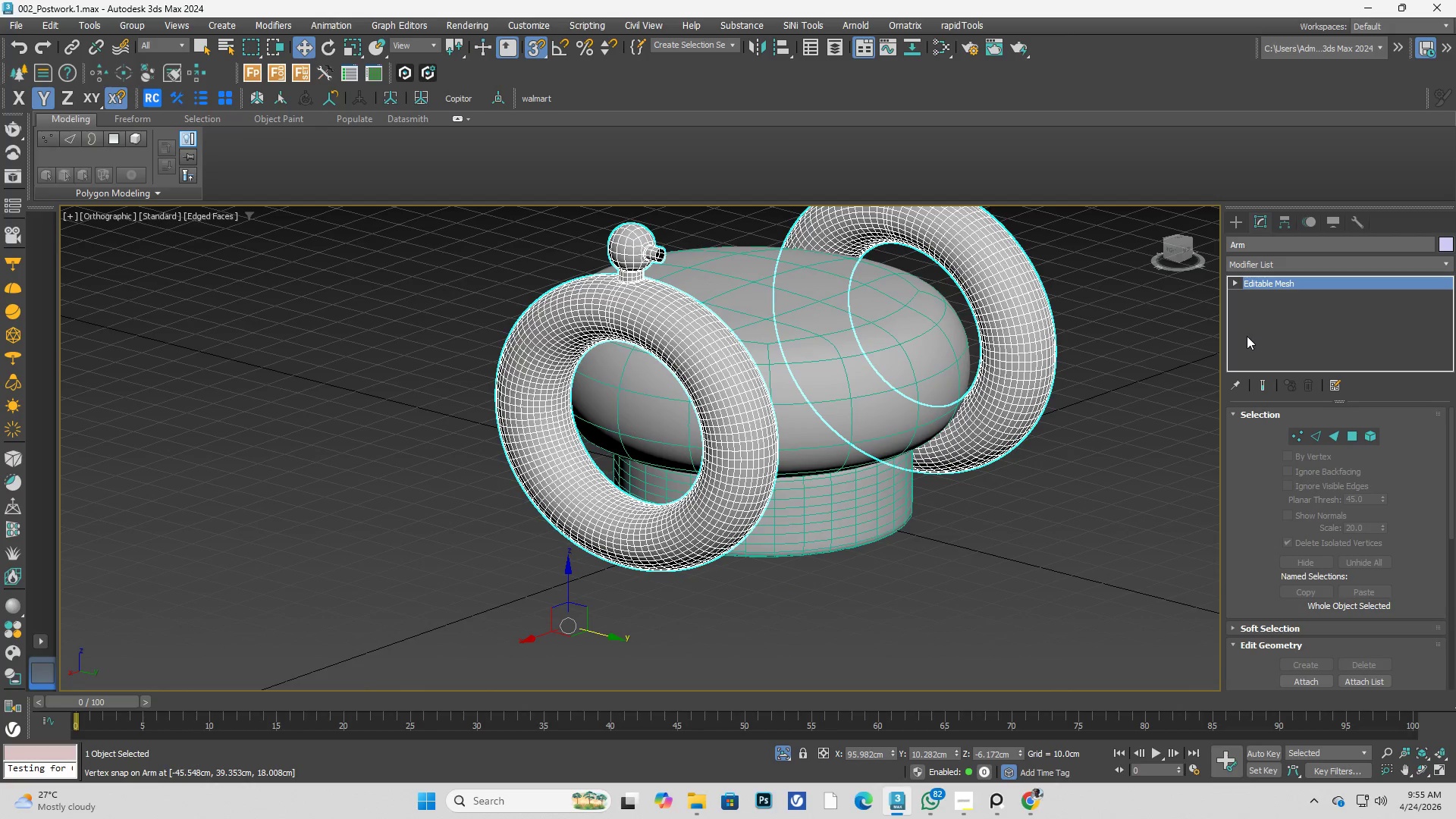 
key(Control+ControlLeft)
 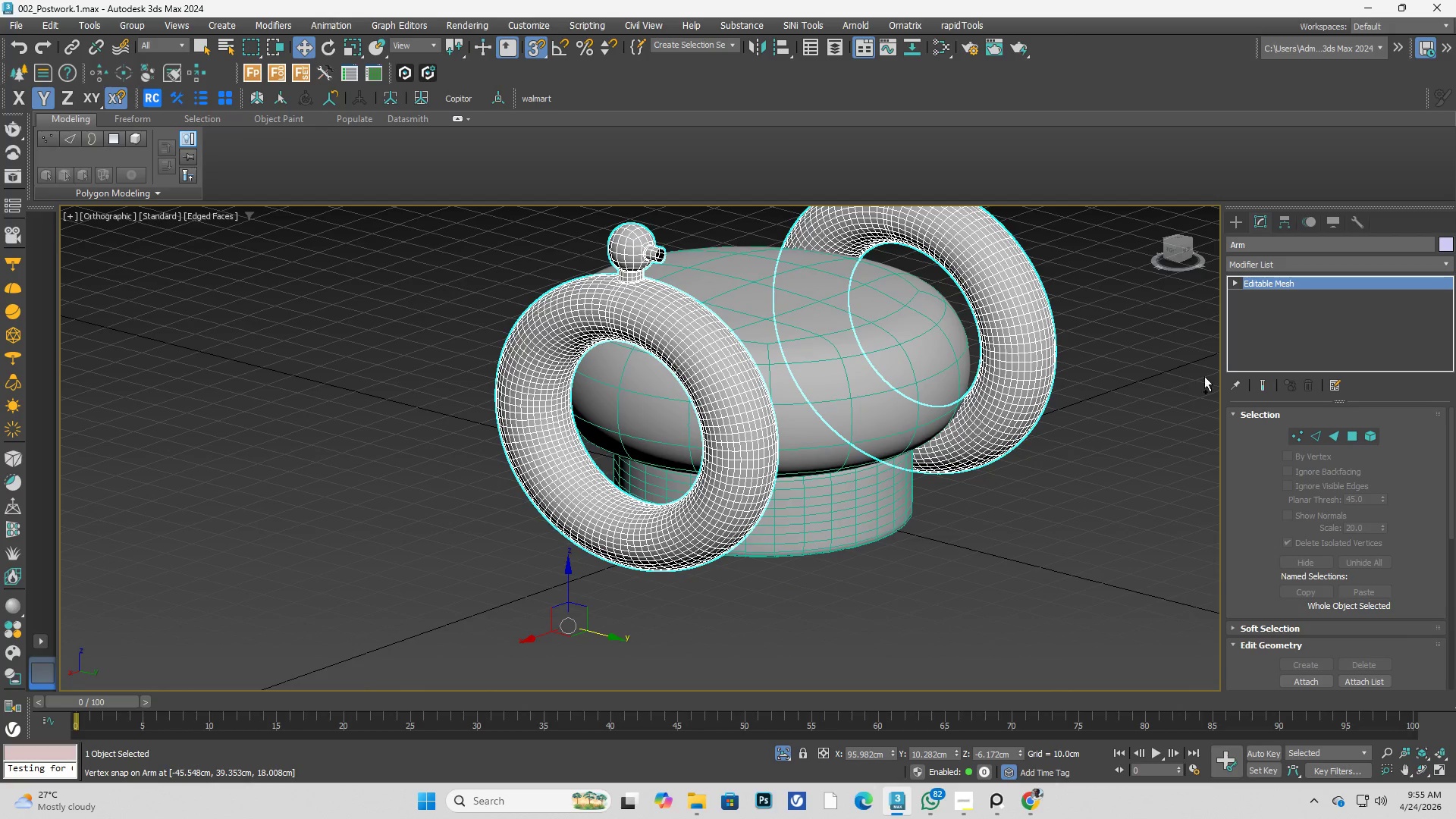 
key(Control+Z)
 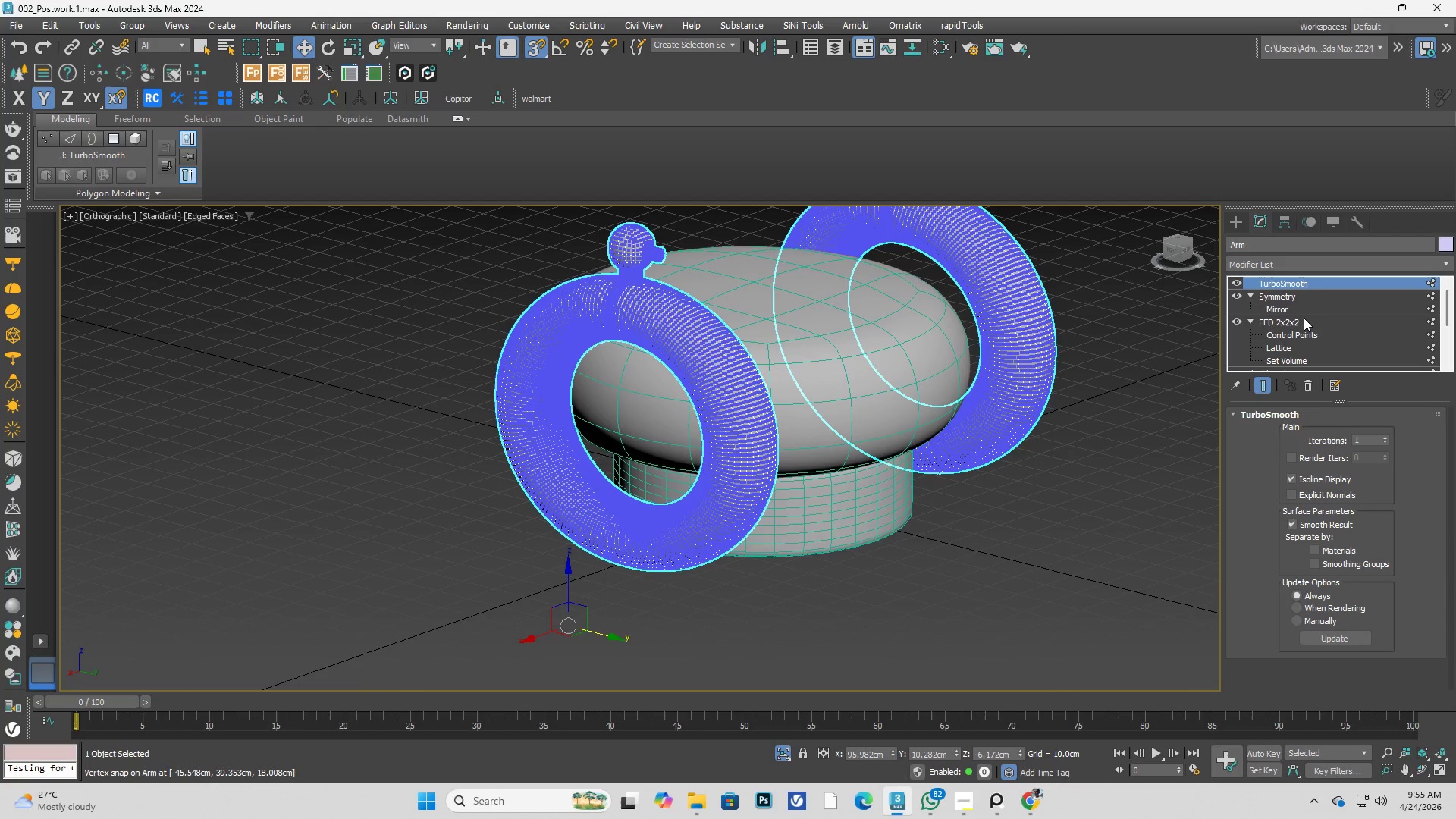 
left_click([1304, 317])
 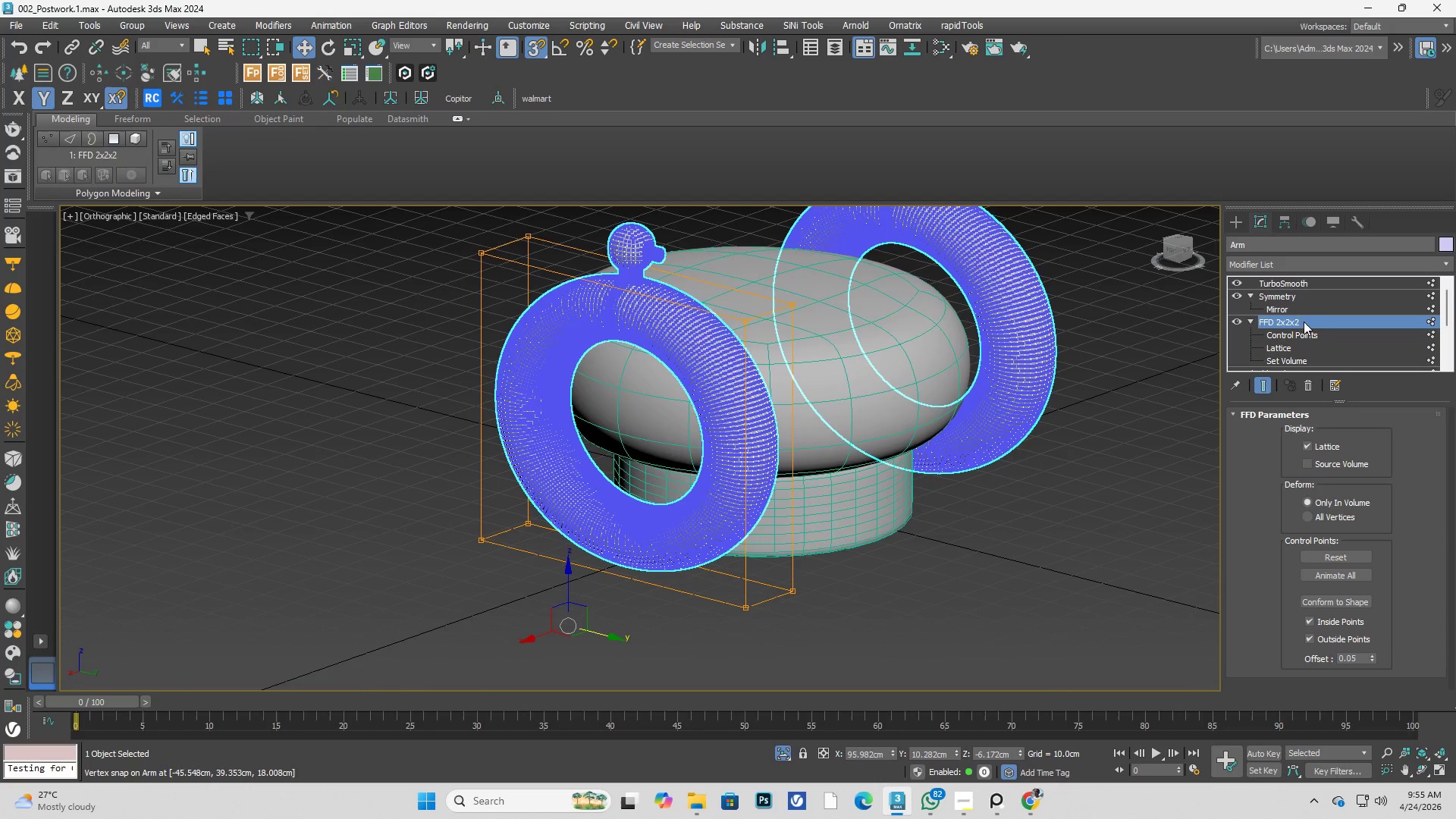 
right_click([1304, 322])
 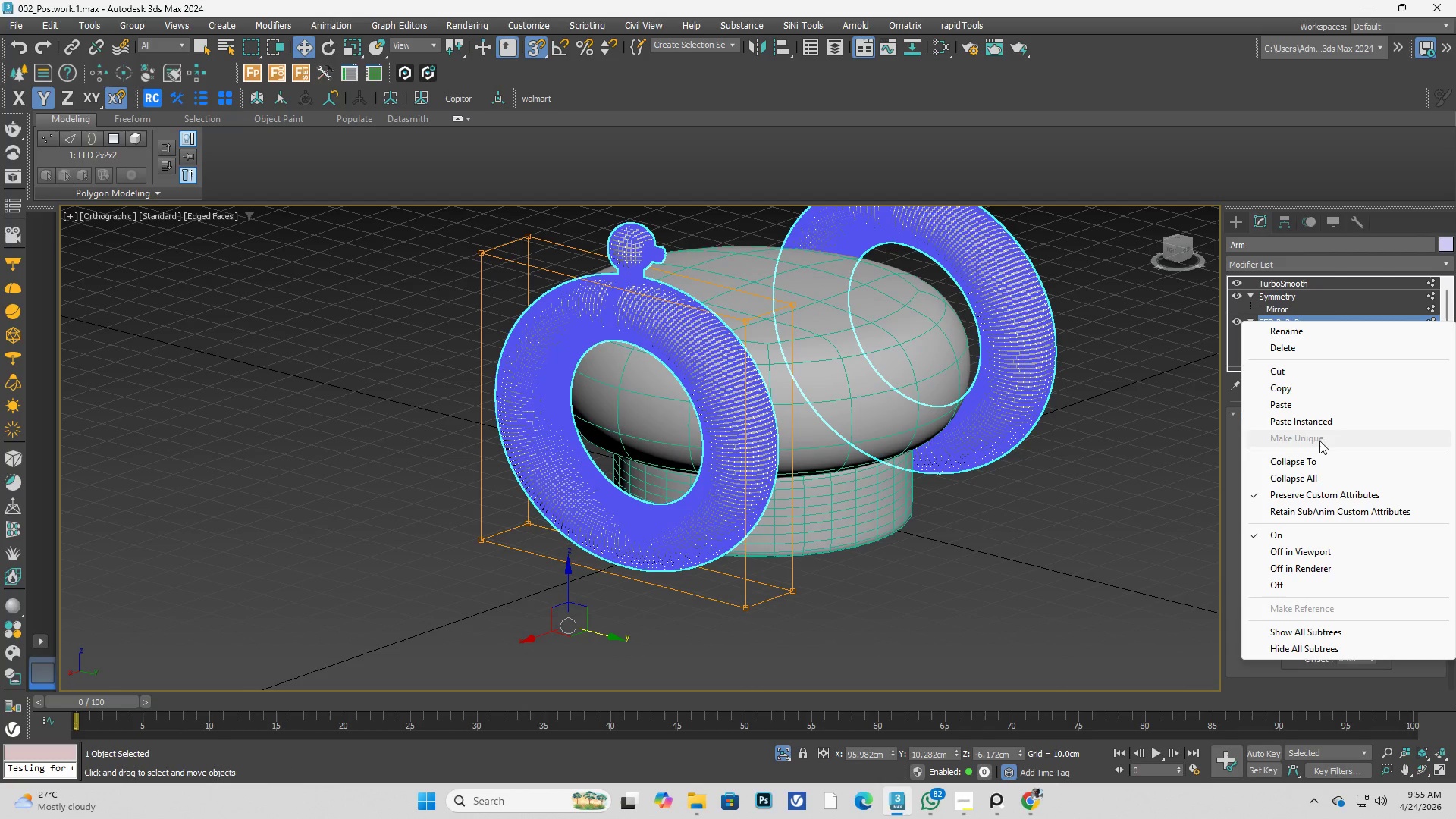 
left_click([1320, 454])
 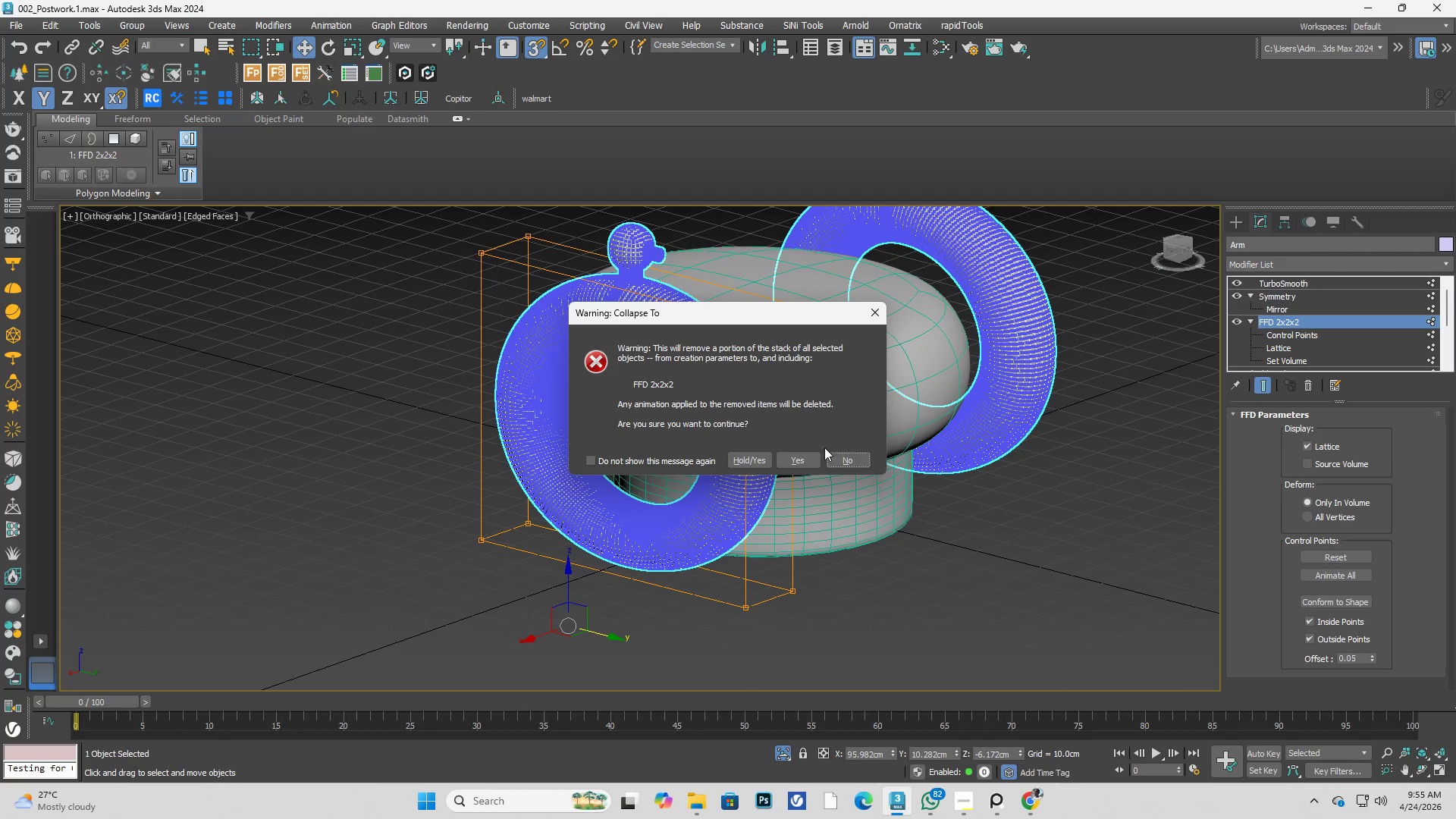 
left_click([809, 455])
 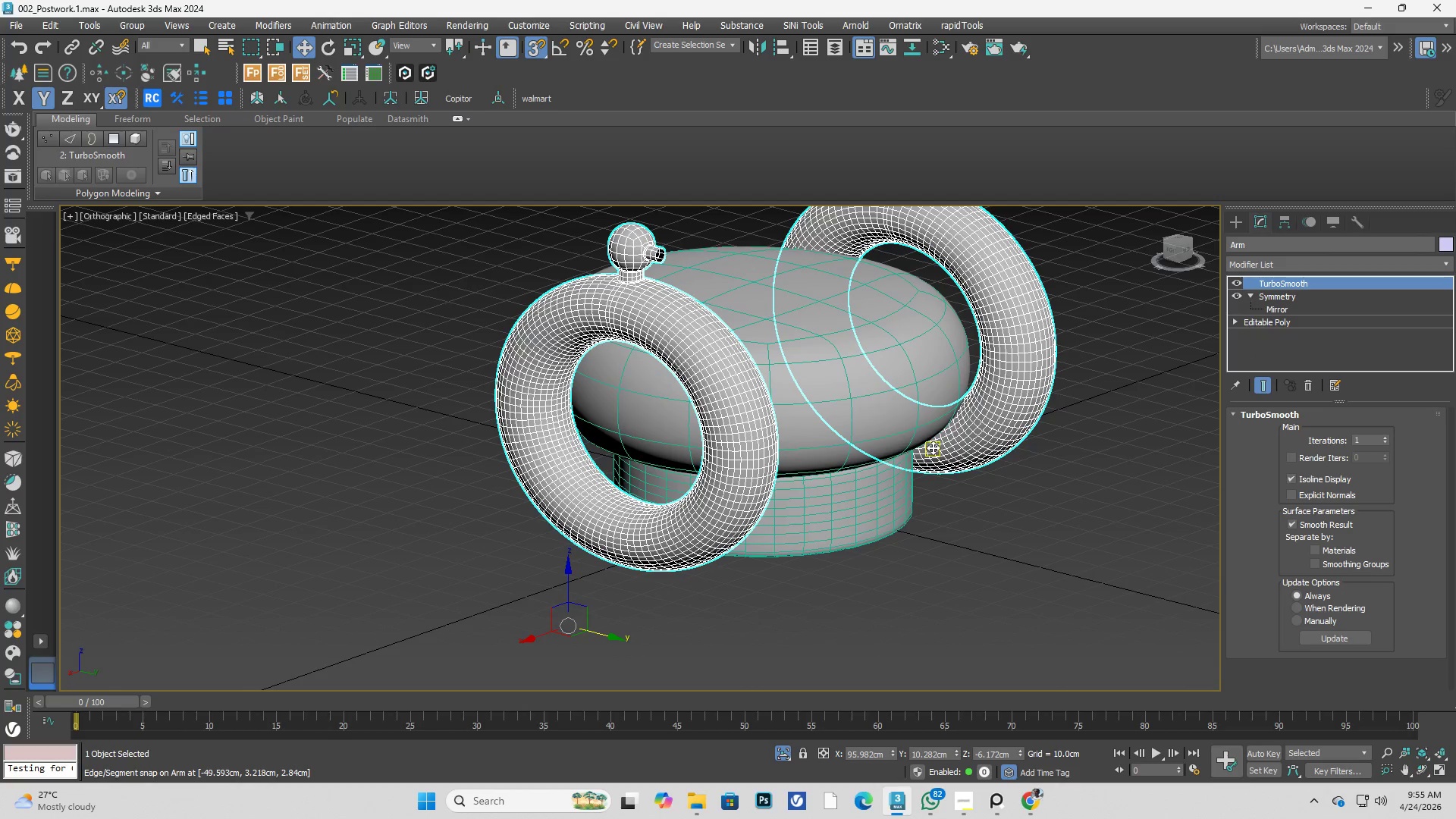 
hold_key(key=AltLeft, duration=0.39)
 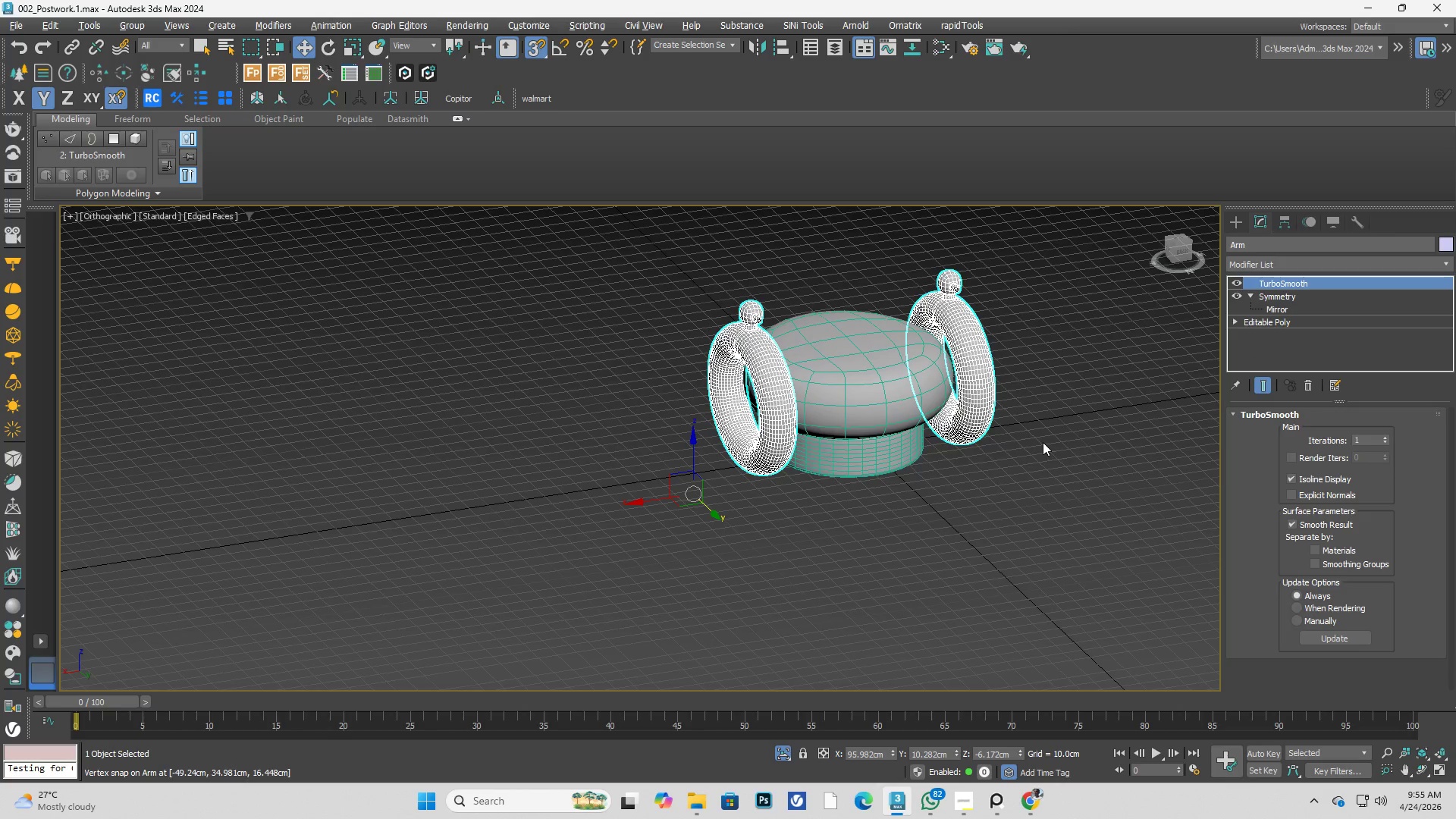 
scroll: coordinate [927, 394], scroll_direction: down, amount: 2.0
 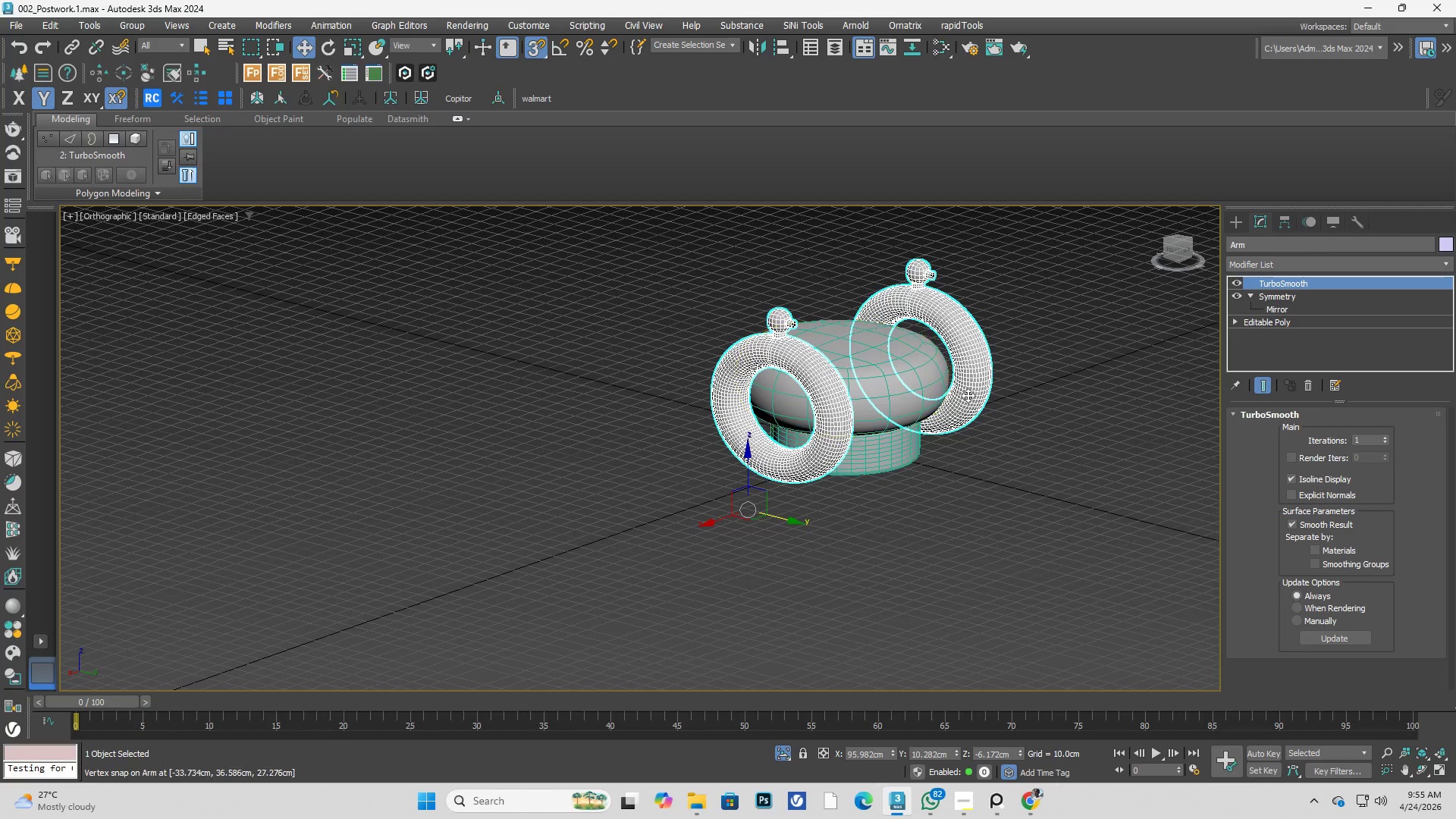 
left_click([1043, 442])
 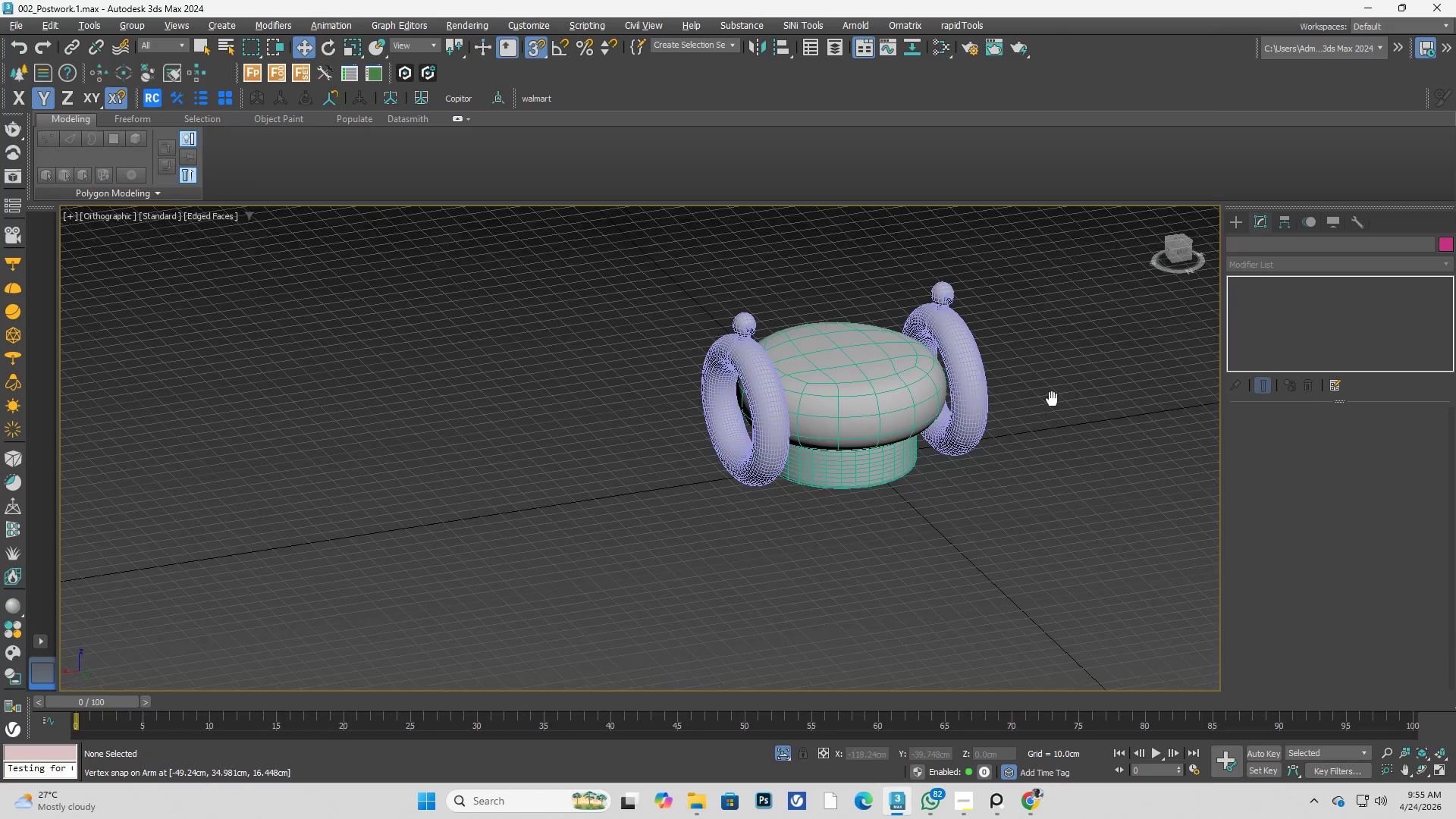 
hold_key(key=AltLeft, duration=0.31)
 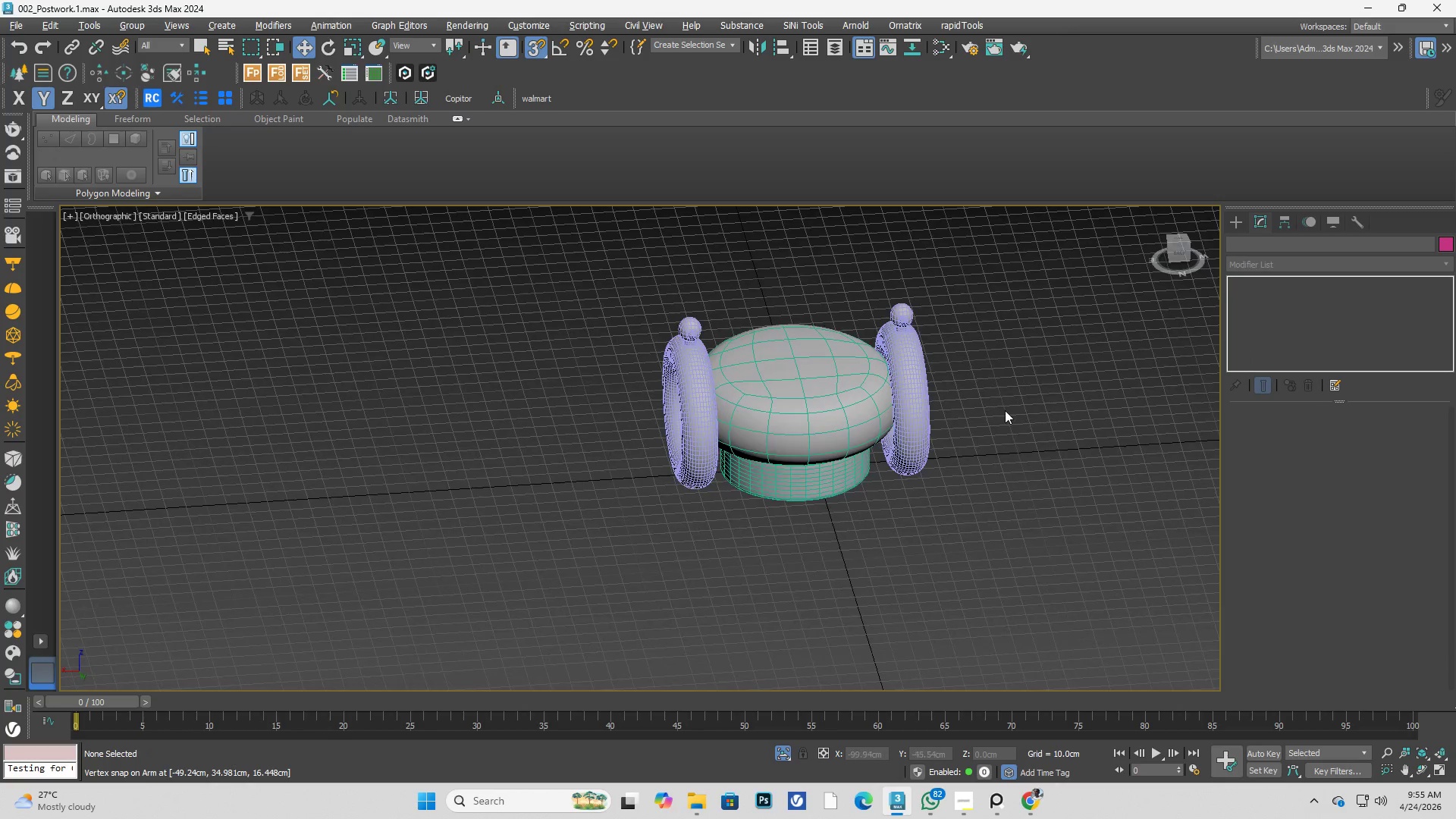 
key(F3)
 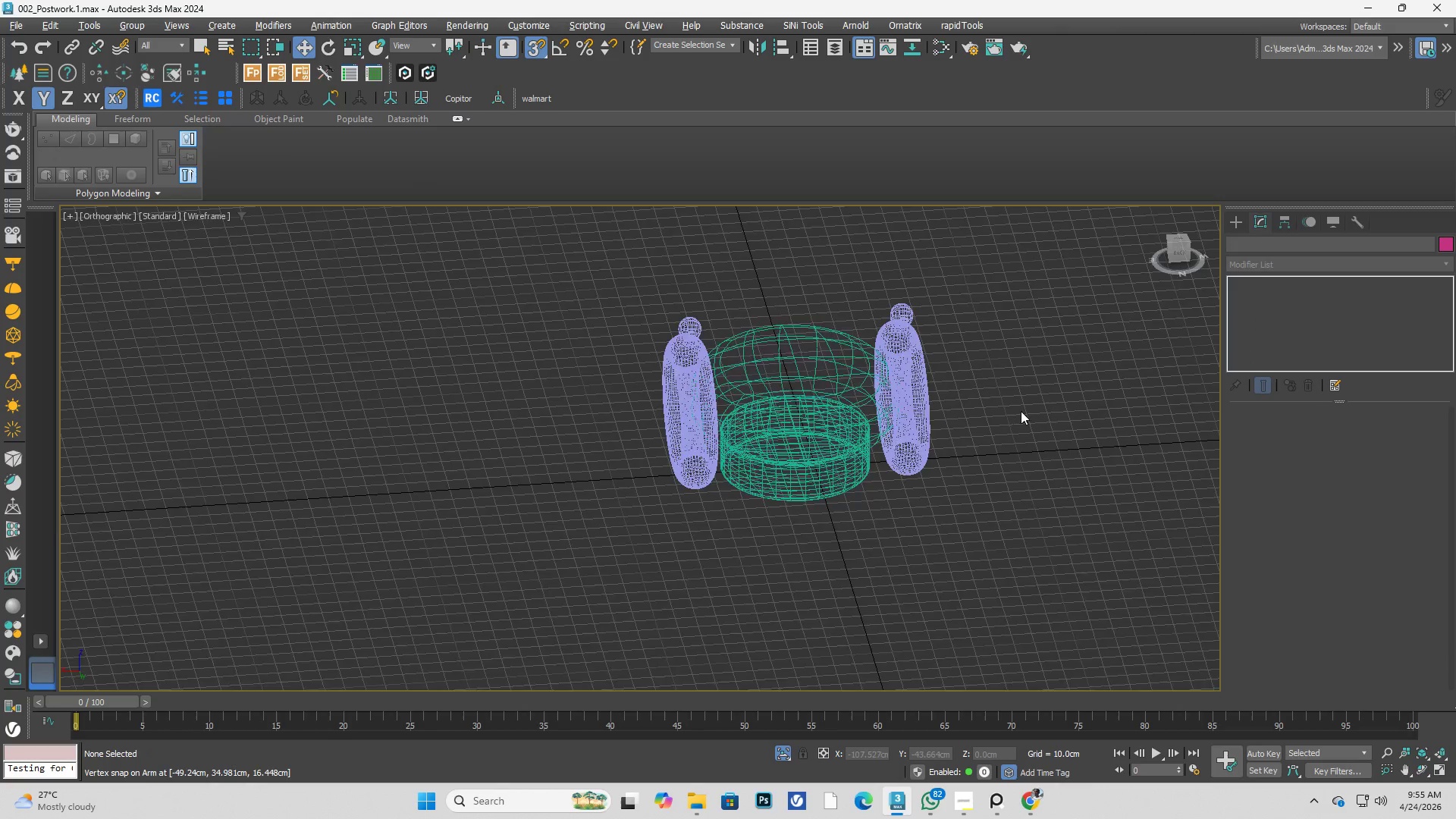 
key(F3)
 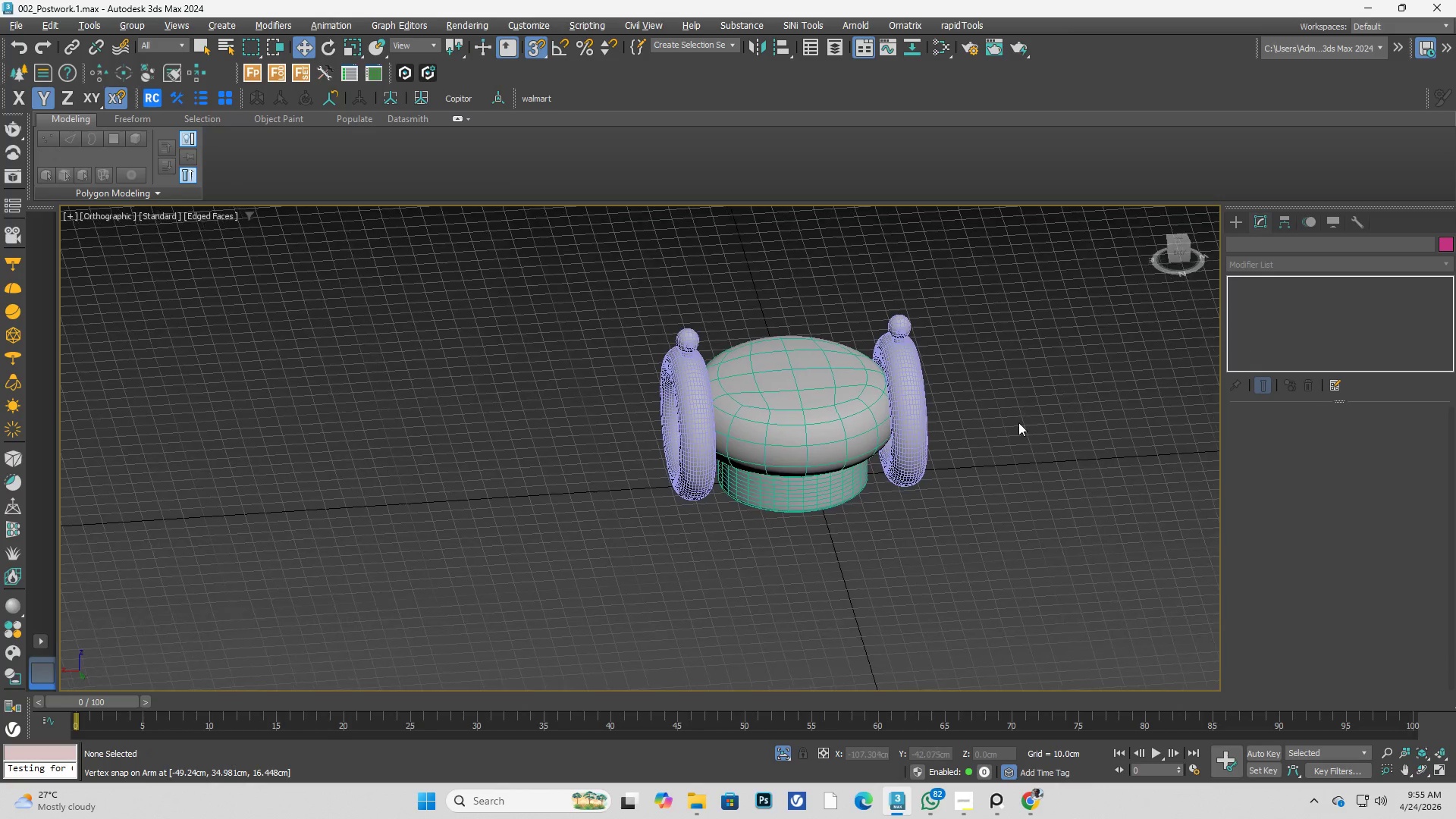 
key(F3)
 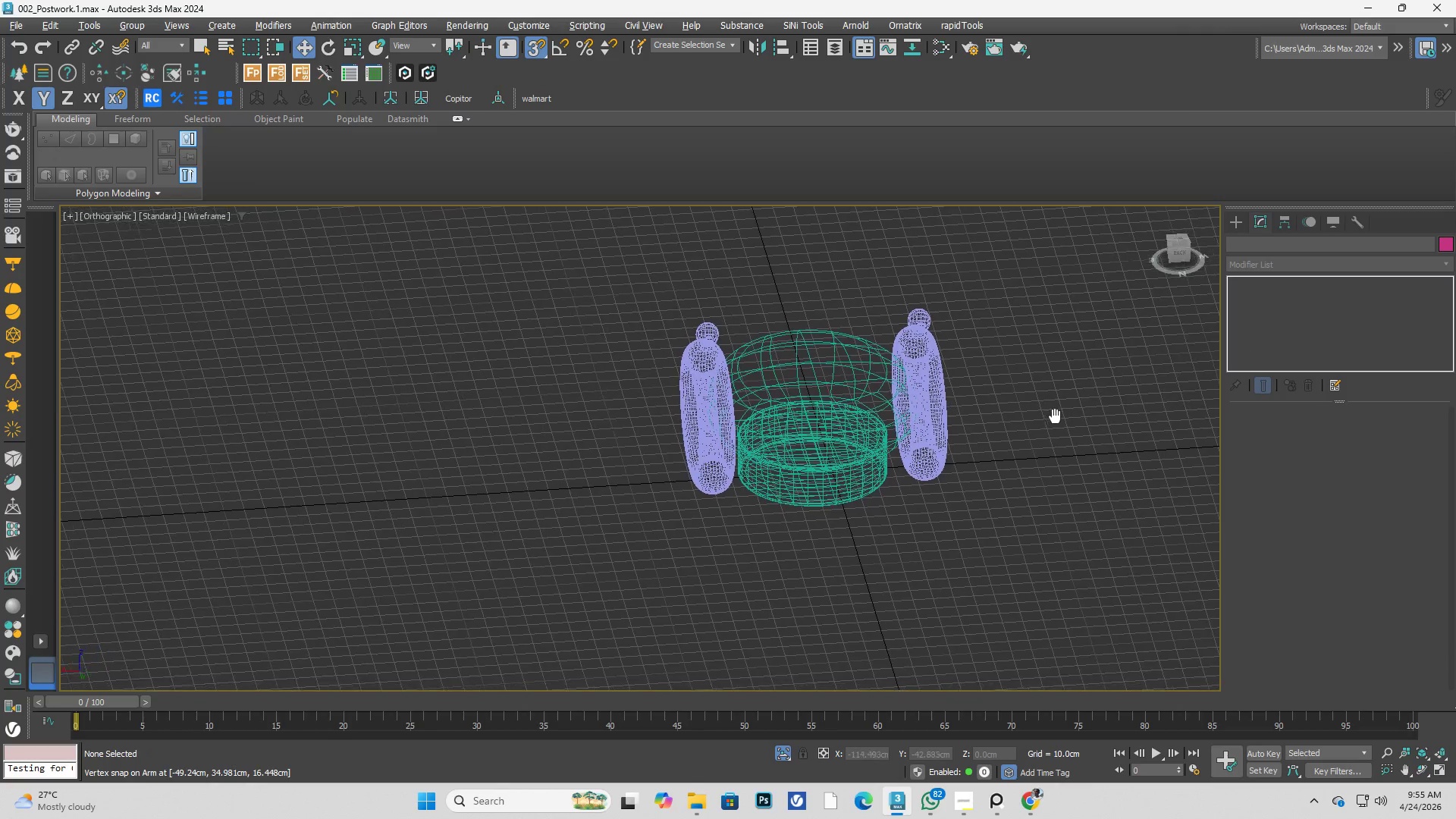 
key(F3)
 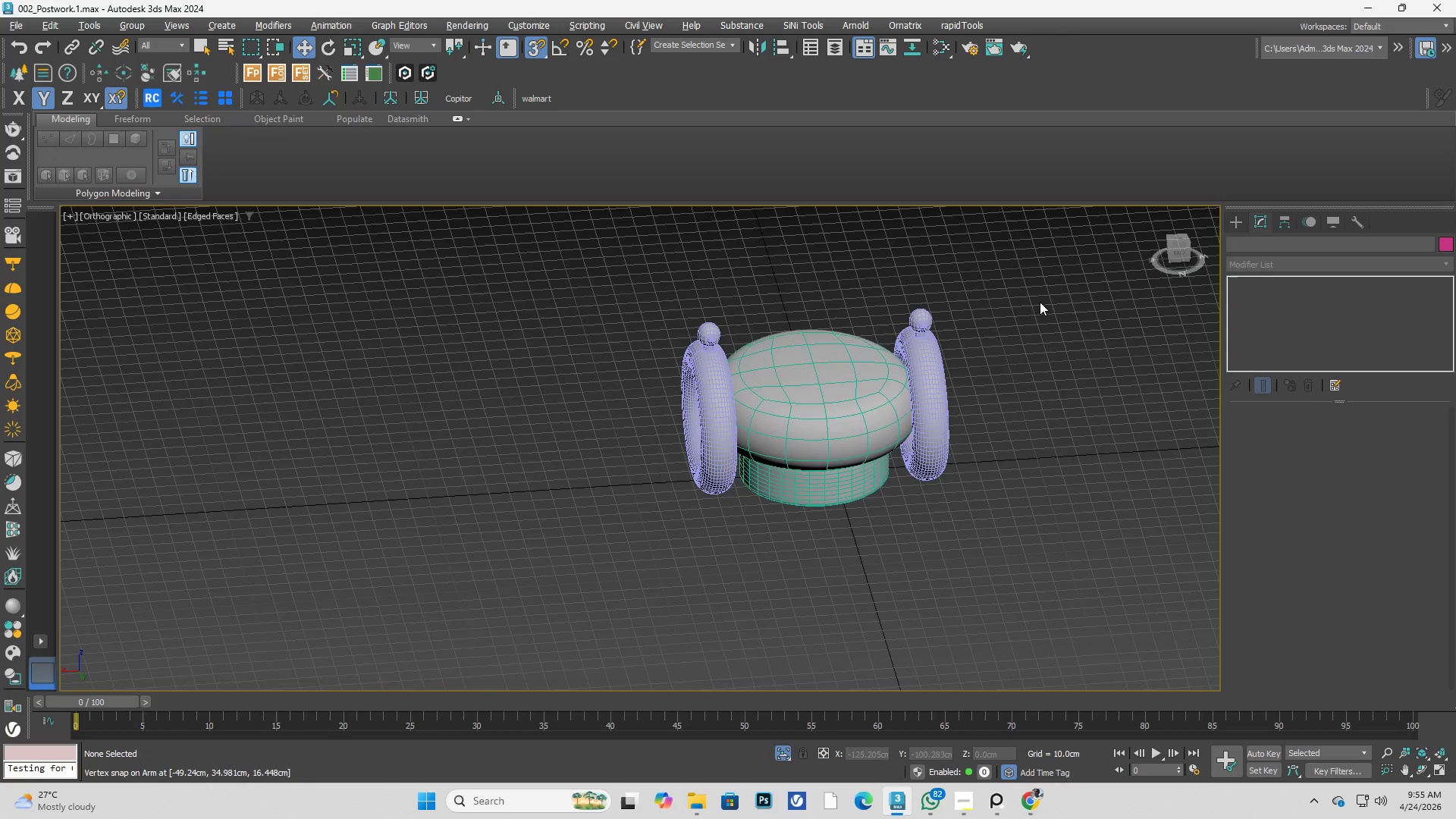 
left_click_drag(start_coordinate=[1015, 257], to_coordinate=[645, 535])
 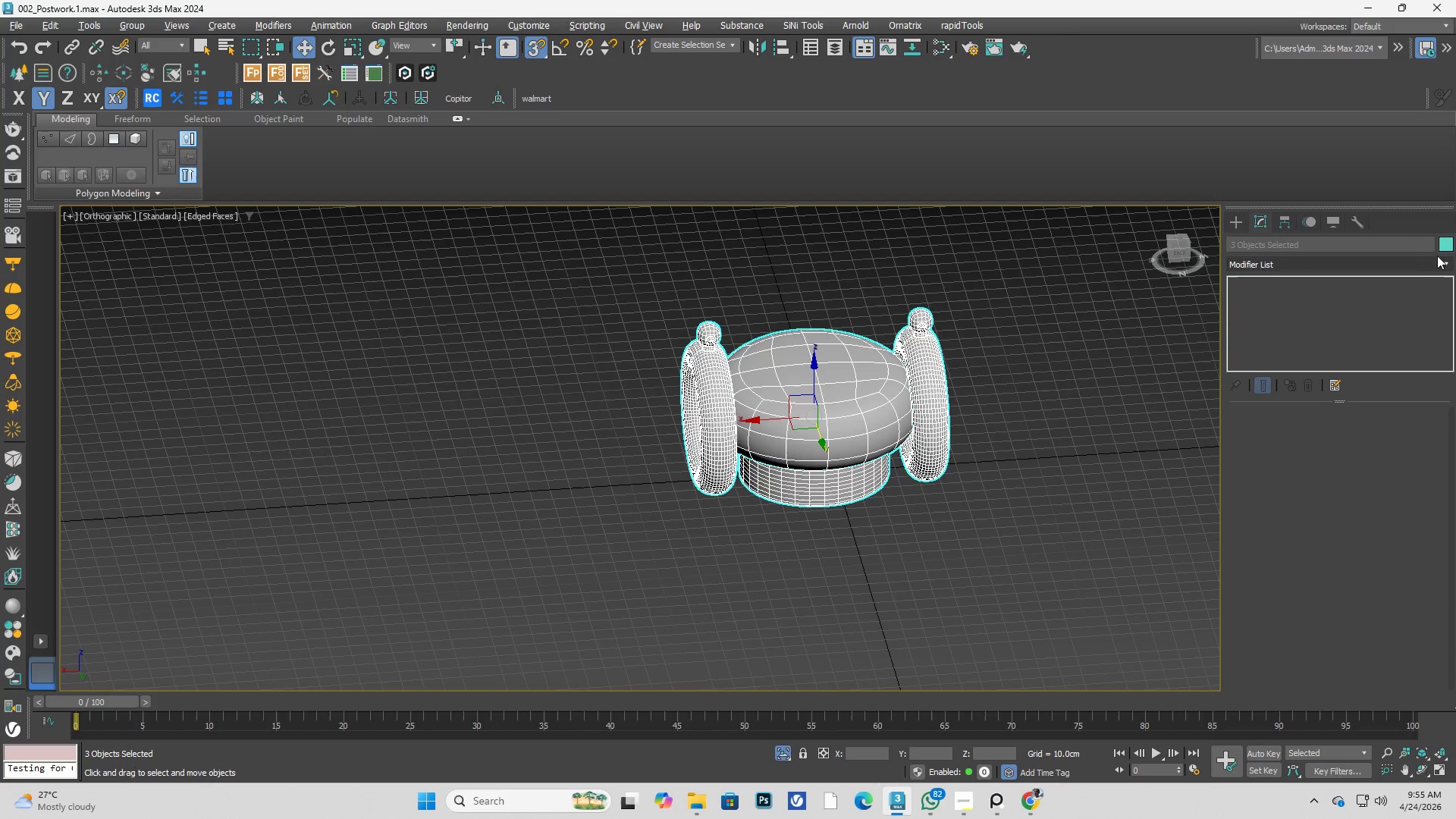 
left_click([1443, 245])
 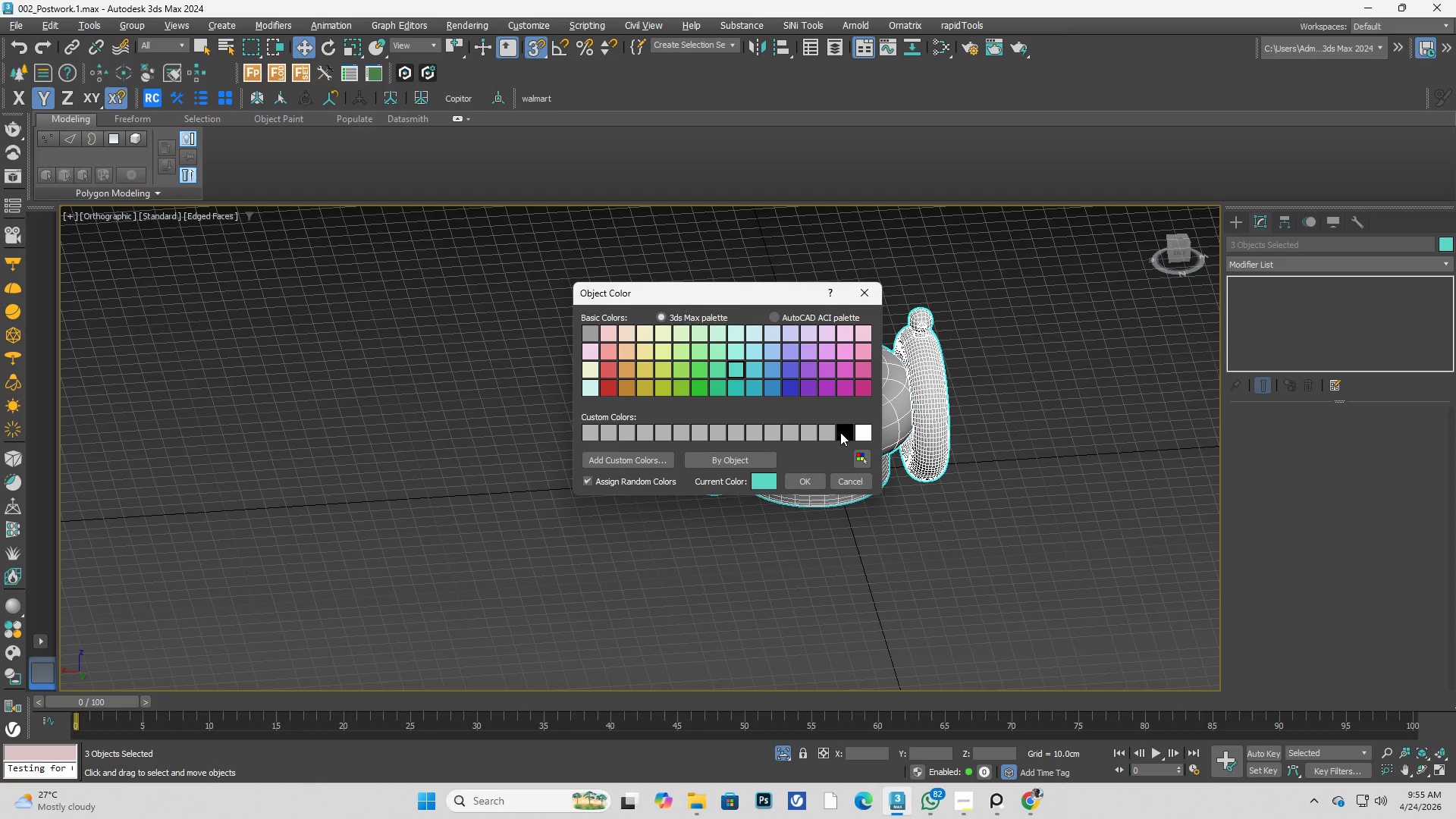 
double_click([813, 481])
 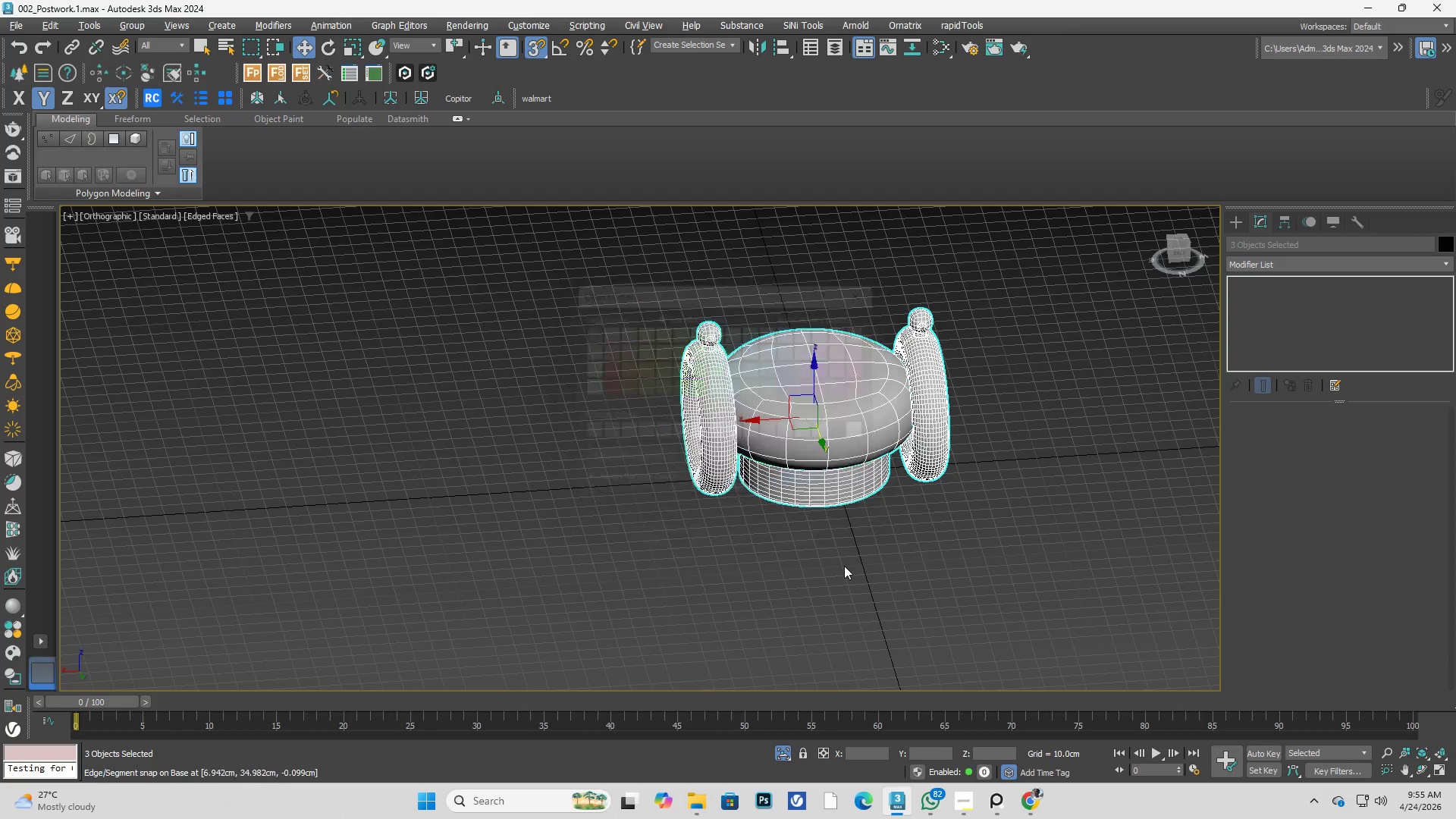 
triple_click([844, 566])
 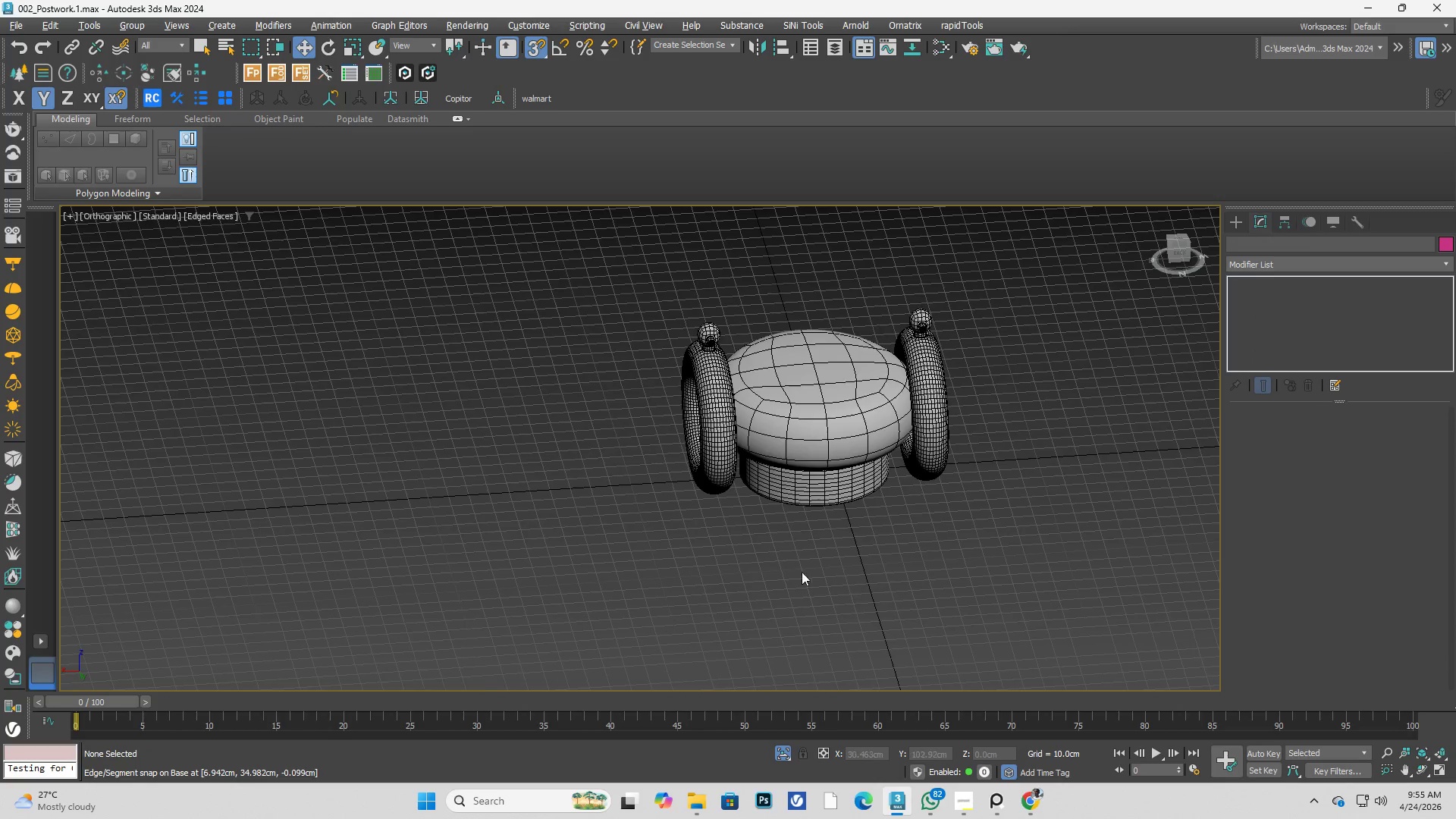 
hold_key(key=AltLeft, duration=0.41)
 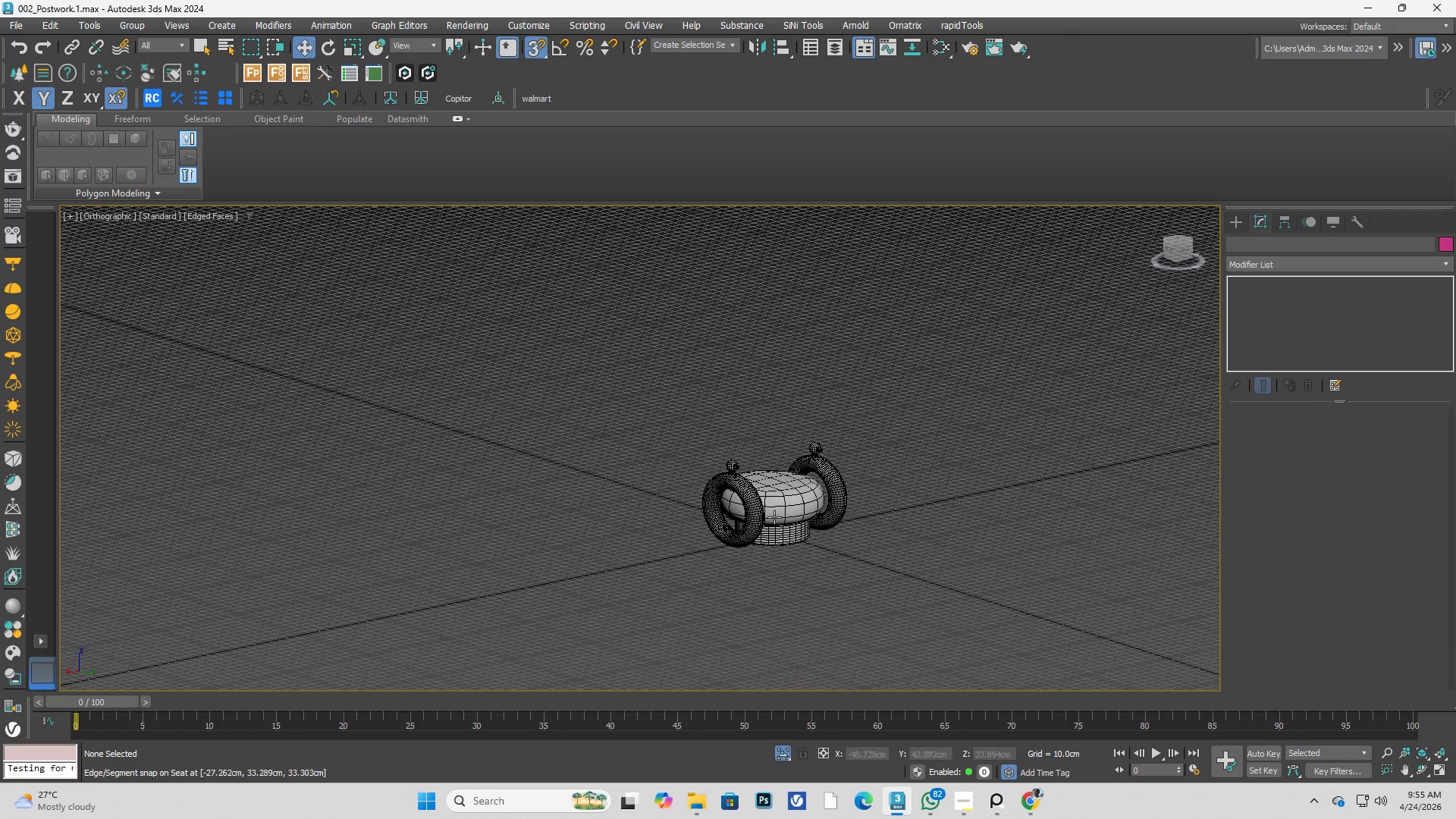 
scroll: coordinate [756, 570], scroll_direction: down, amount: 2.0
 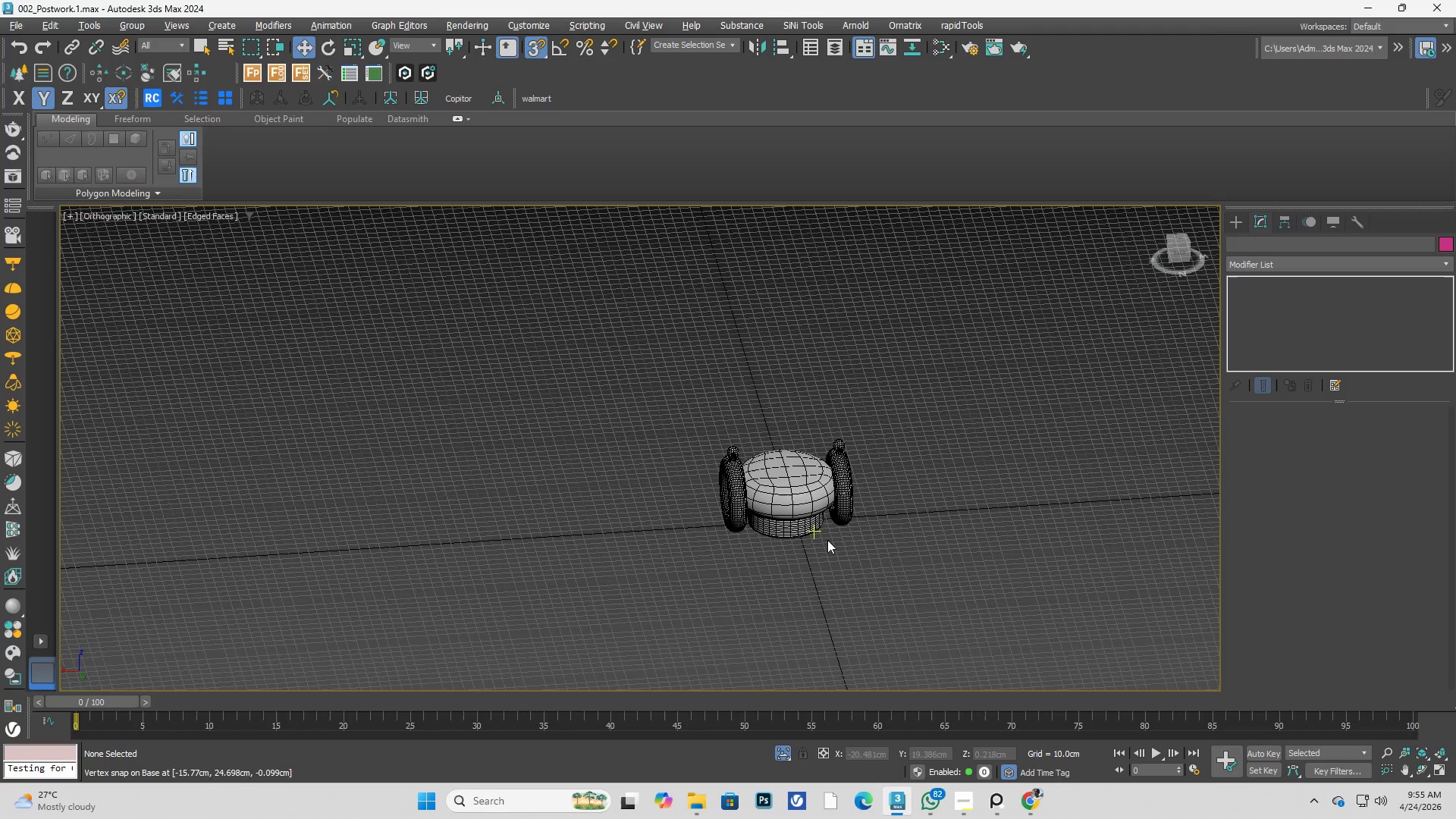 
scroll: coordinate [778, 516], scroll_direction: up, amount: 4.0
 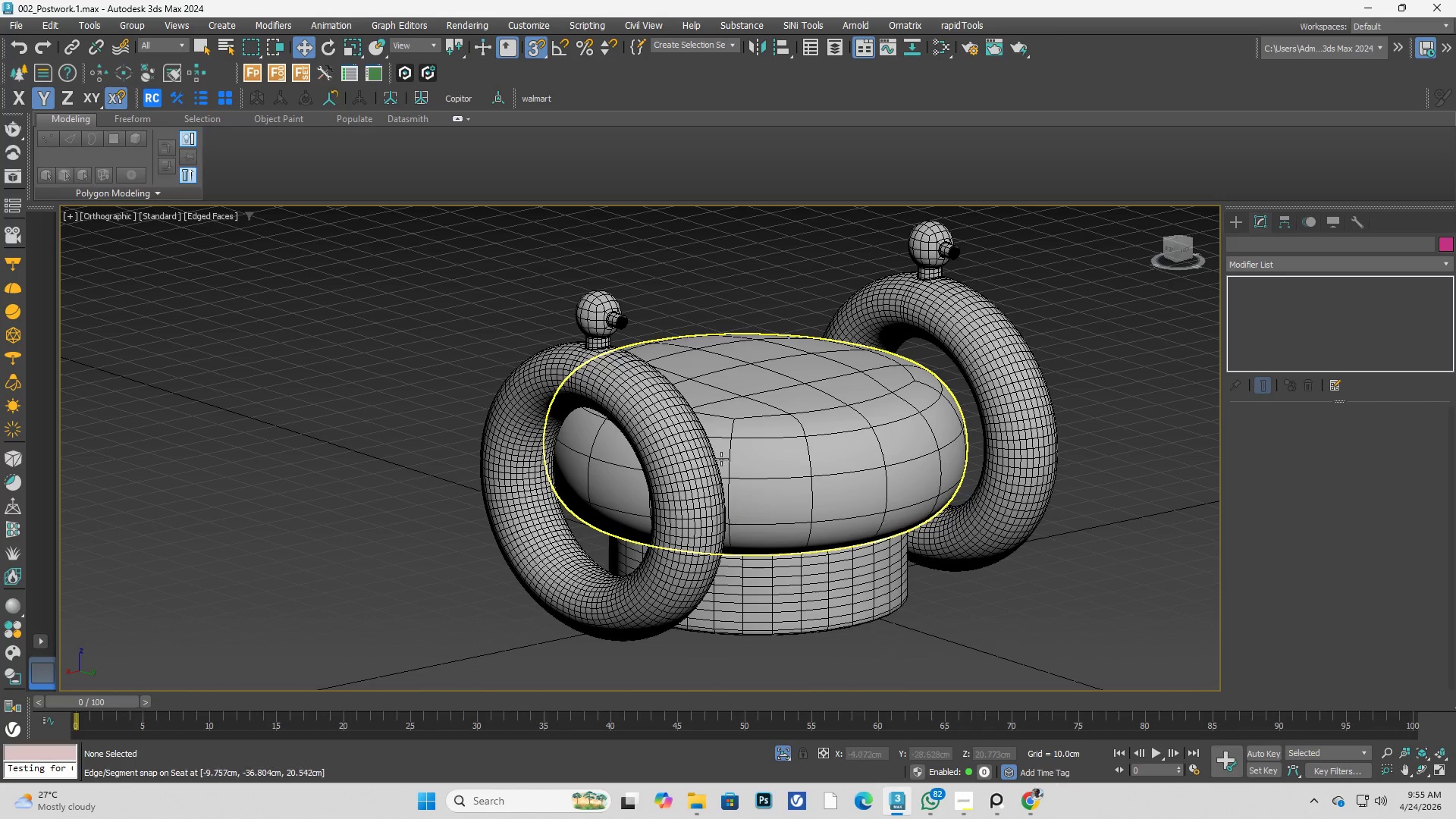 
hold_key(key=AltLeft, duration=0.64)
 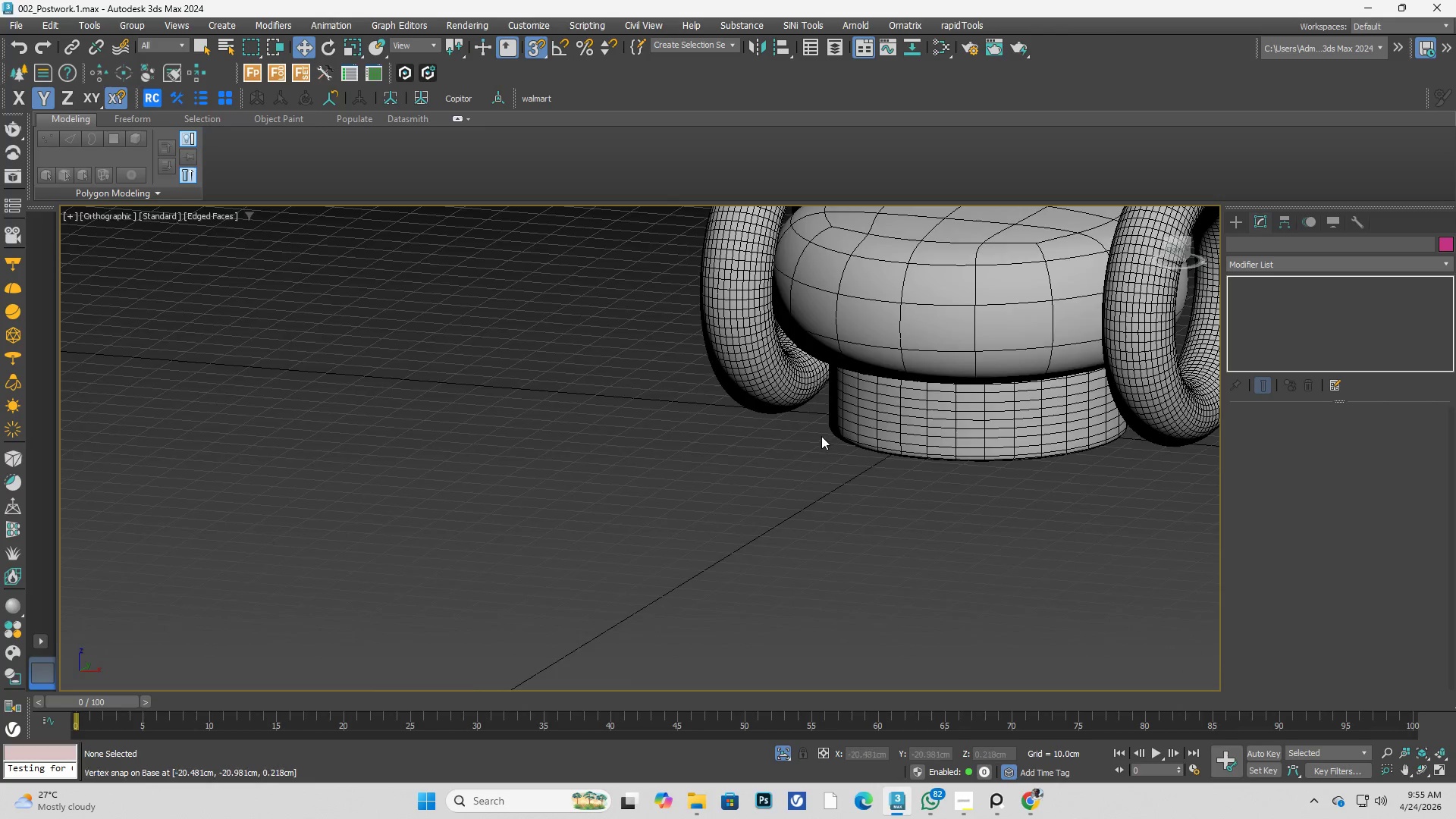 
hold_key(key=AltLeft, duration=0.47)
 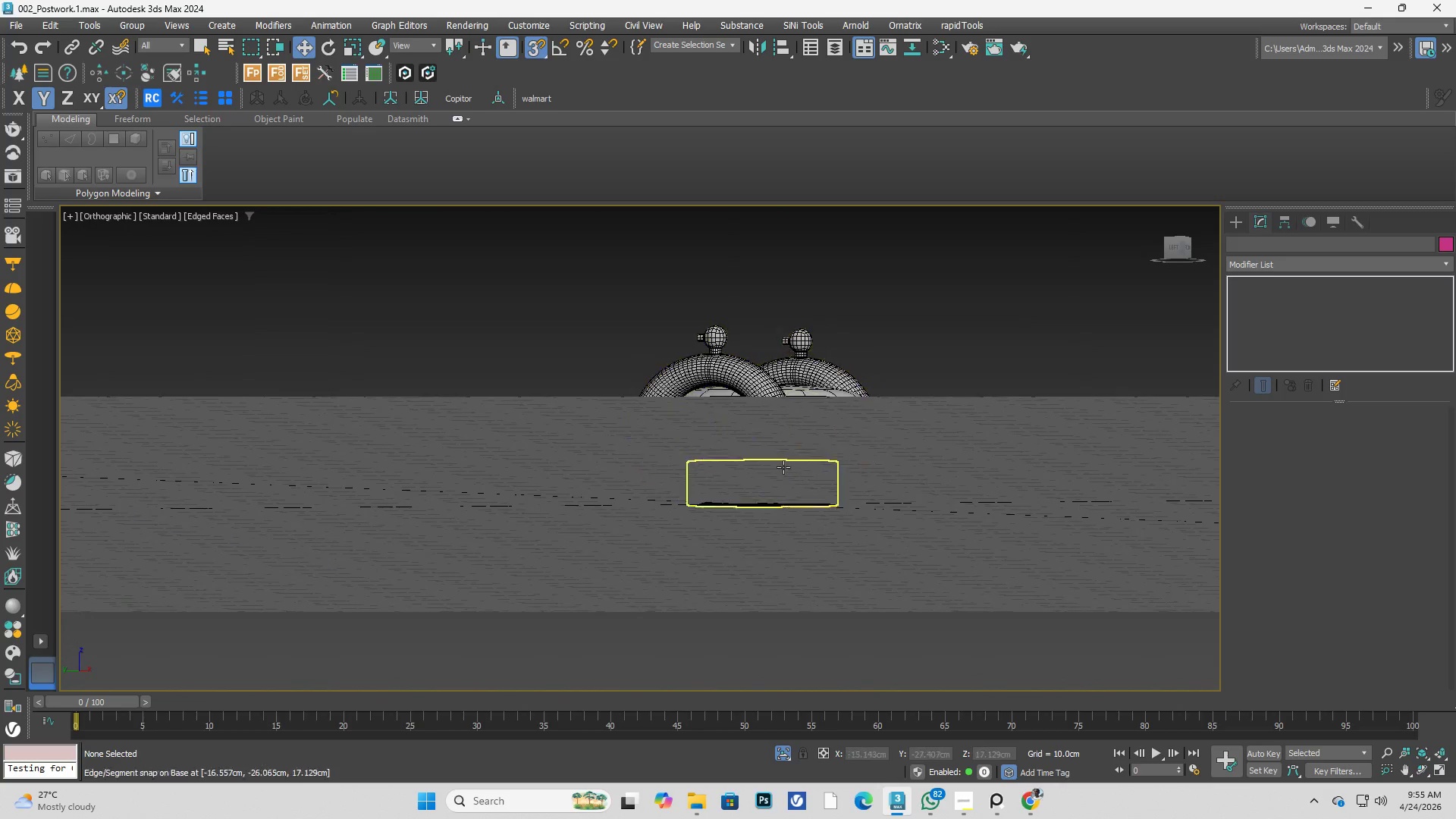 
scroll: coordinate [826, 436], scroll_direction: down, amount: 2.0
 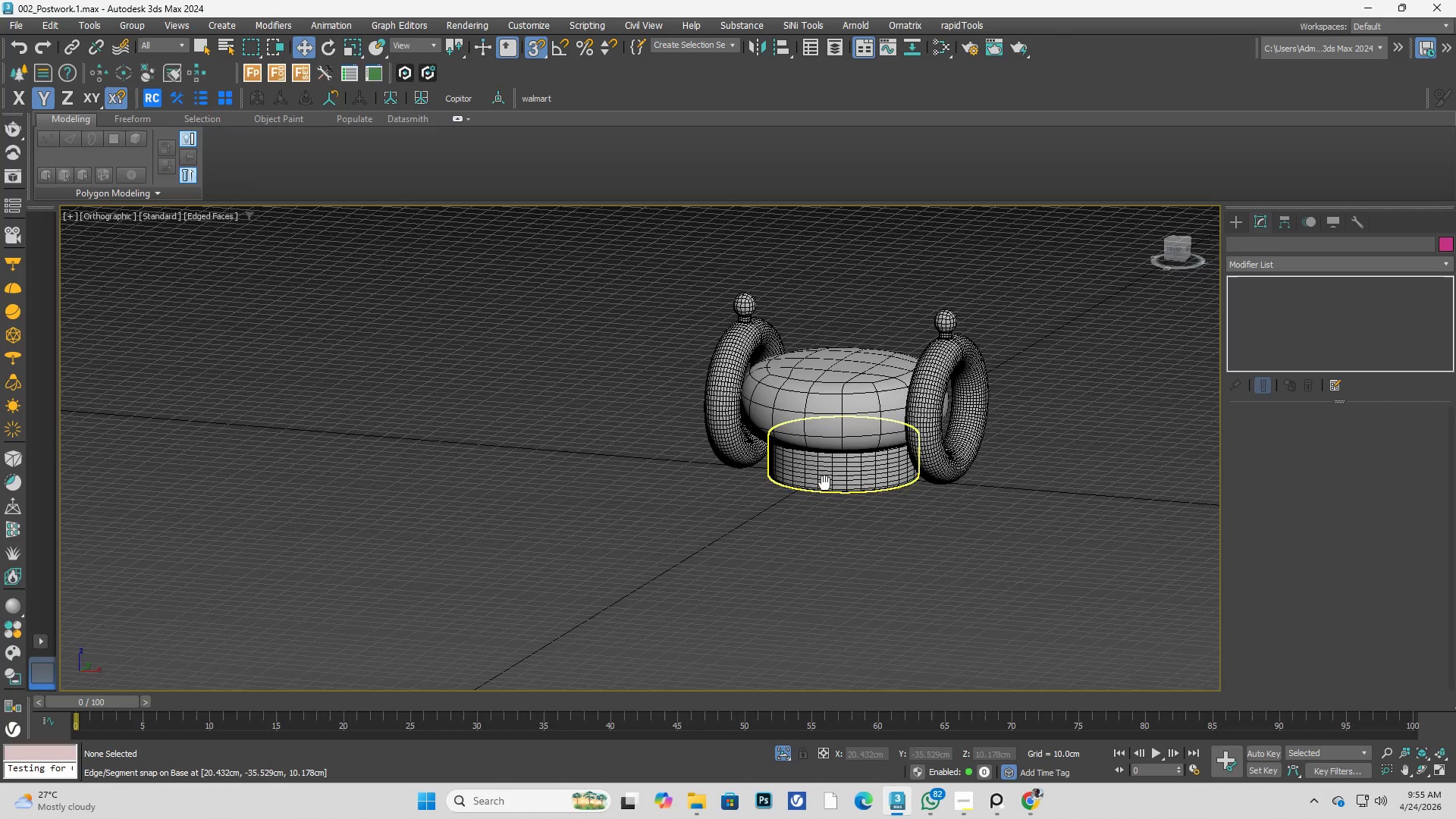 
hold_key(key=AltLeft, duration=0.44)
 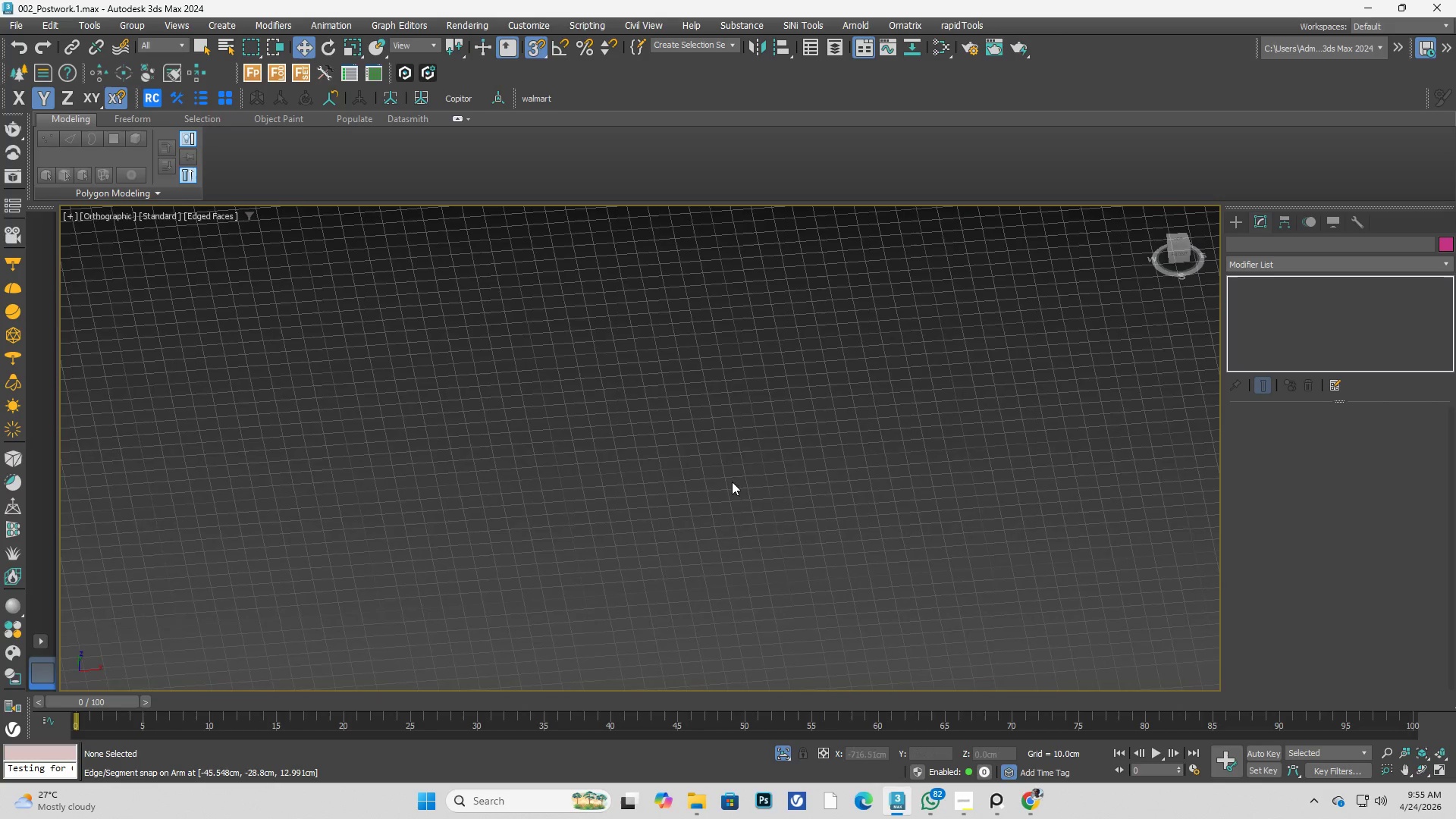 
scroll: coordinate [718, 487], scroll_direction: down, amount: 2.0
 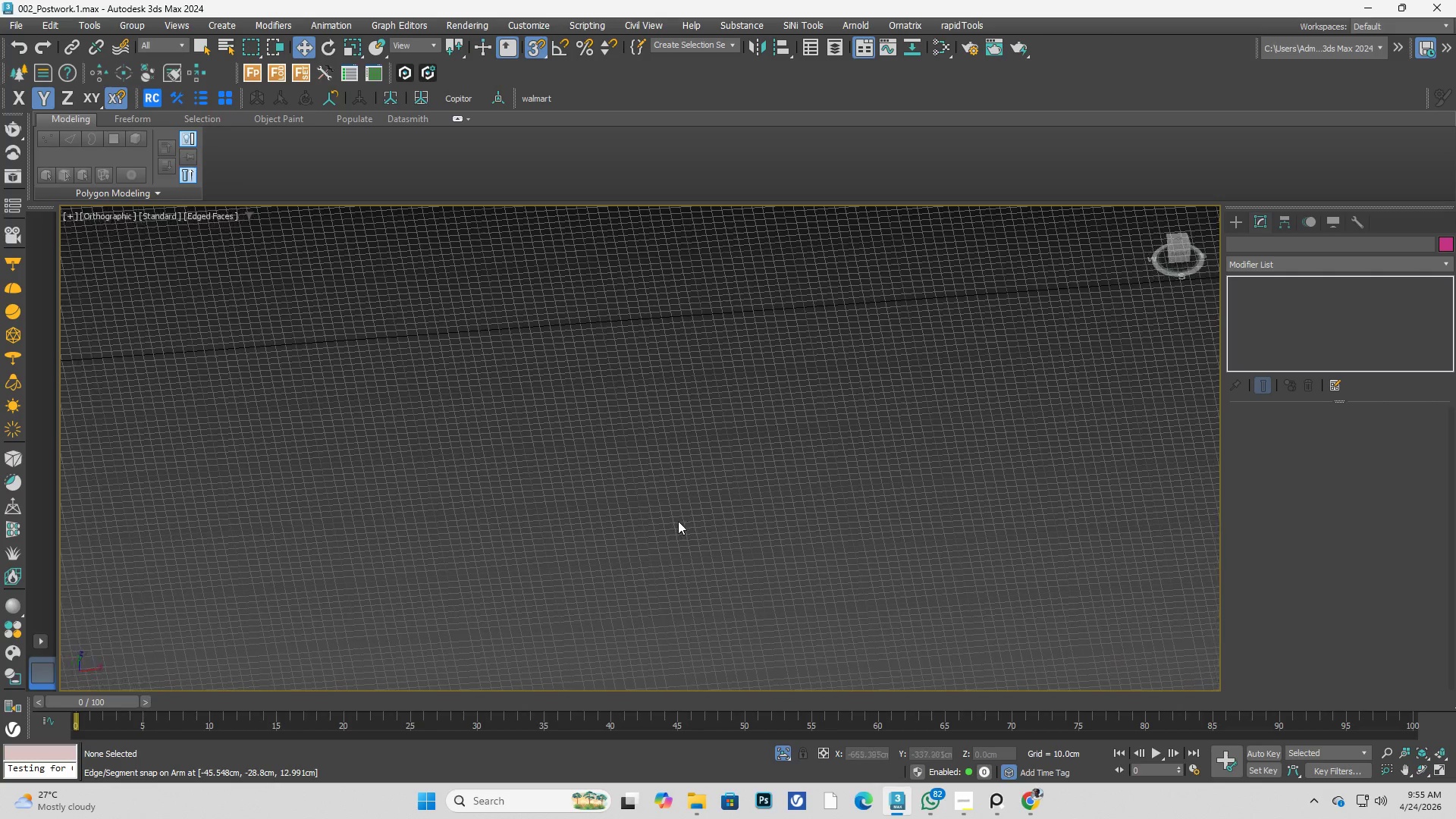 
key(P)
 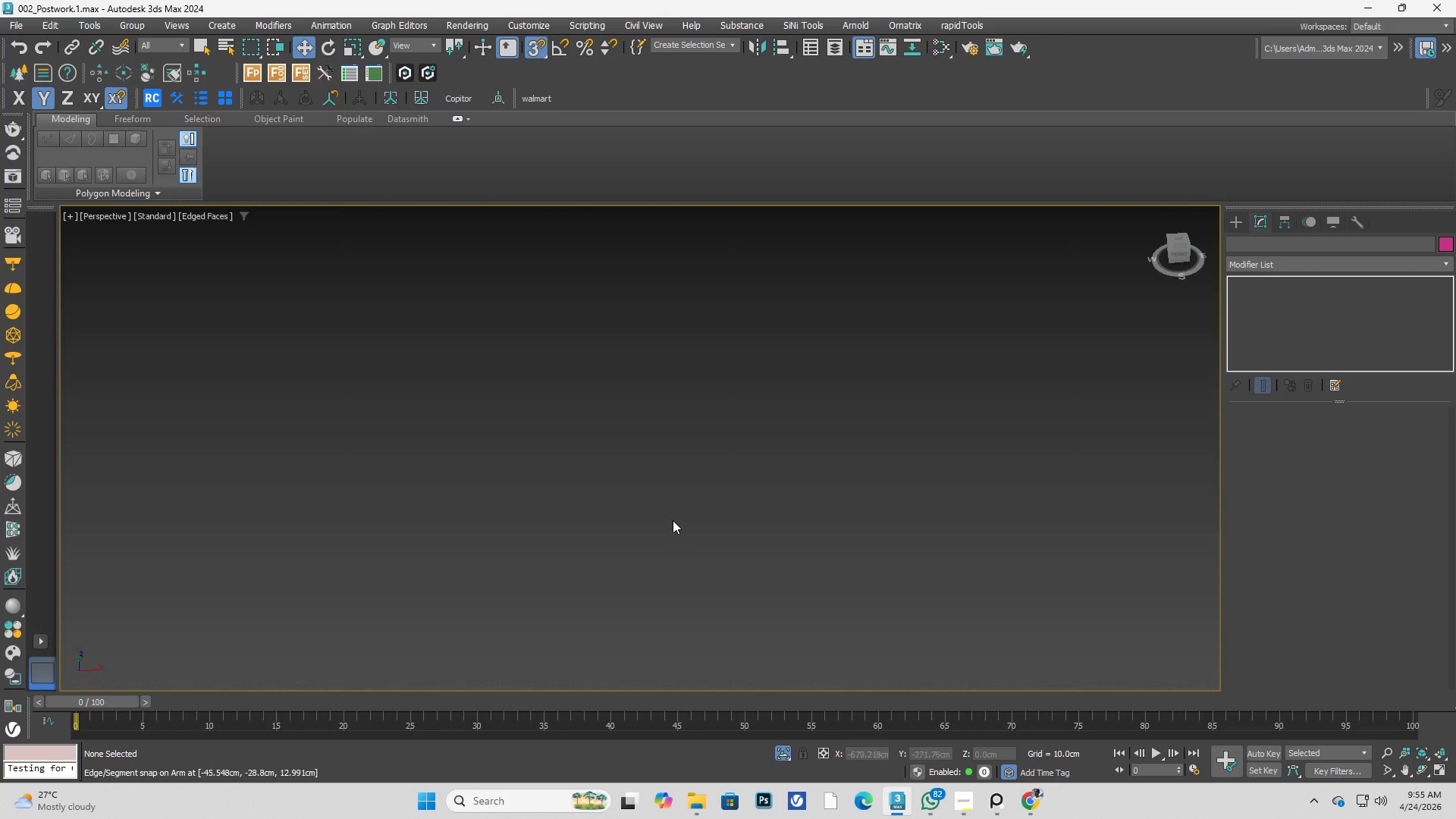 
key(Control+ControlLeft)
 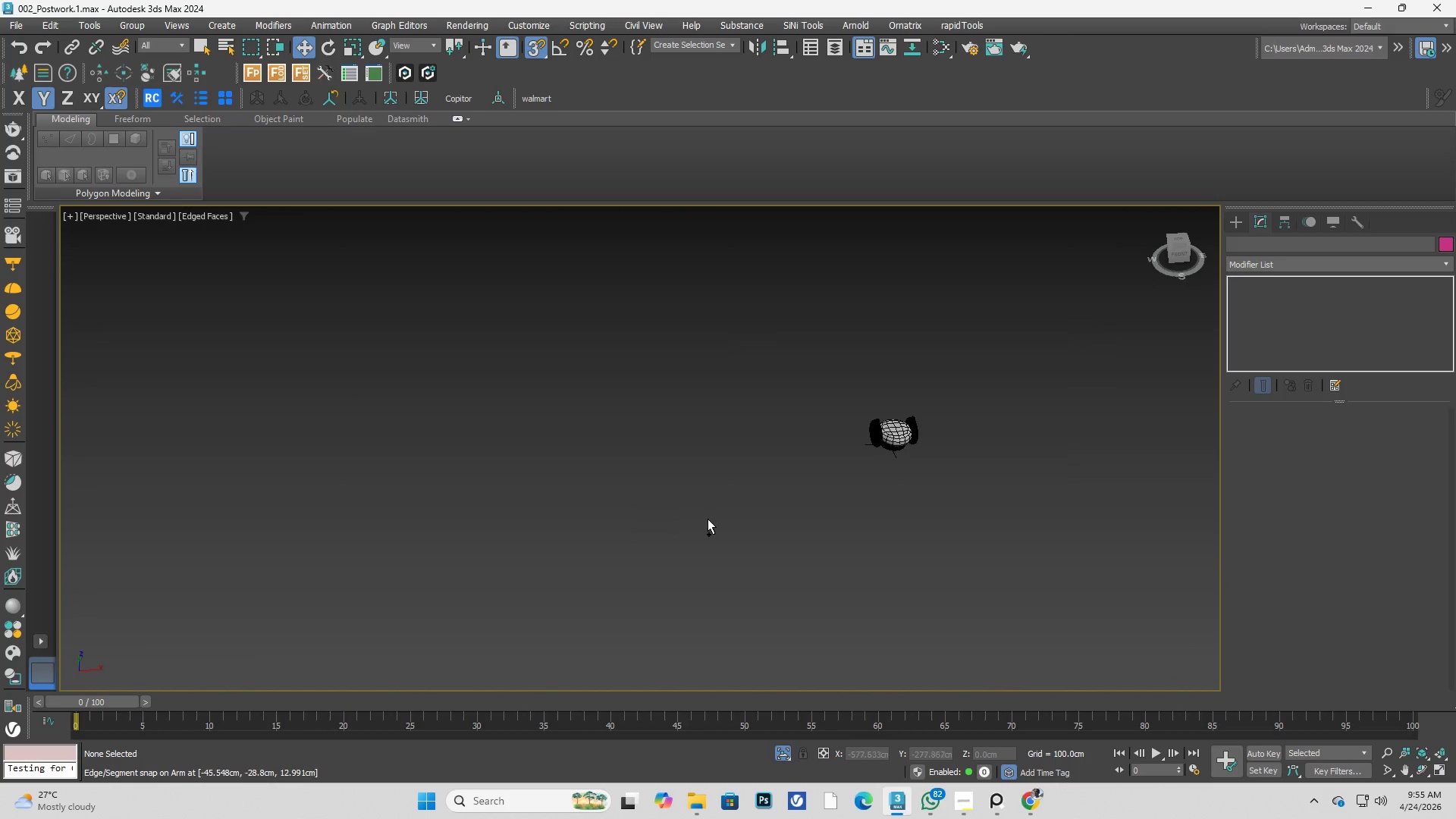 
scroll: coordinate [668, 520], scroll_direction: down, amount: 4.0
 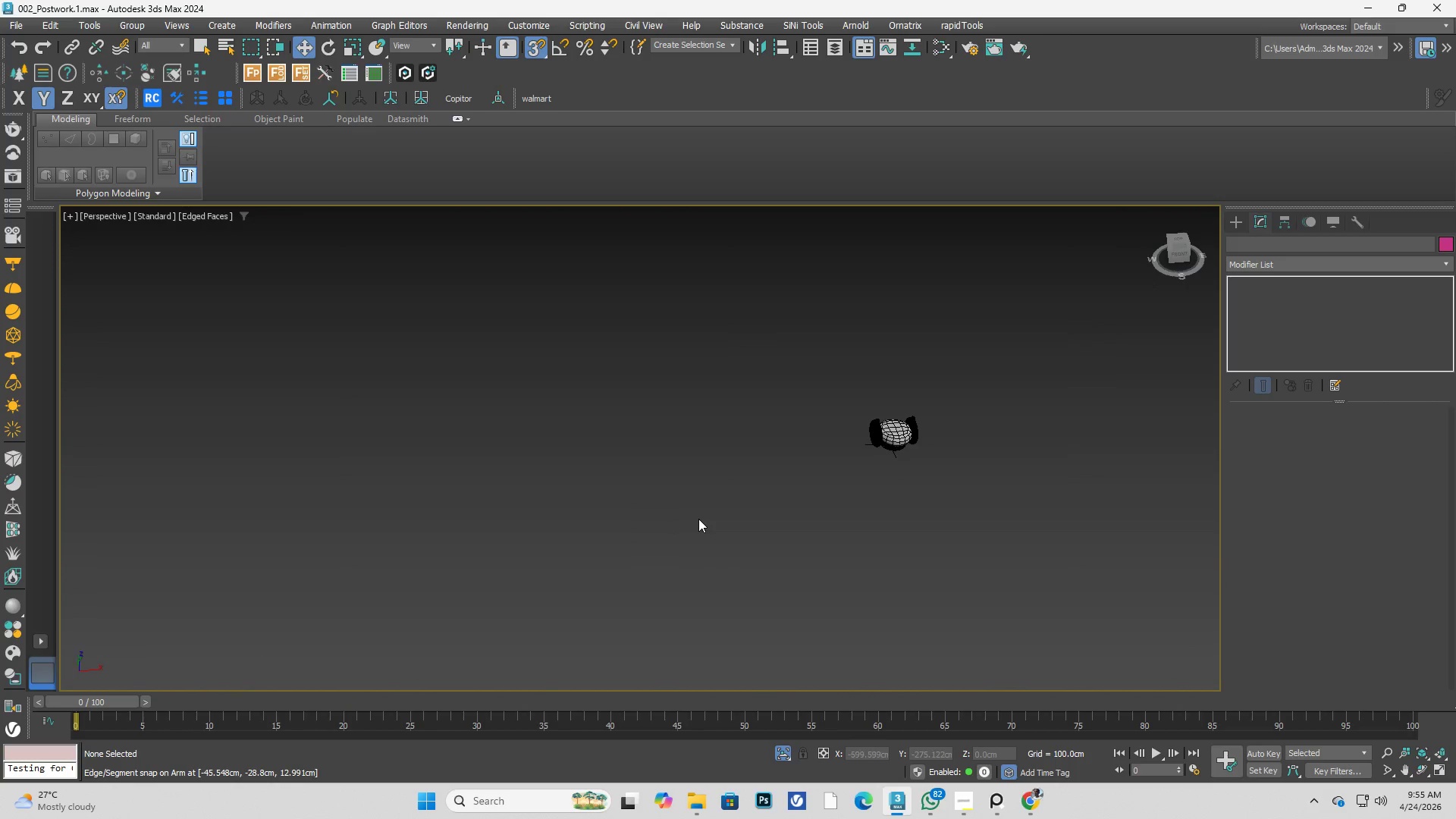 
hold_key(key=S, duration=2.39)
 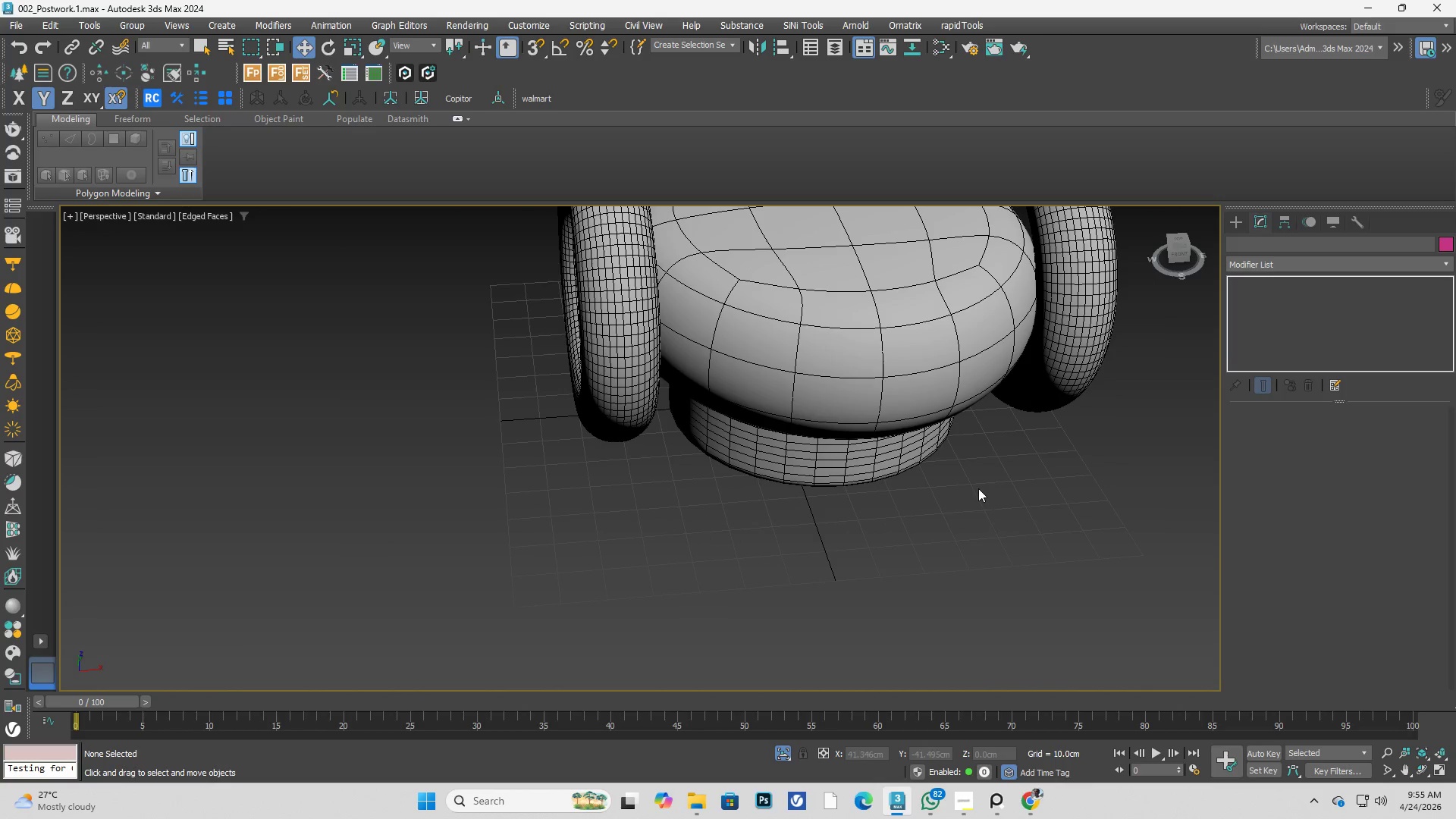 
scroll: coordinate [901, 444], scroll_direction: up, amount: 8.0
 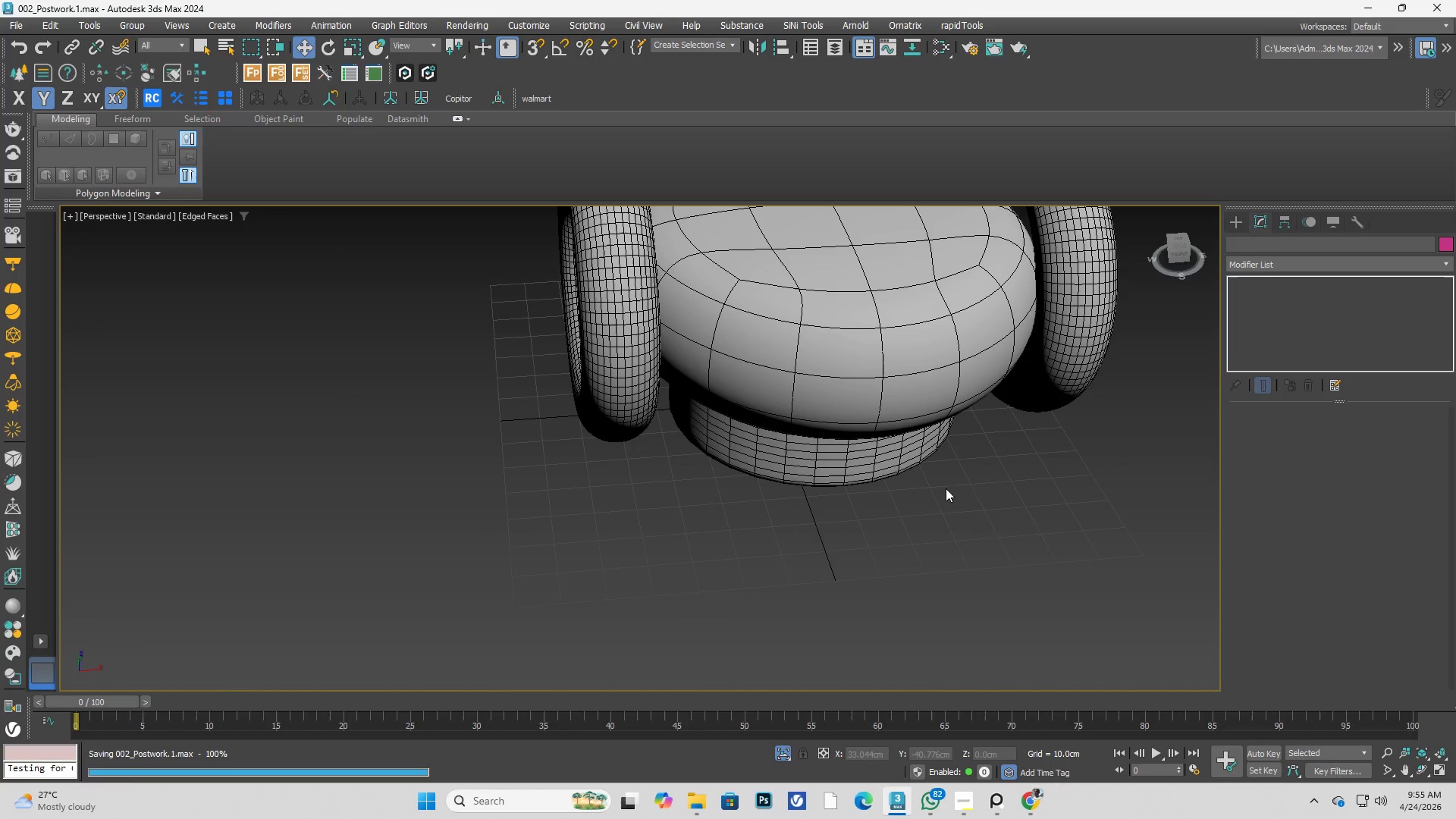 
left_click([978, 488])
 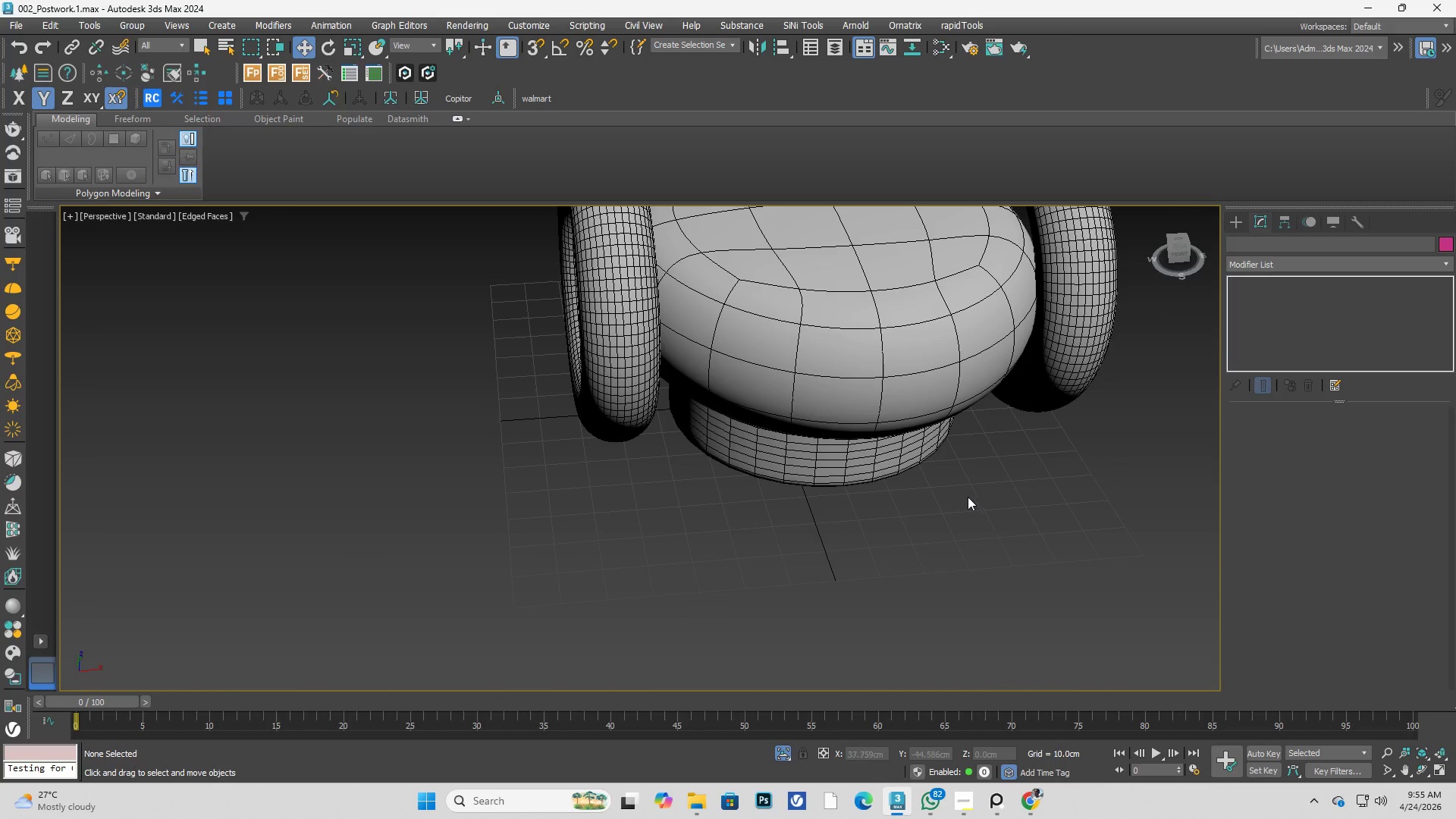 
key(Alt+U)
 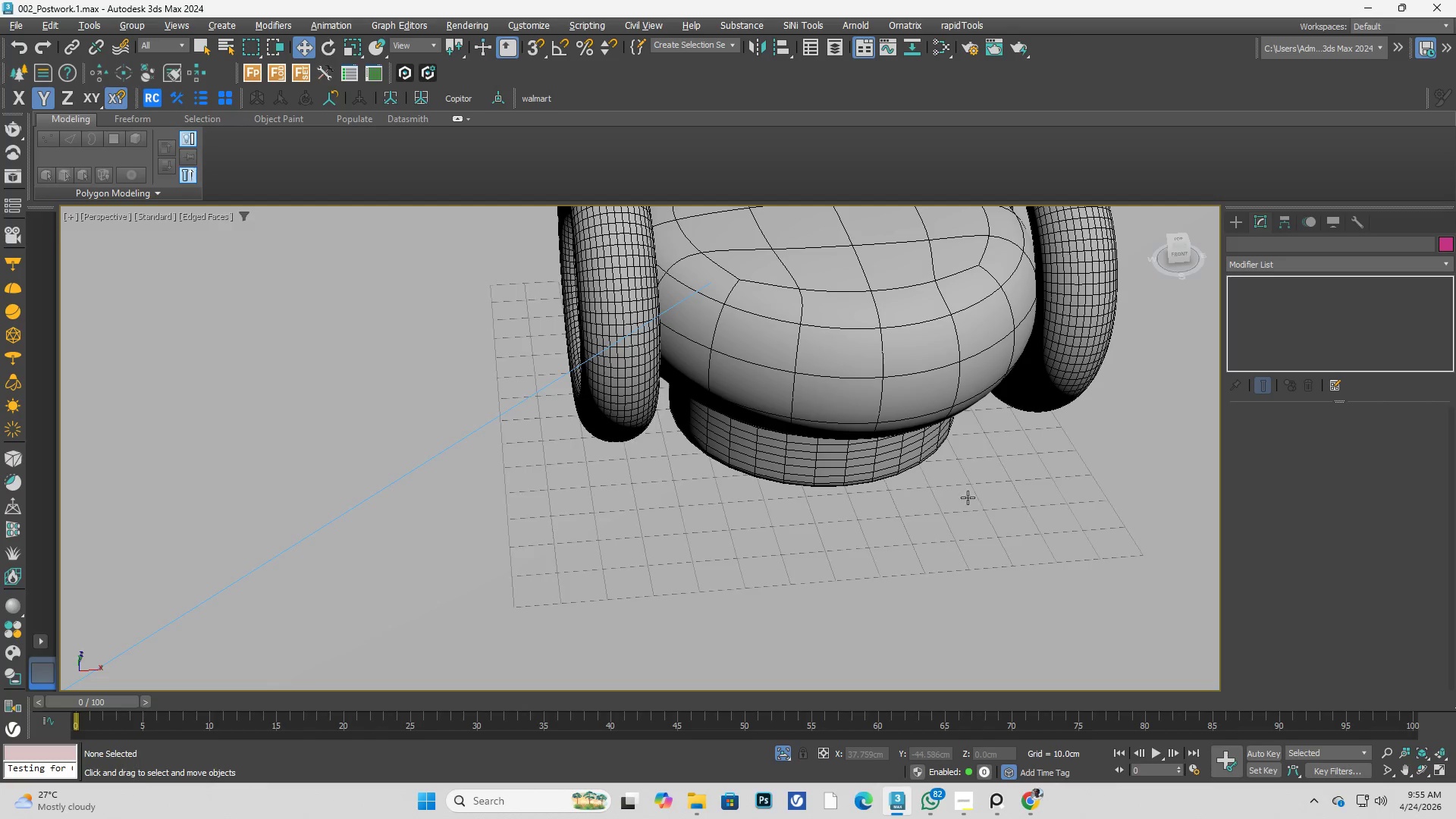 
scroll: coordinate [849, 506], scroll_direction: down, amount: 3.0
 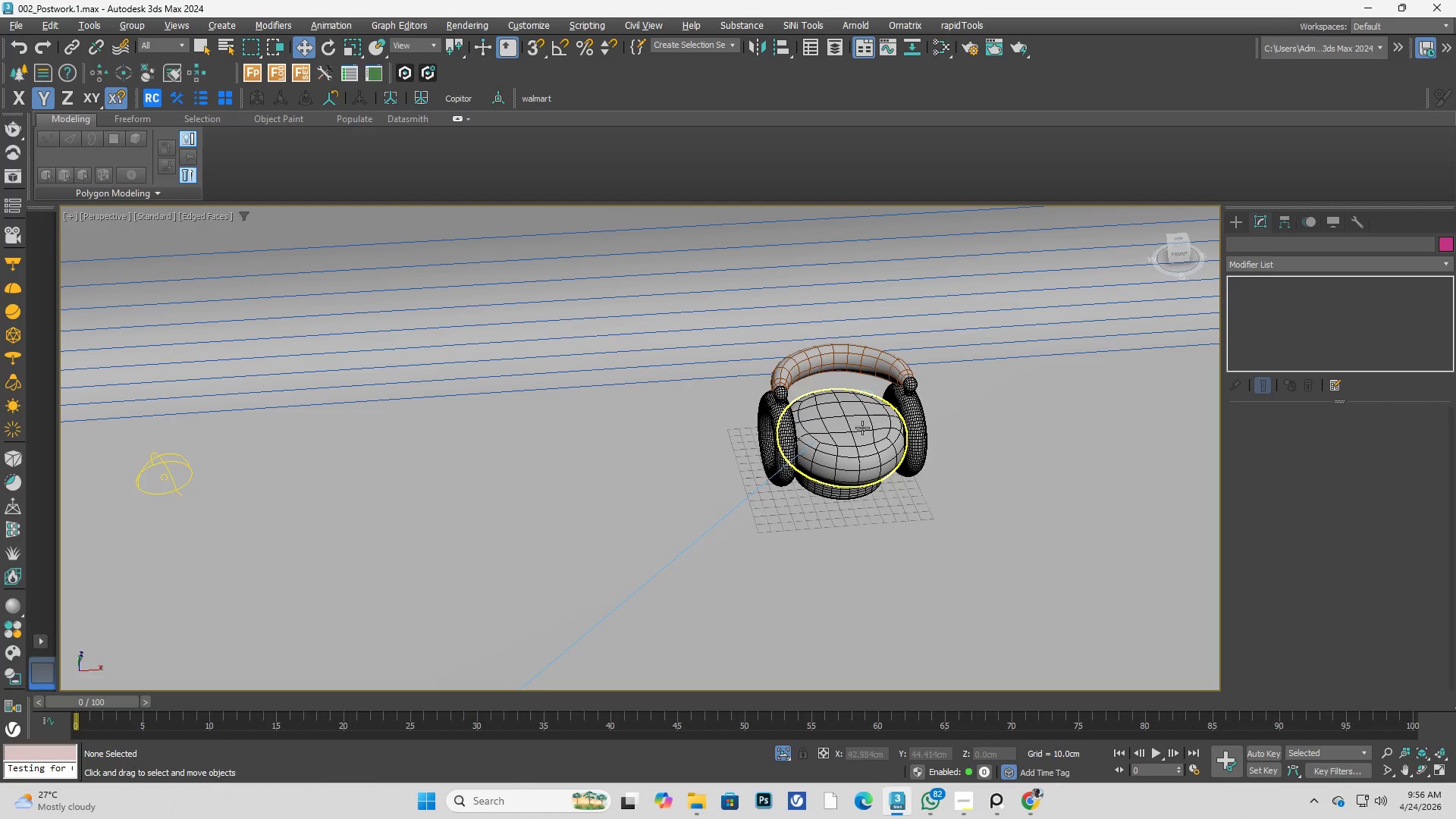 
left_click([852, 360])
 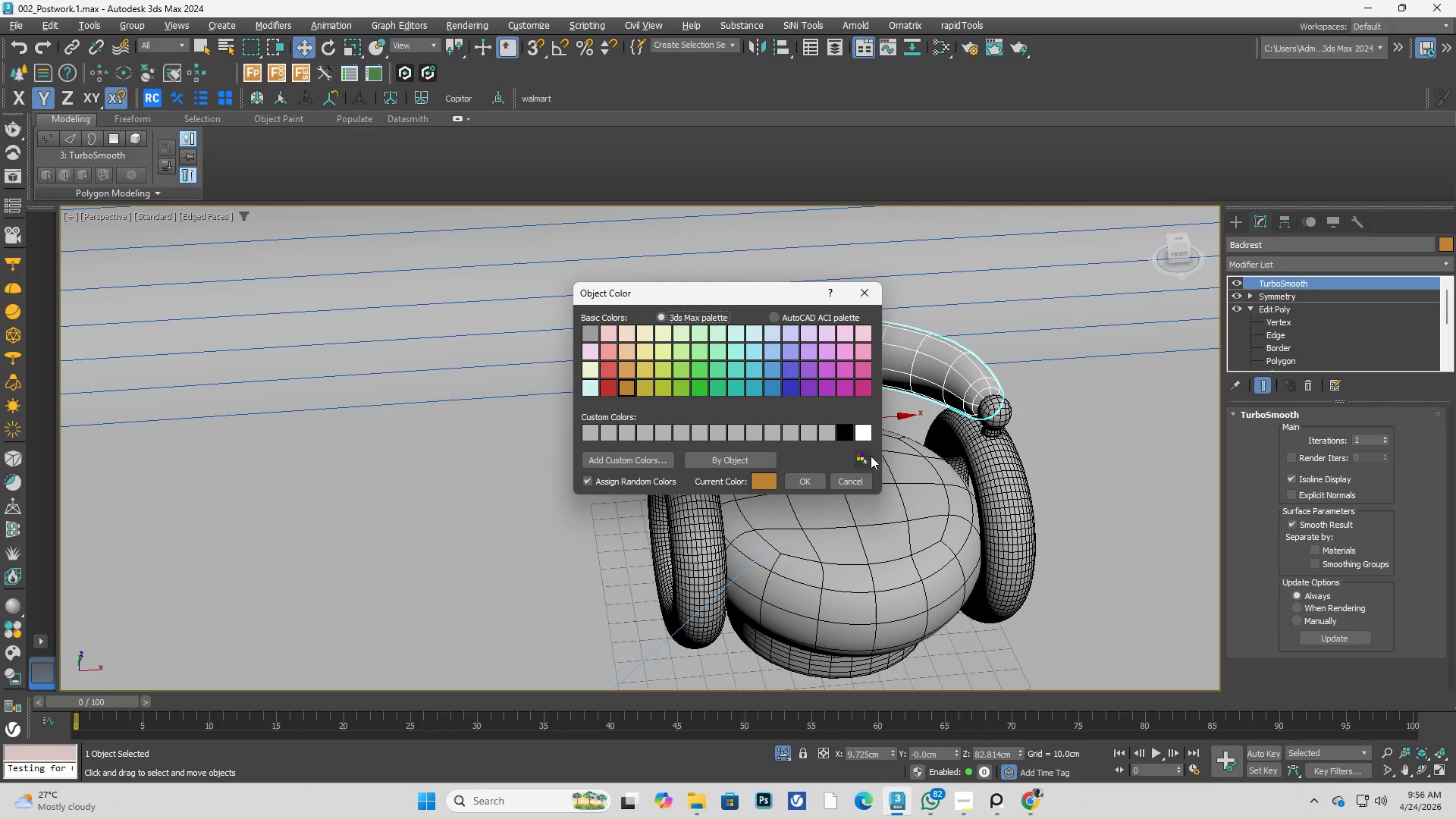 
scroll: coordinate [848, 364], scroll_direction: up, amount: 2.0
 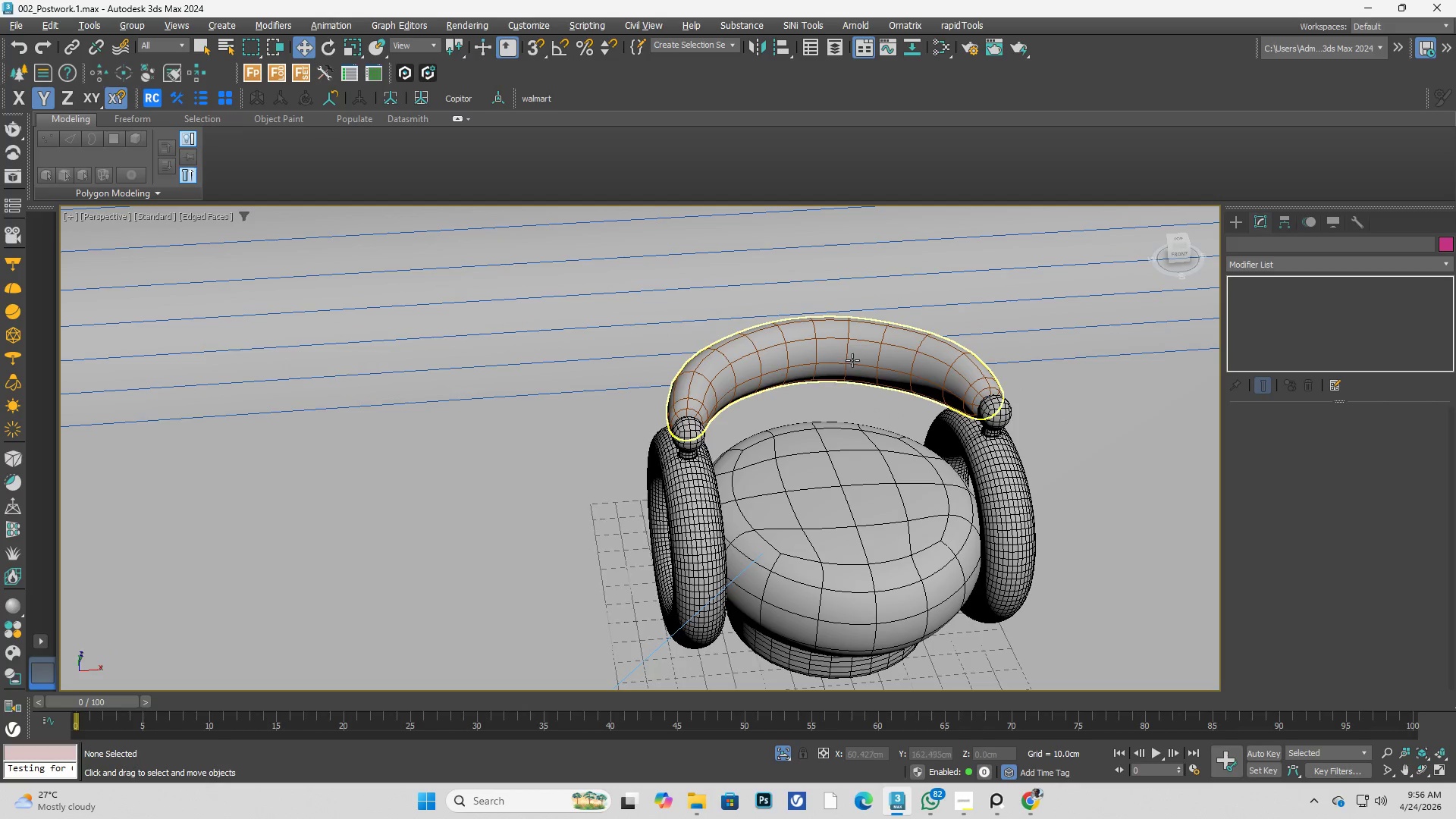 
double_click([810, 477])
 